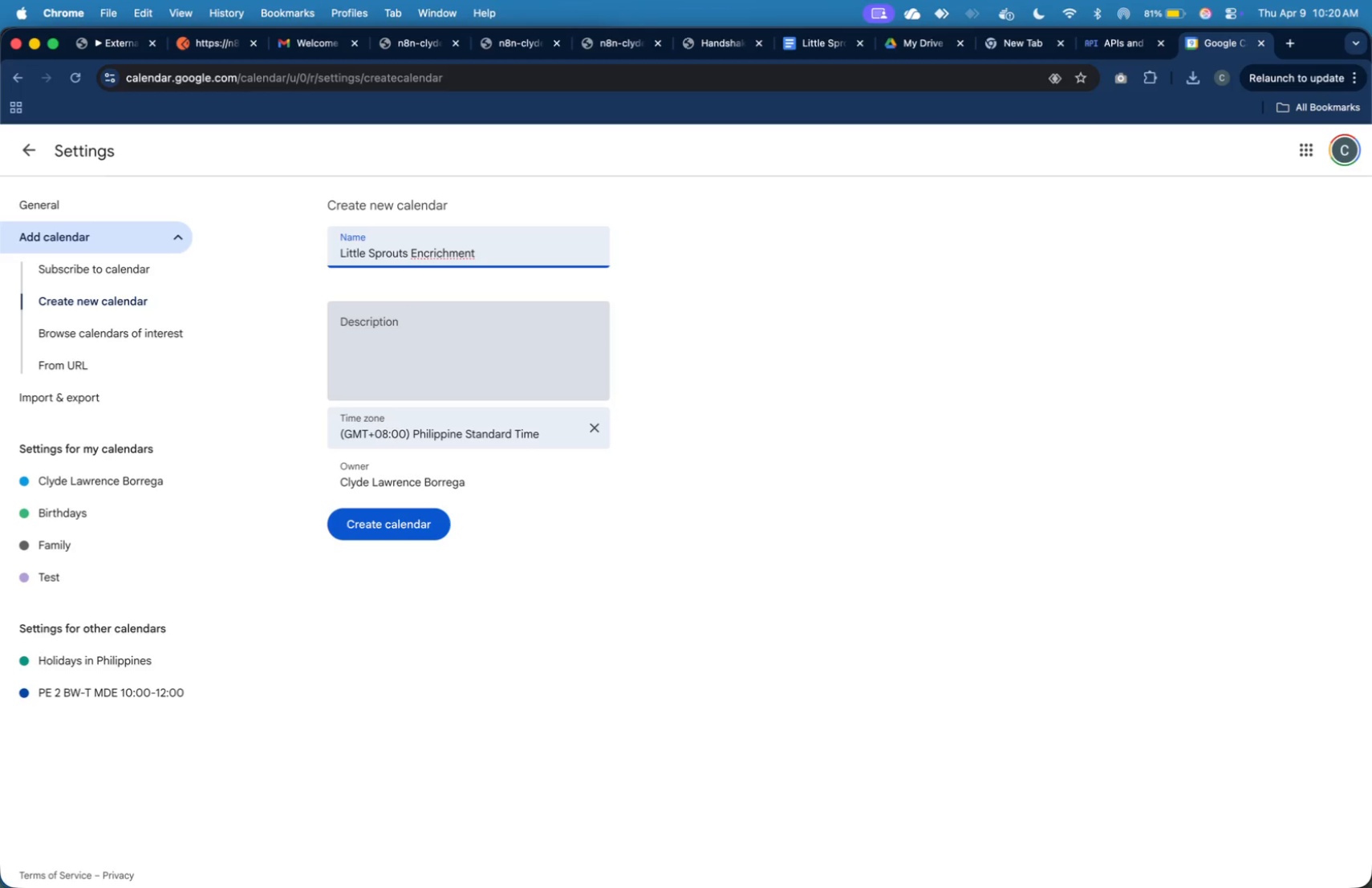 
hold_key(key=ArrowLeft, duration=1.11)
 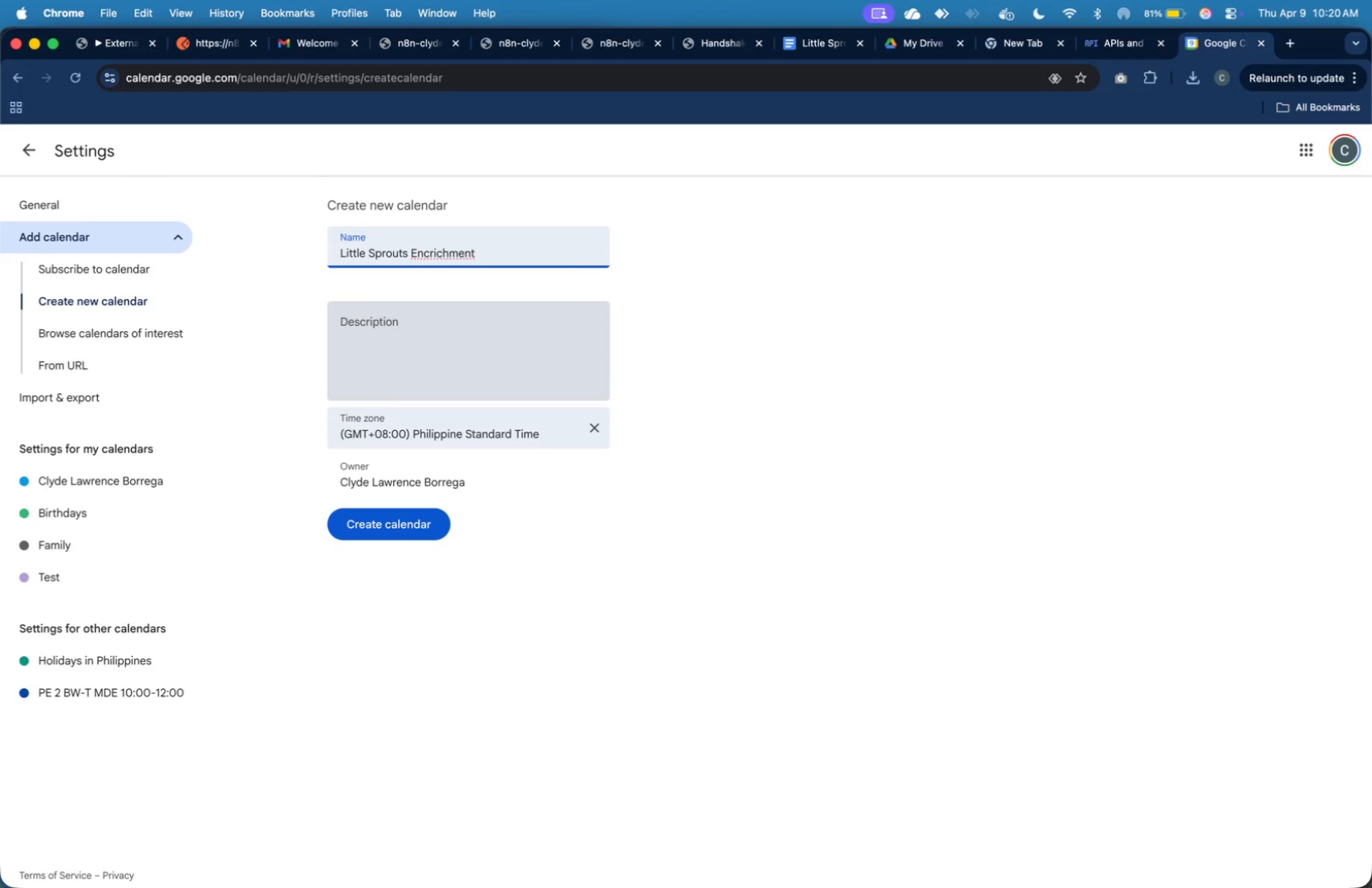 
key(Backspace)
 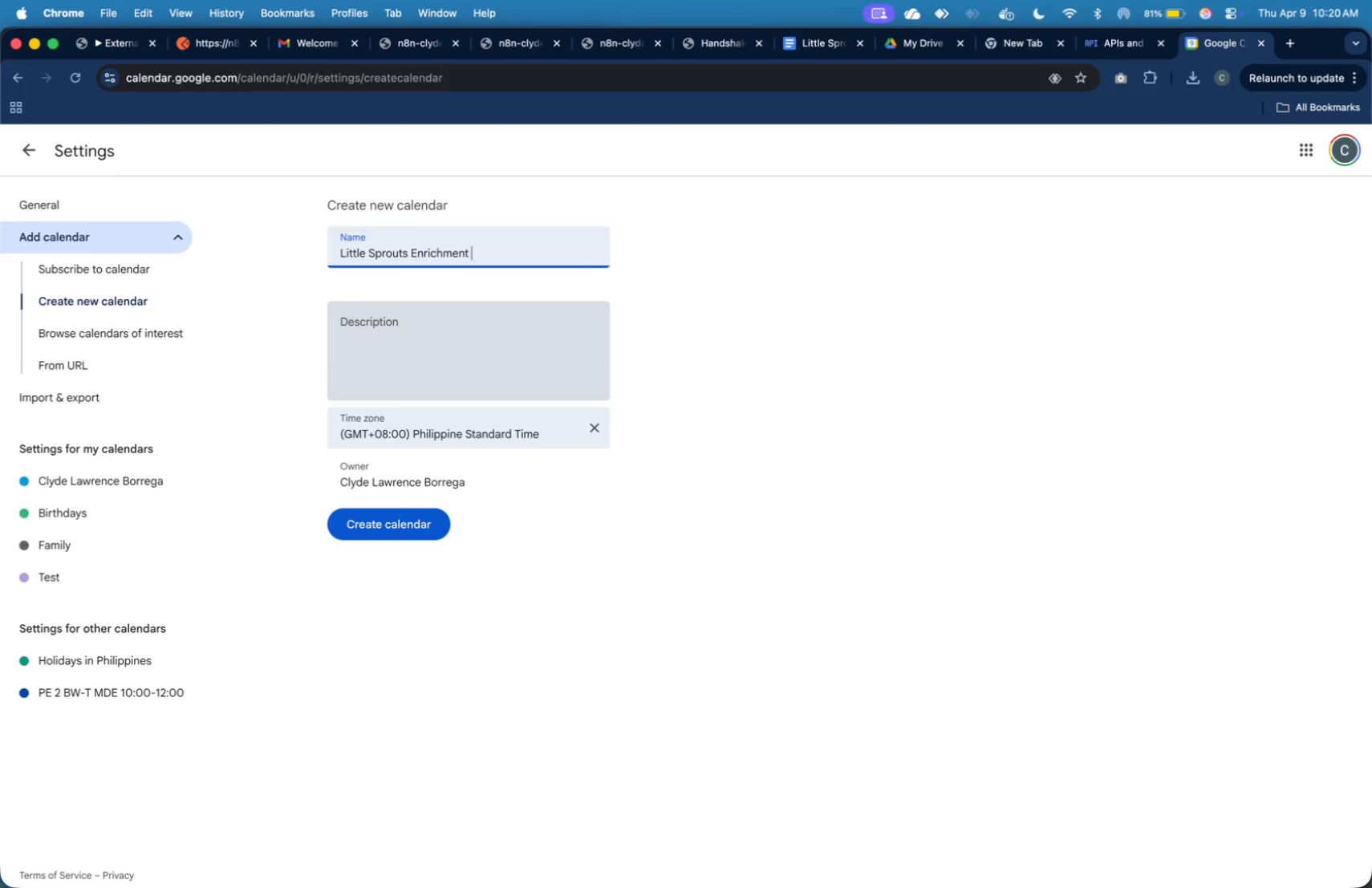 
key(ArrowDown)
 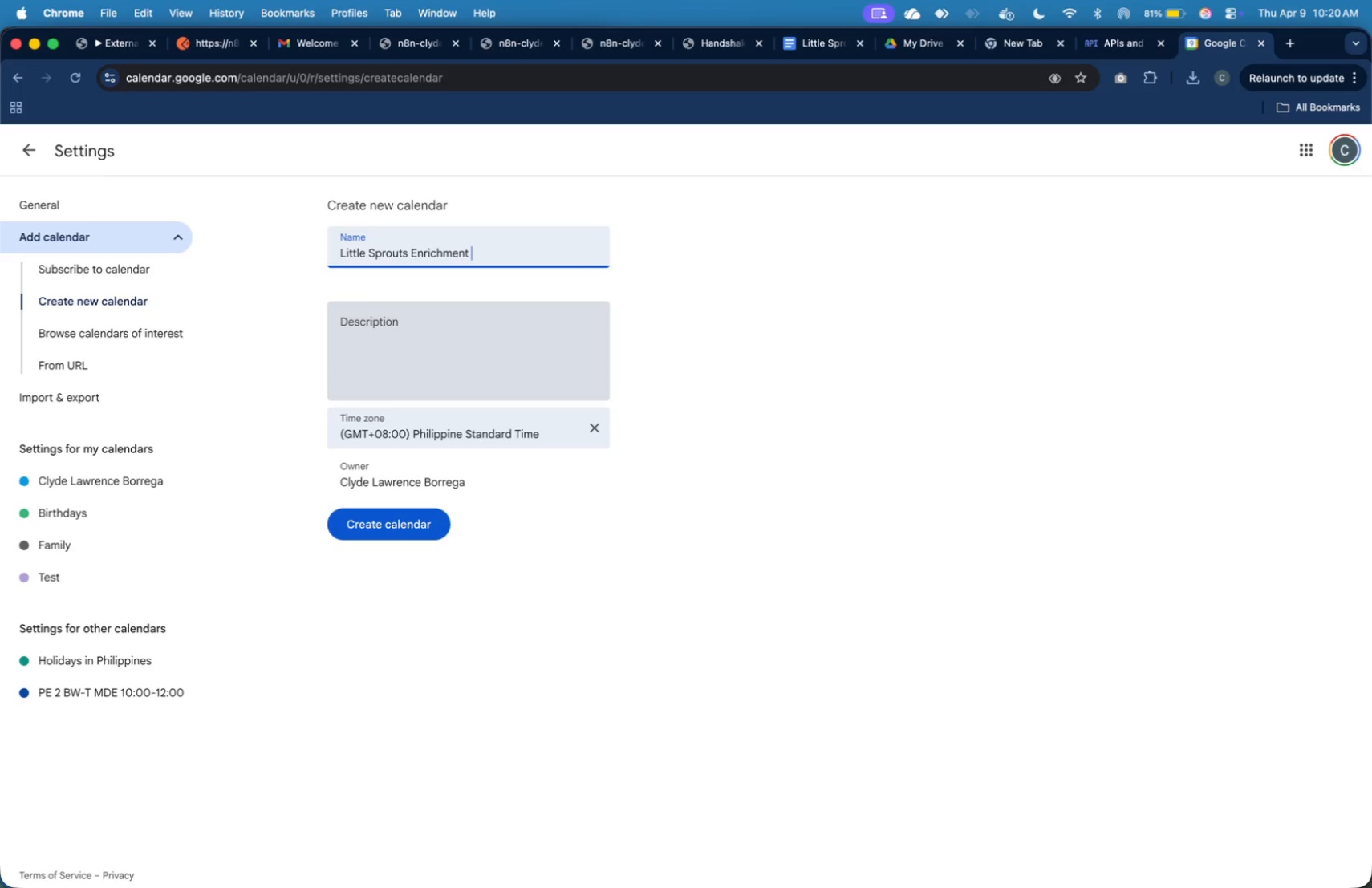 
type(Schedule)
 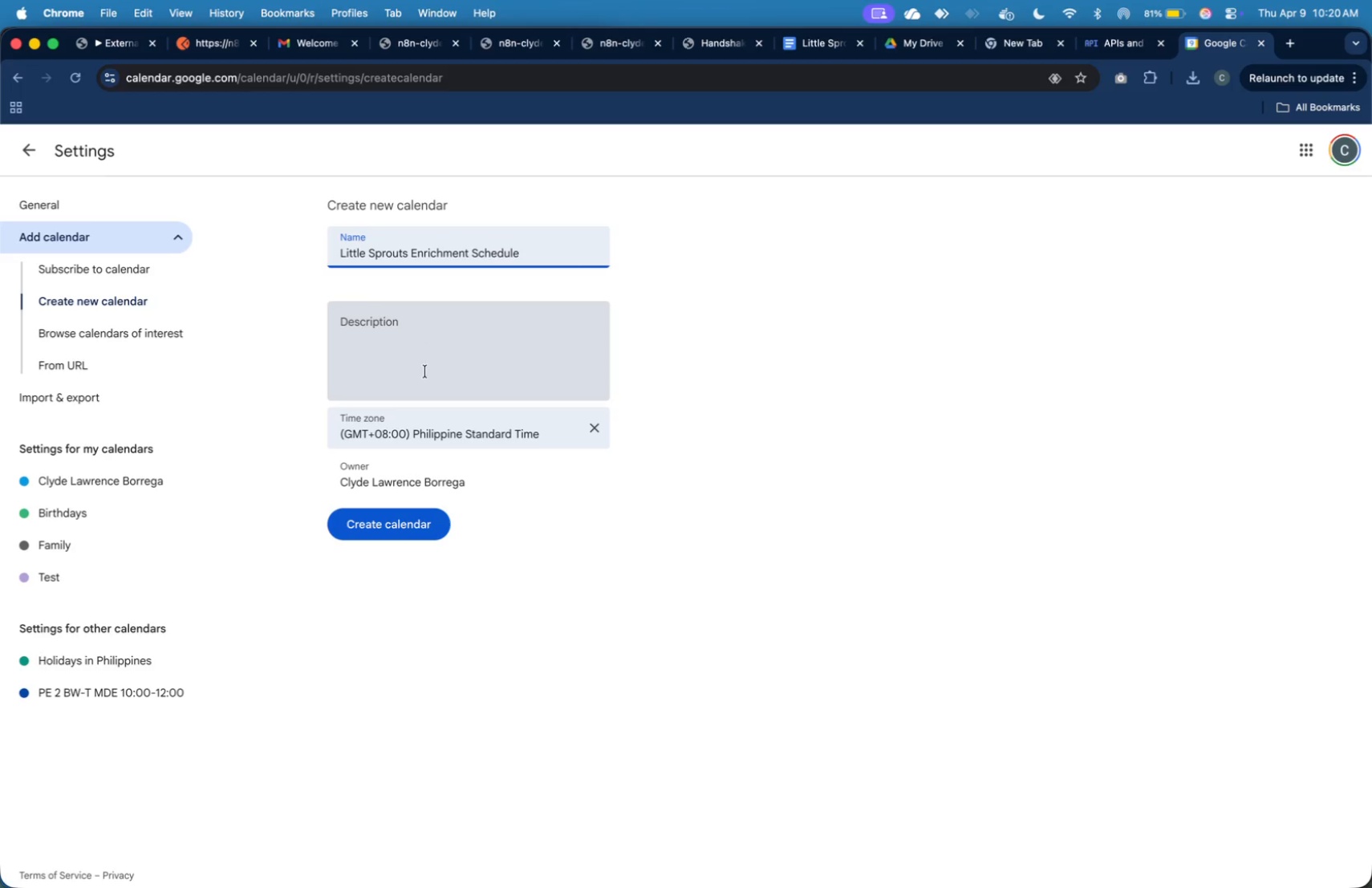 
left_click([441, 377])
 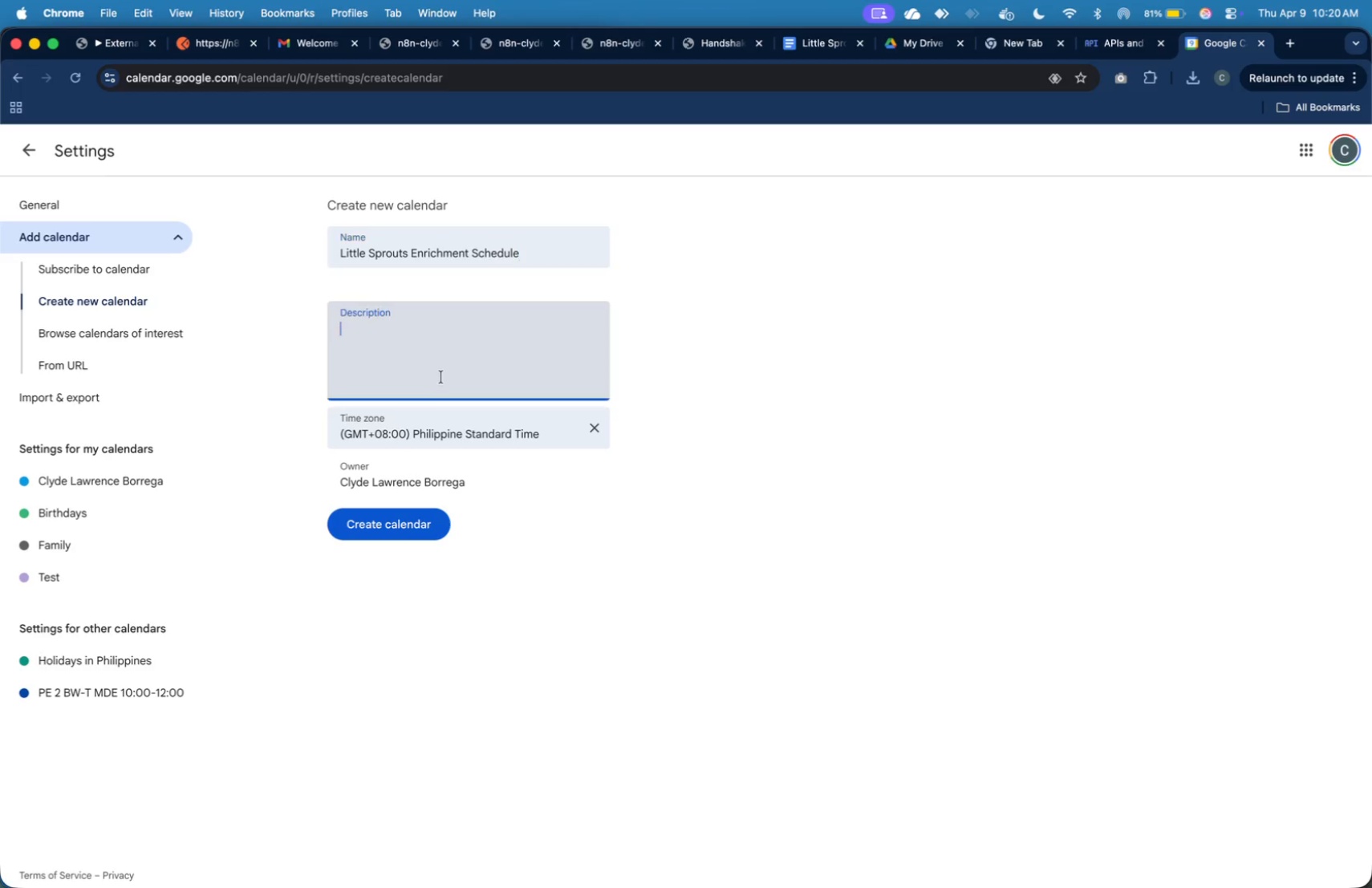 
type(Calendar for approced )
key(Backspace)
key(Backspace)
key(Backspace)
key(Backspace)
type(ved external educator sessions)
 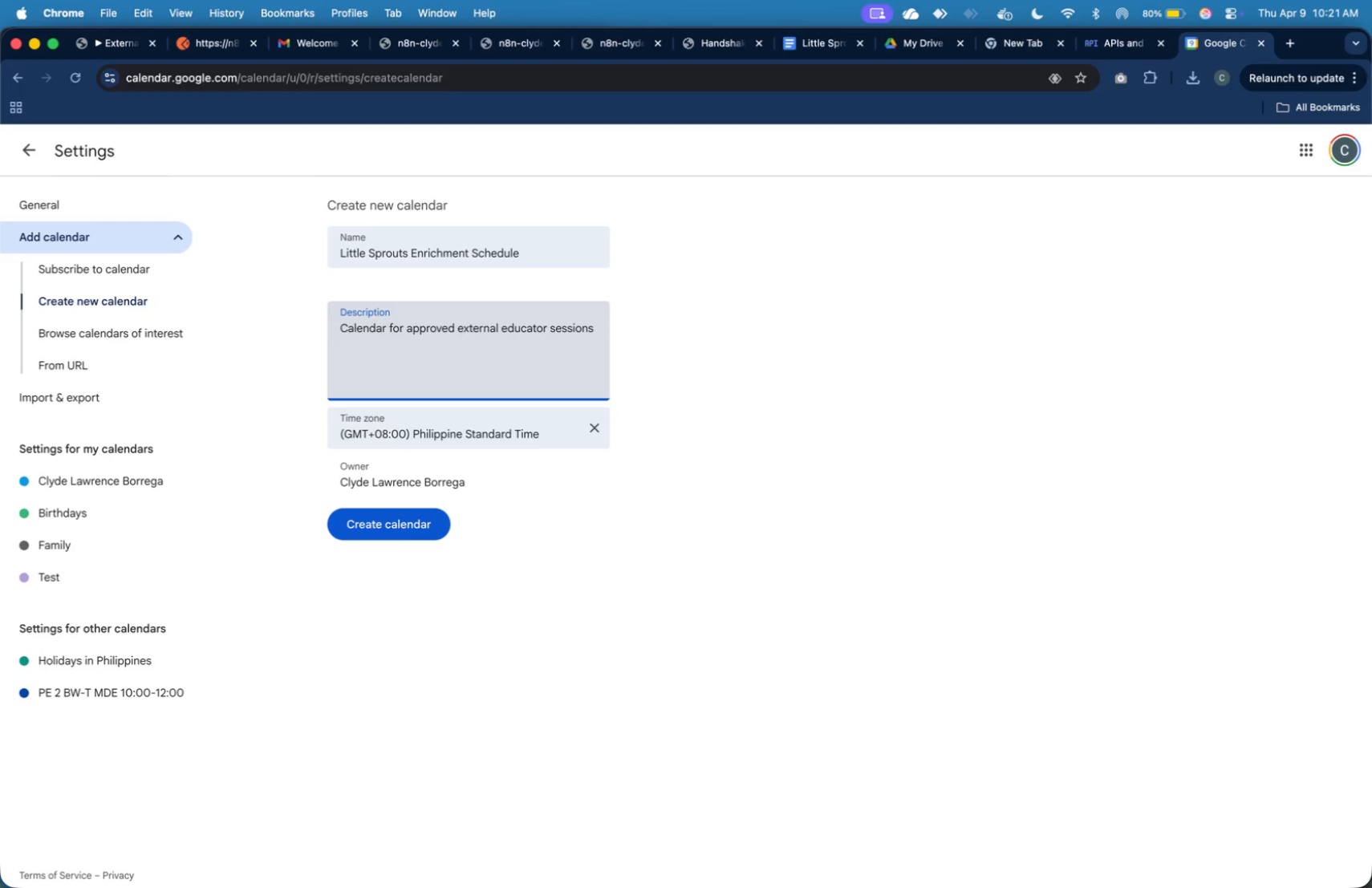 
wait(20.64)
 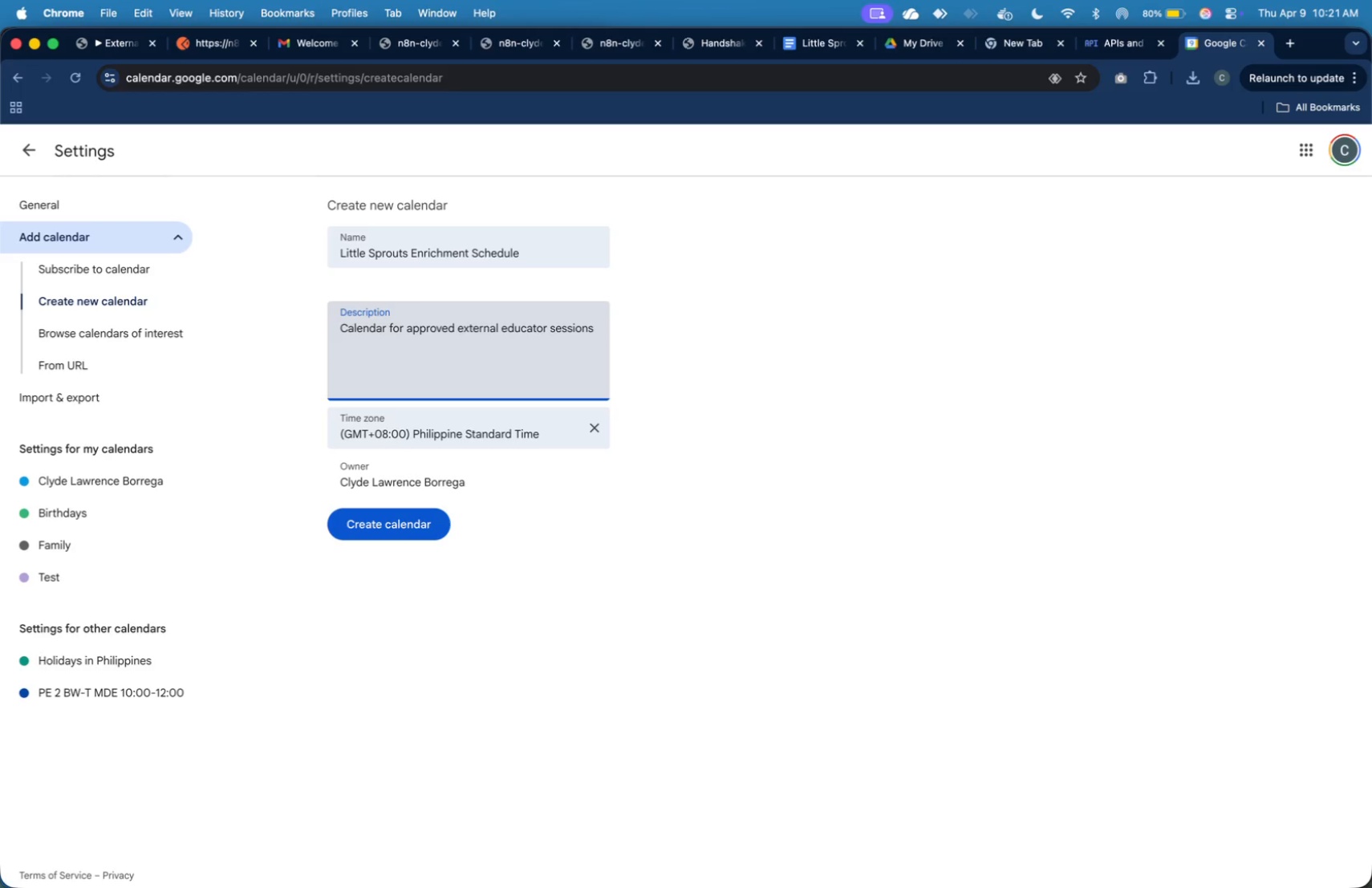 
left_click([416, 529])
 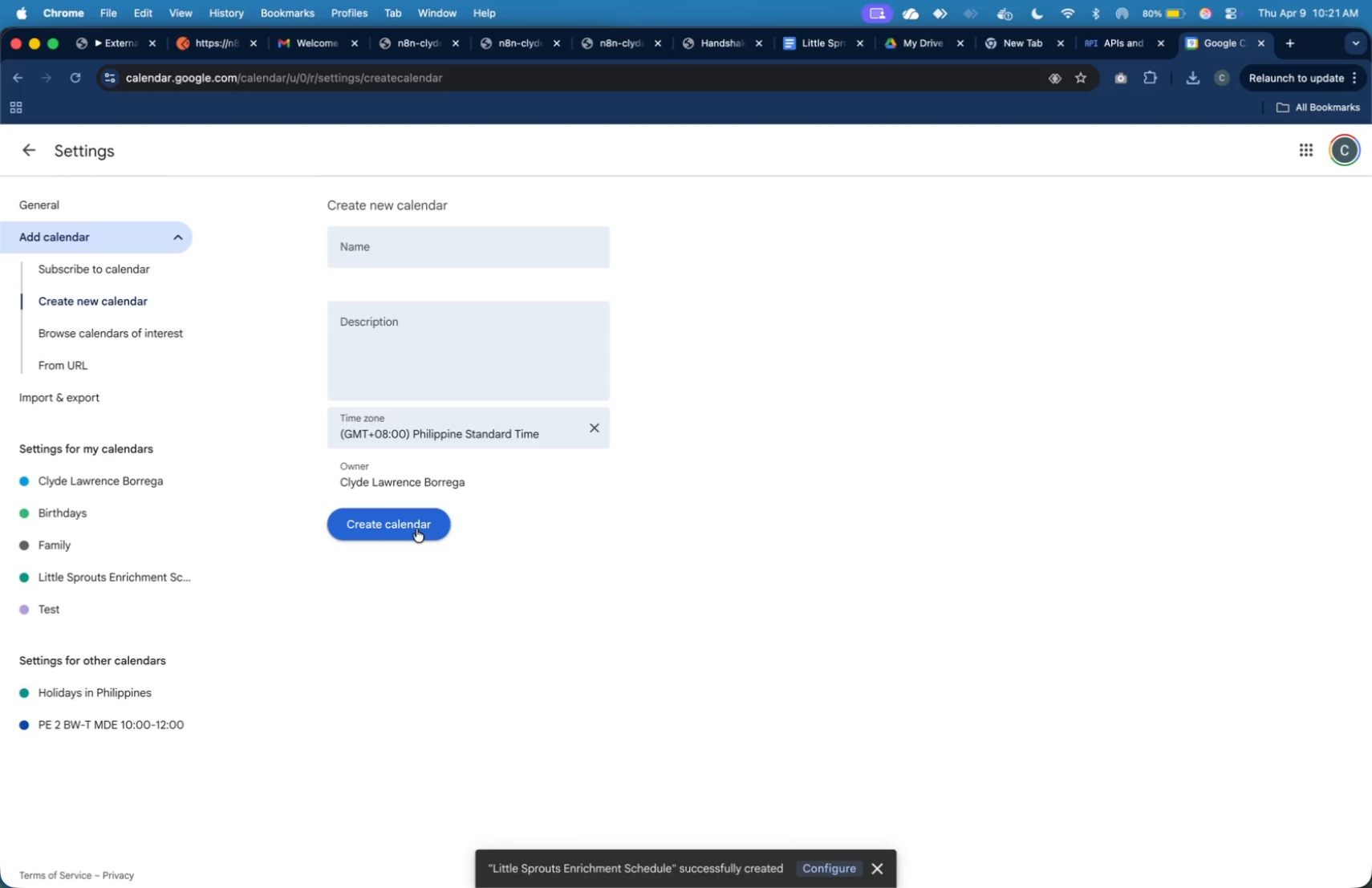 
wait(12.38)
 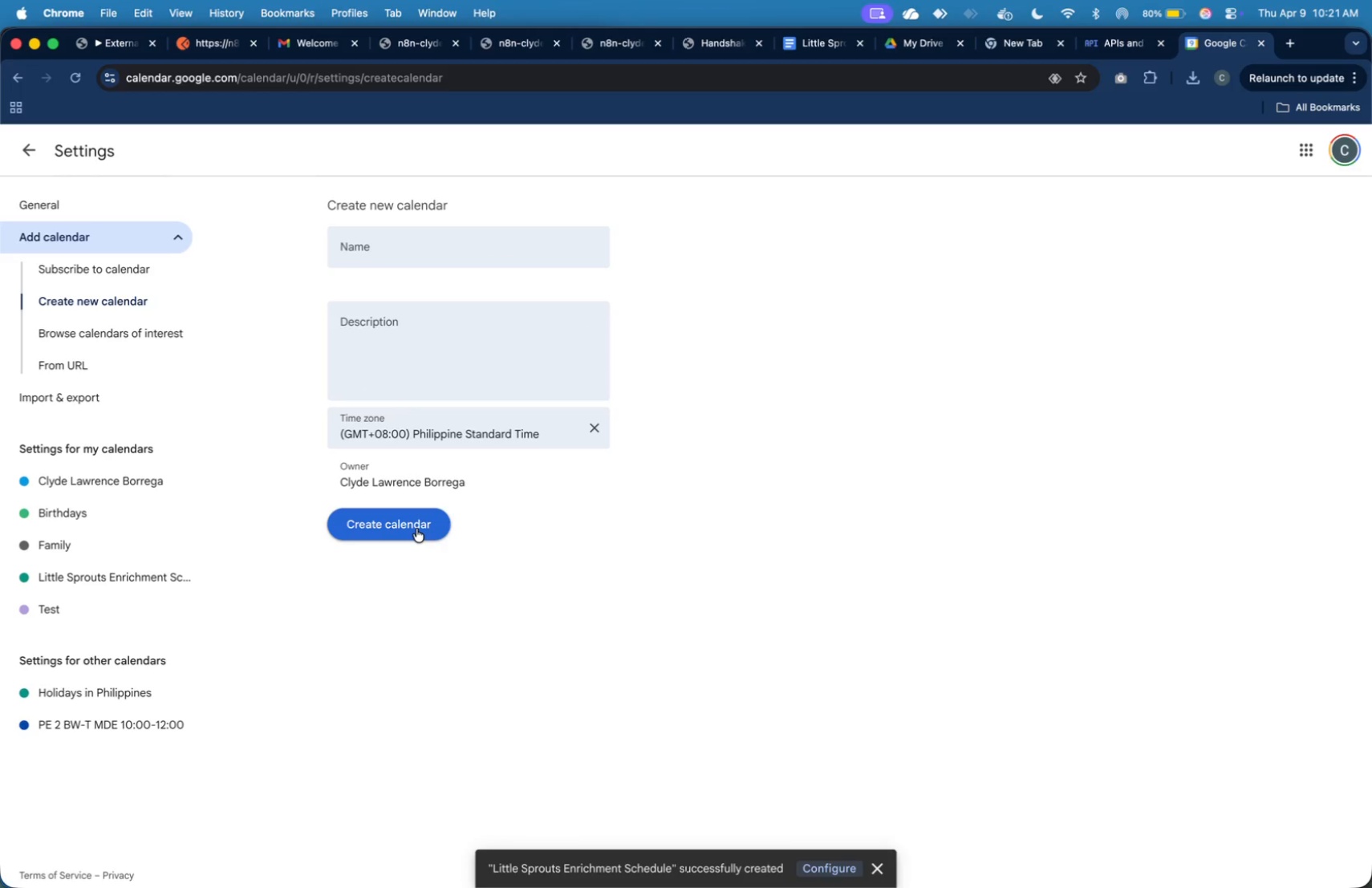 
left_click([130, 579])
 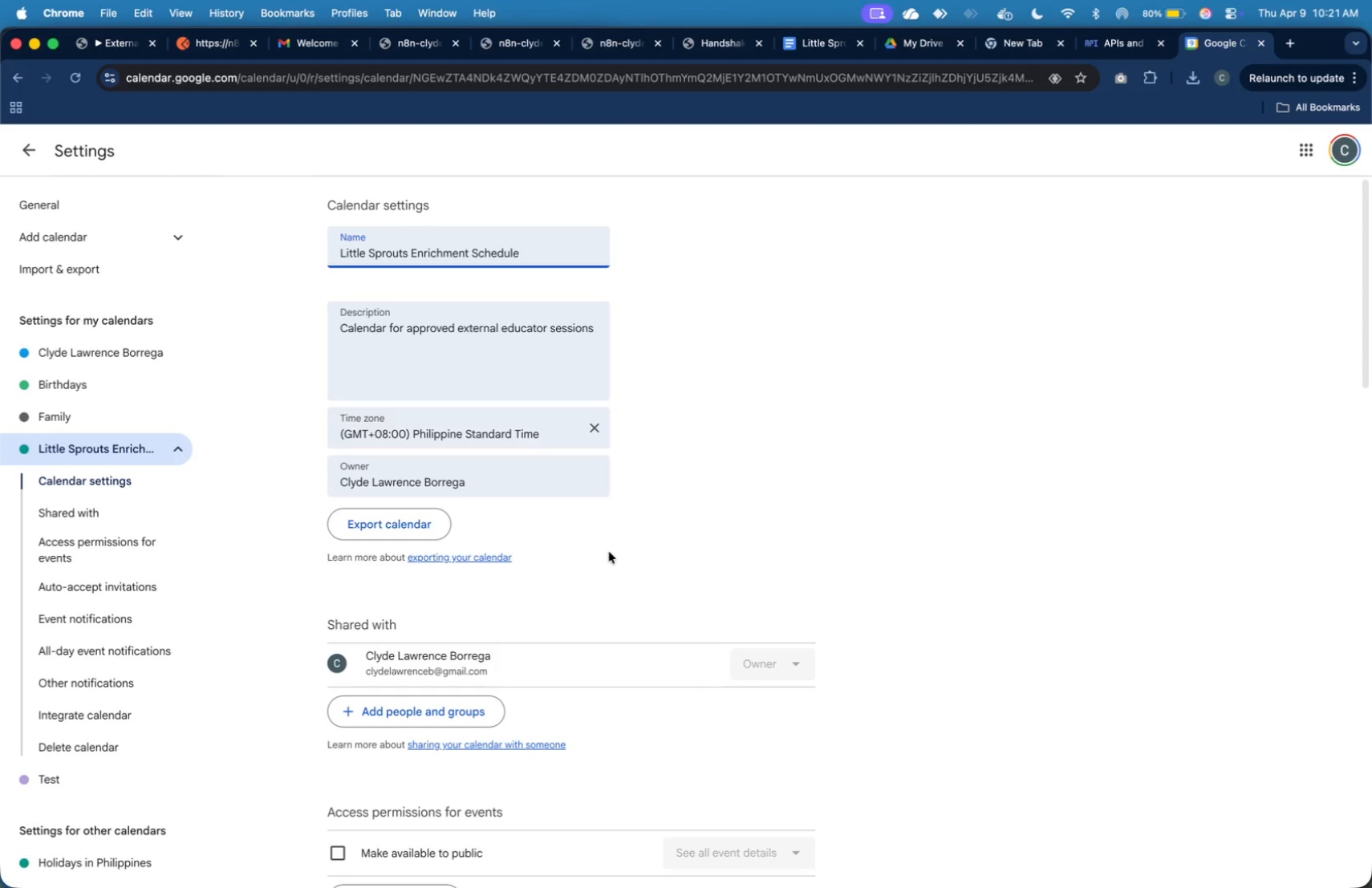 
scroll: coordinate [614, 565], scroll_direction: down, amount: 3.0
 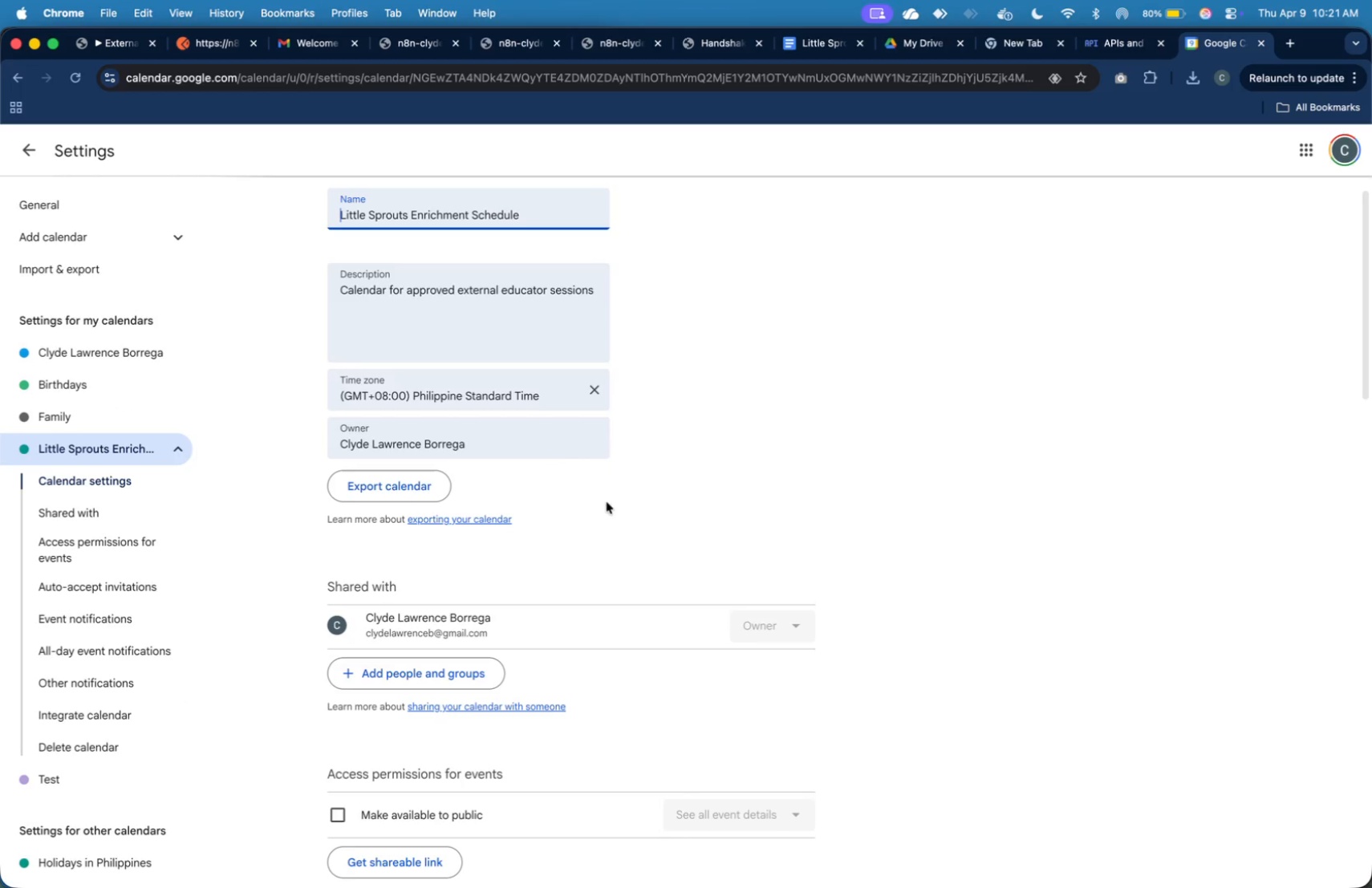 
wait(8.98)
 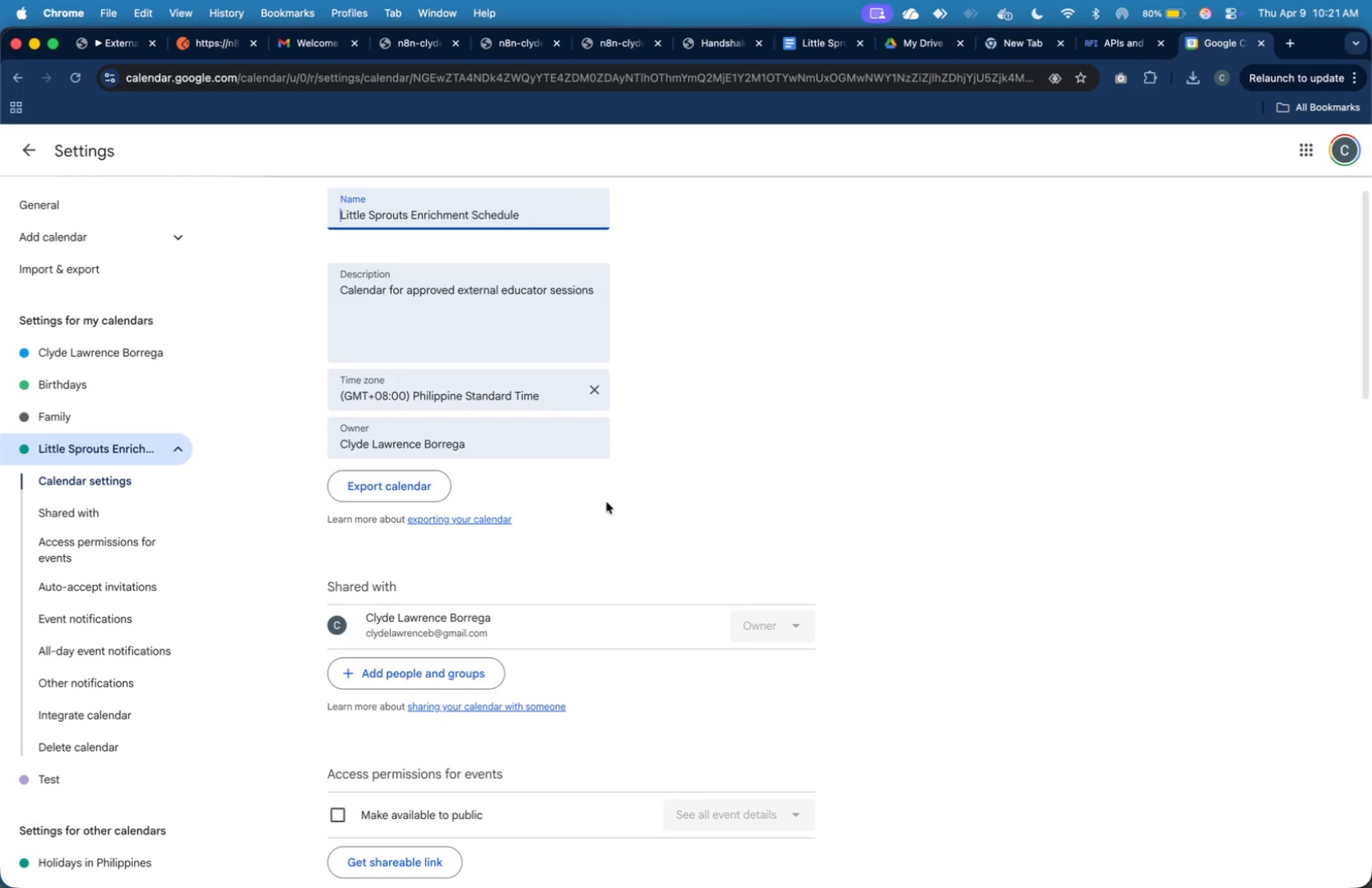 
scroll: coordinate [689, 356], scroll_direction: down, amount: 36.0
 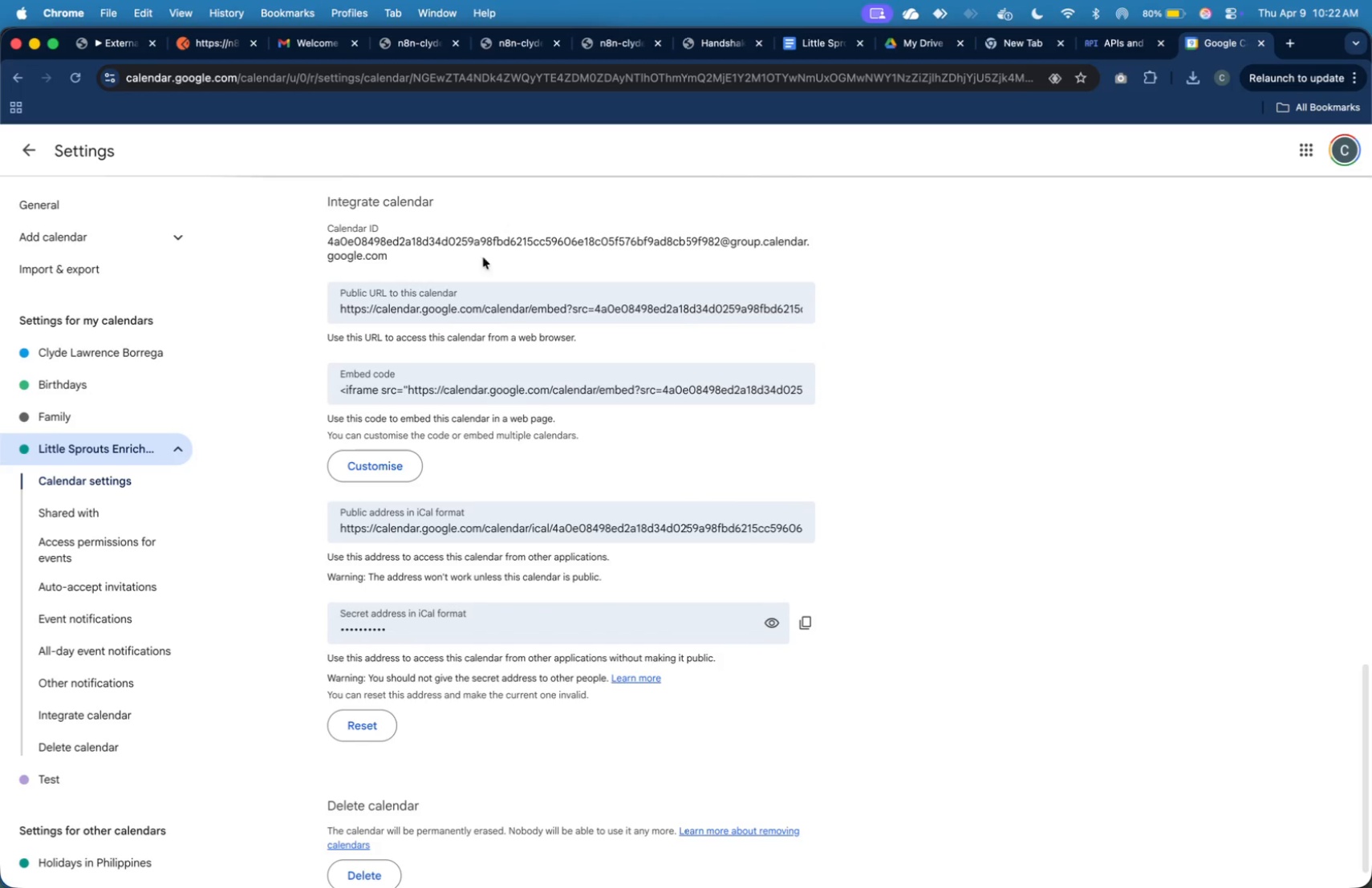 
wait(7.02)
 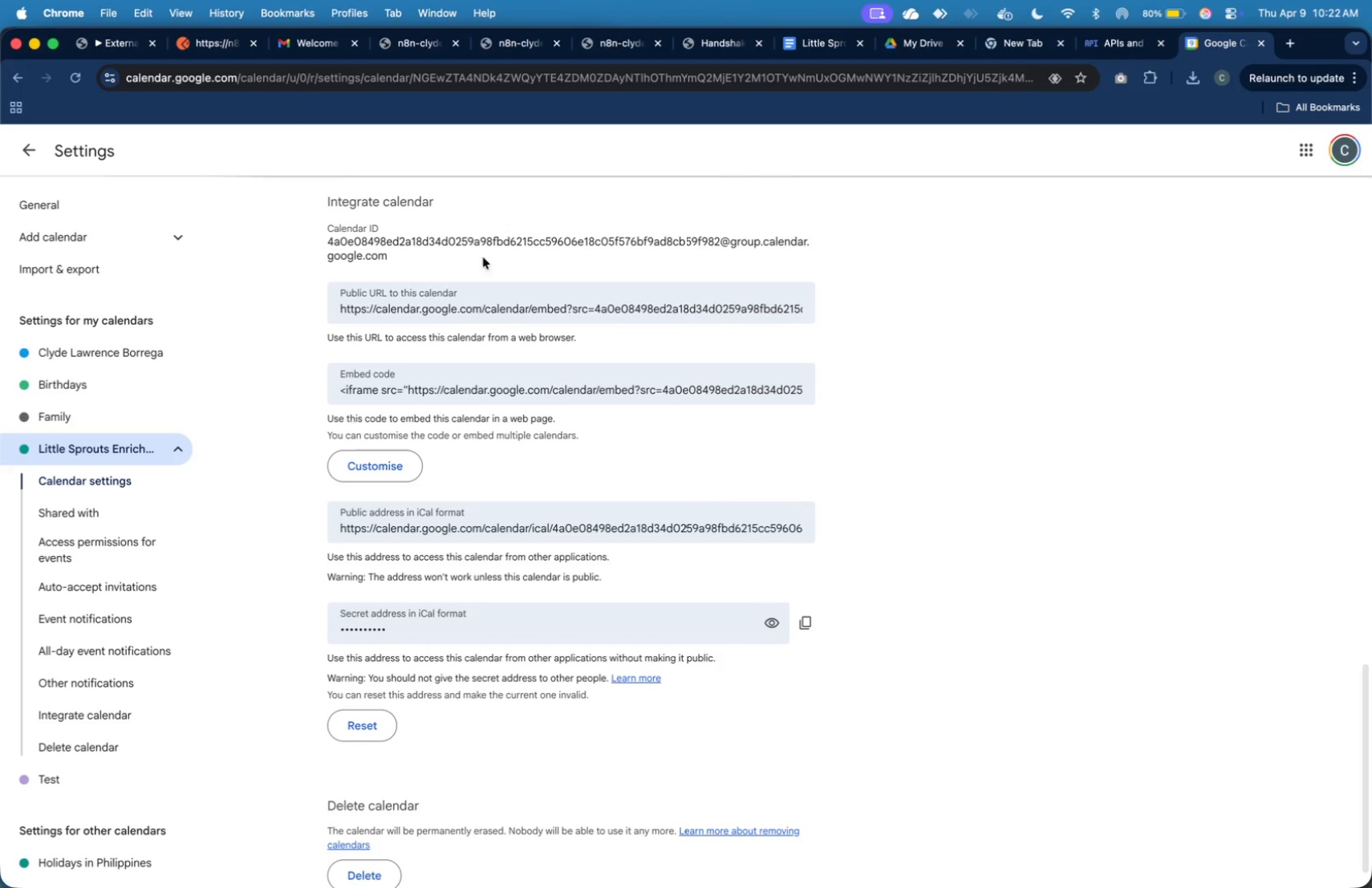 
left_click_drag(start_coordinate=[435, 255], to_coordinate=[329, 245])
 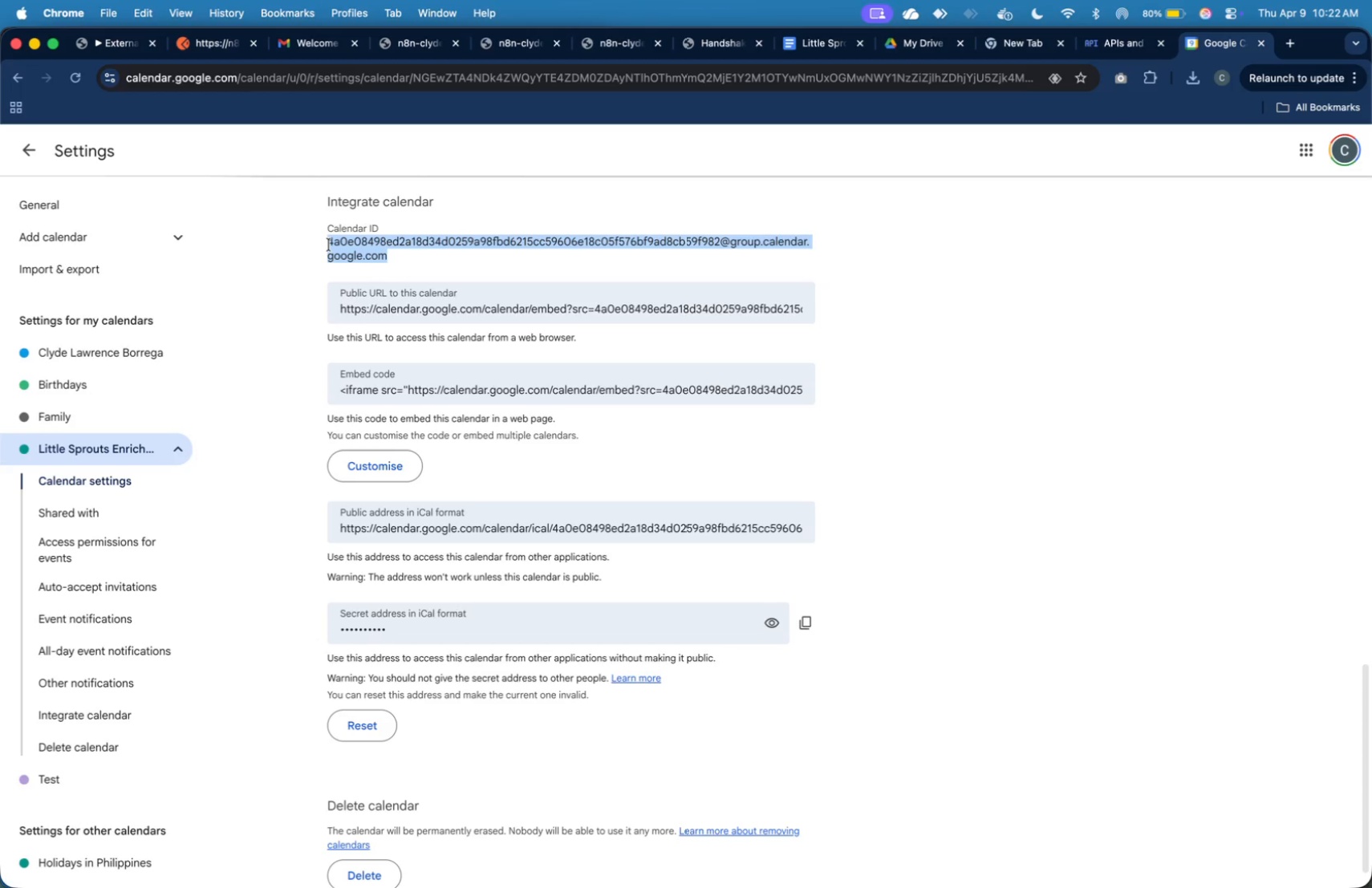 
key(Meta+C)
 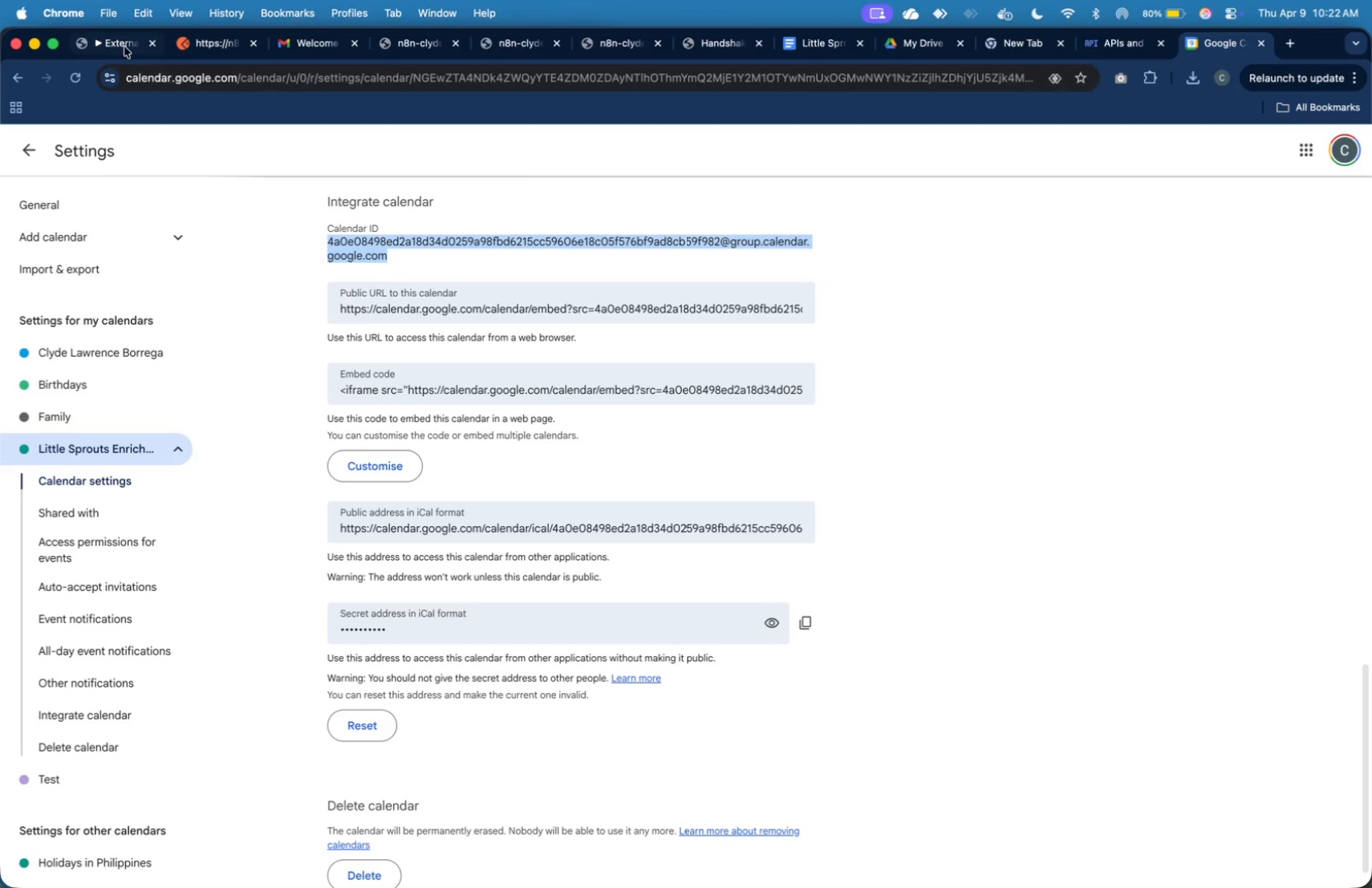 
left_click([119, 44])
 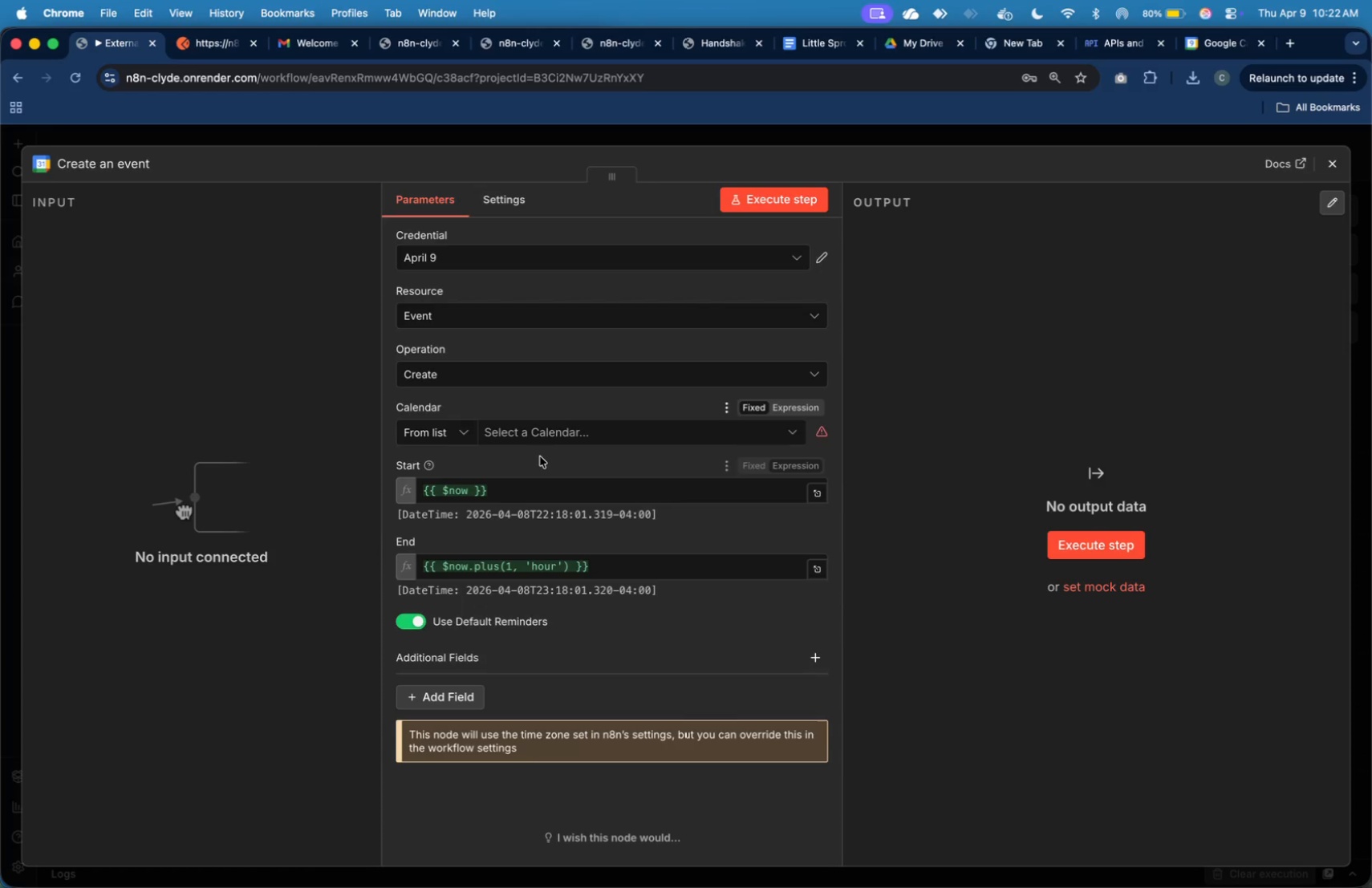 
mouse_move([564, 428])
 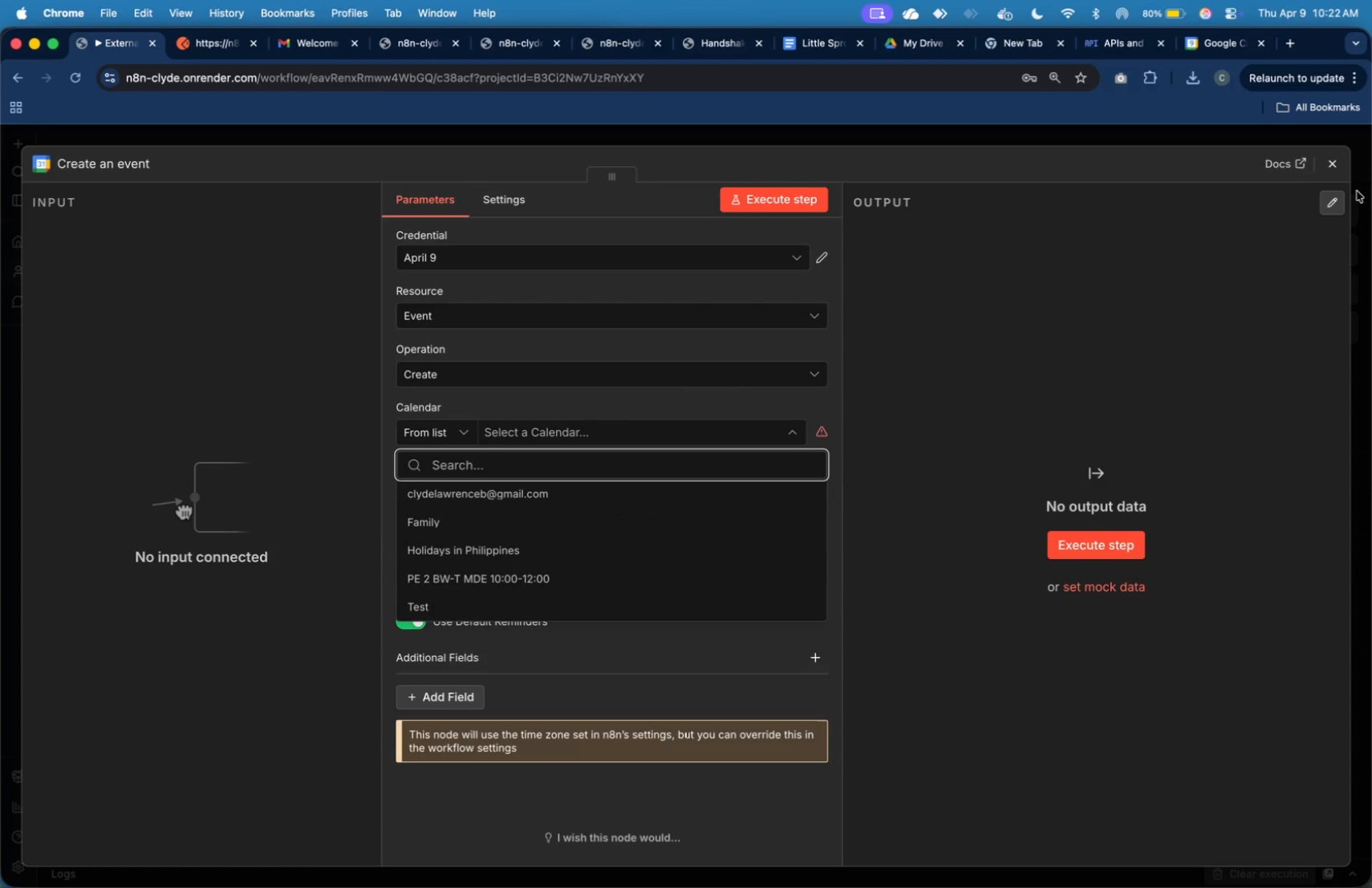 
mouse_move([1300, 189])
 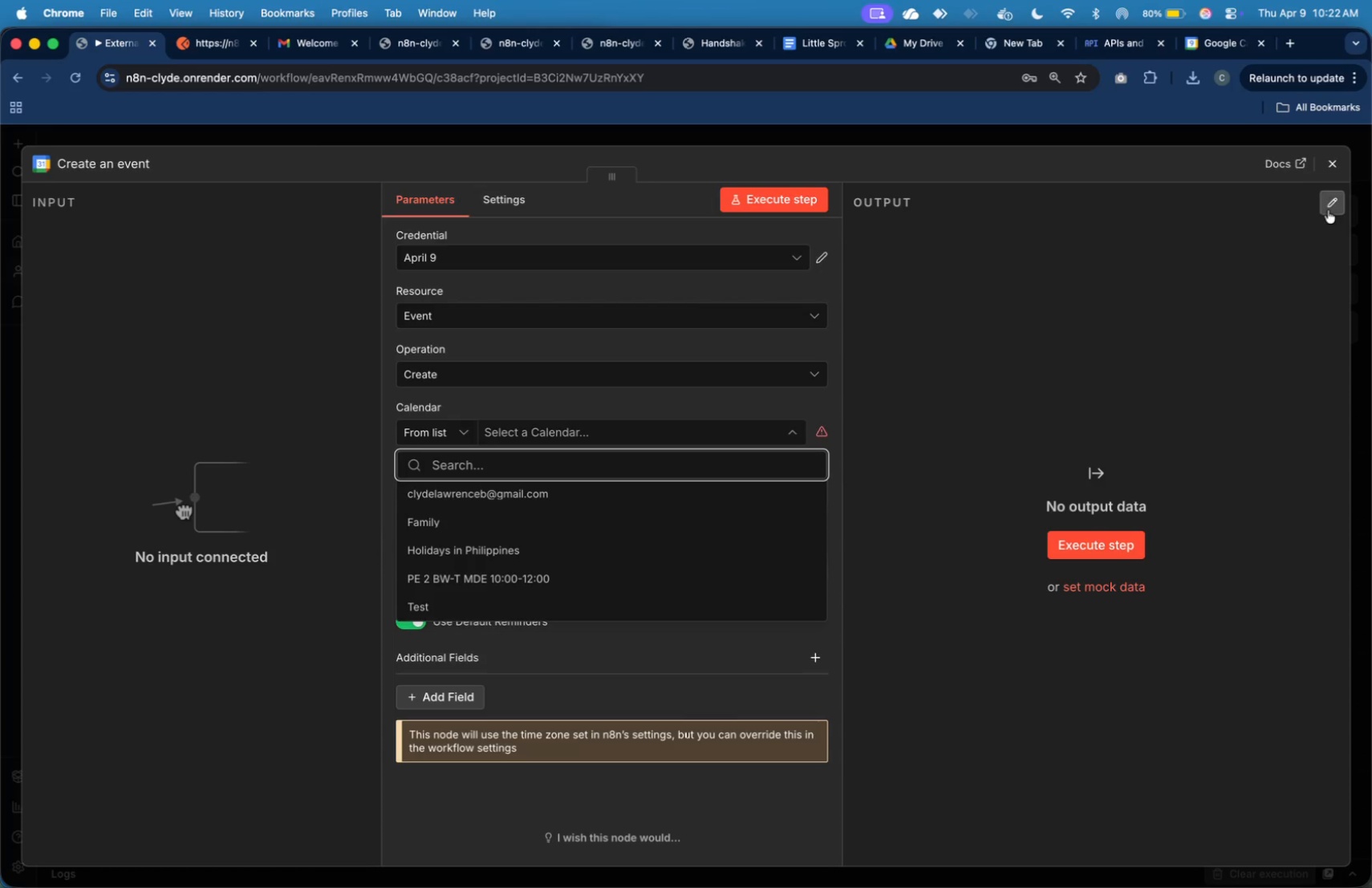 
left_click([1333, 156])
 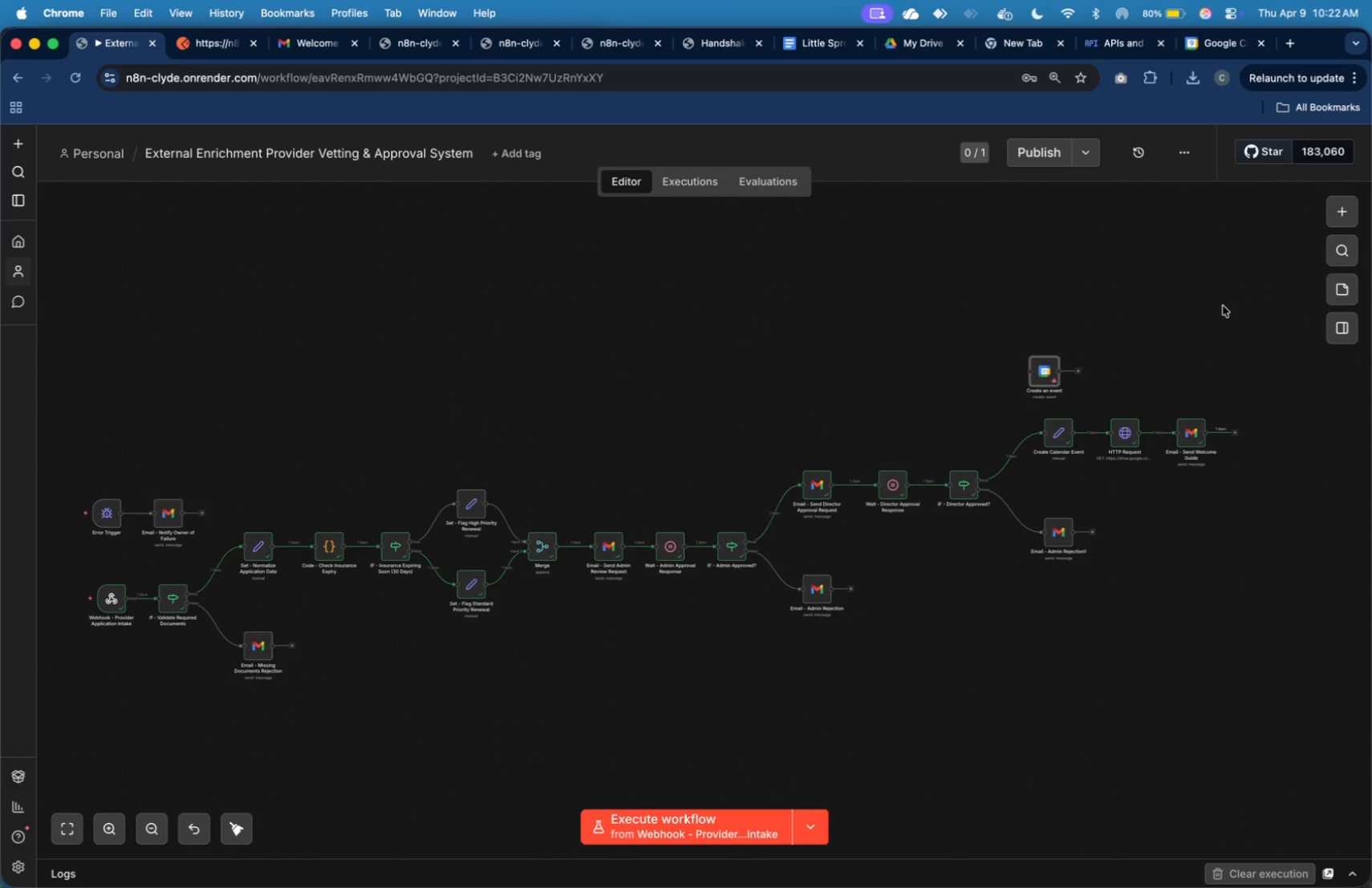 
left_click([1216, 311])
 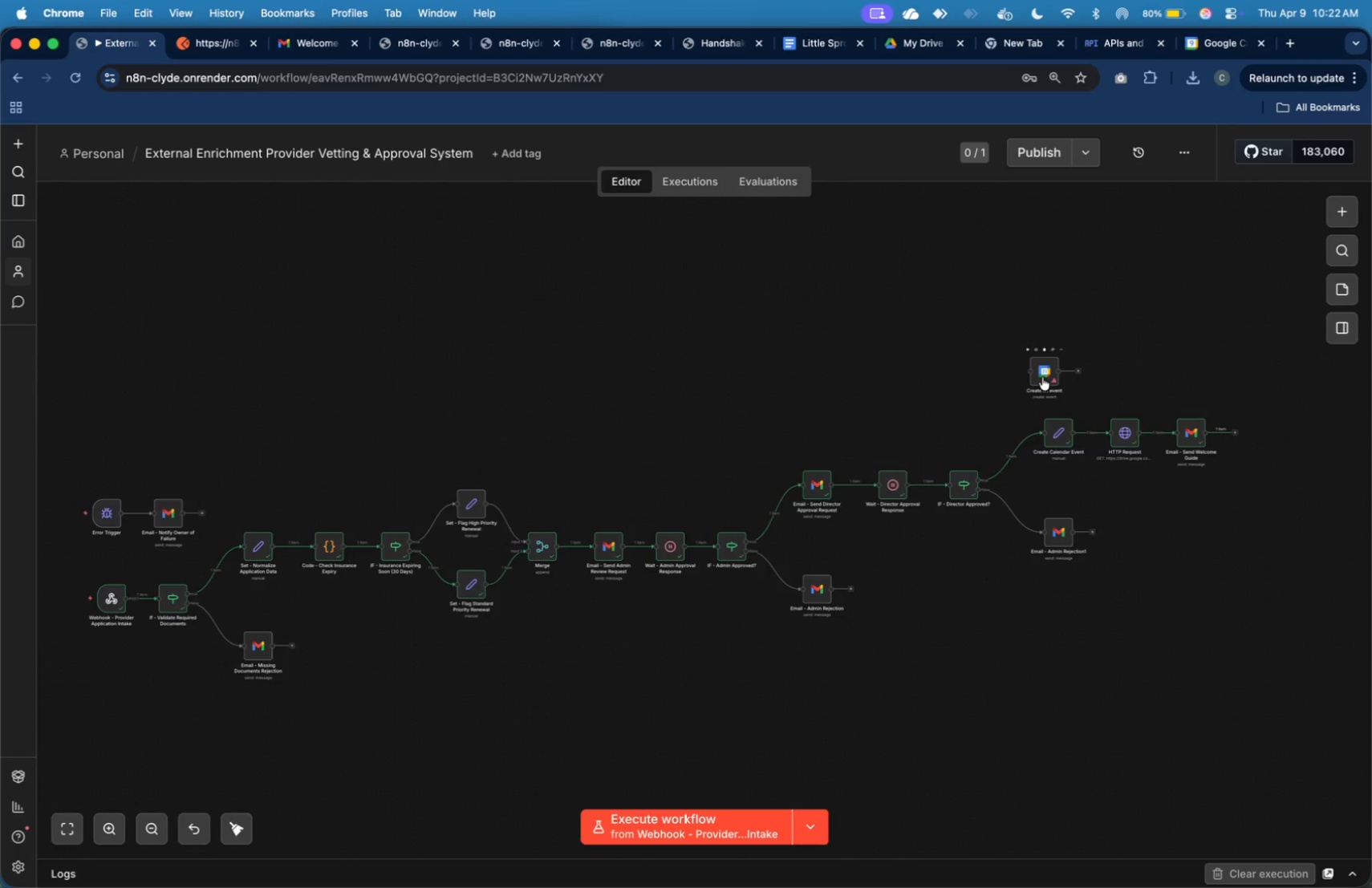 
double_click([1042, 377])
 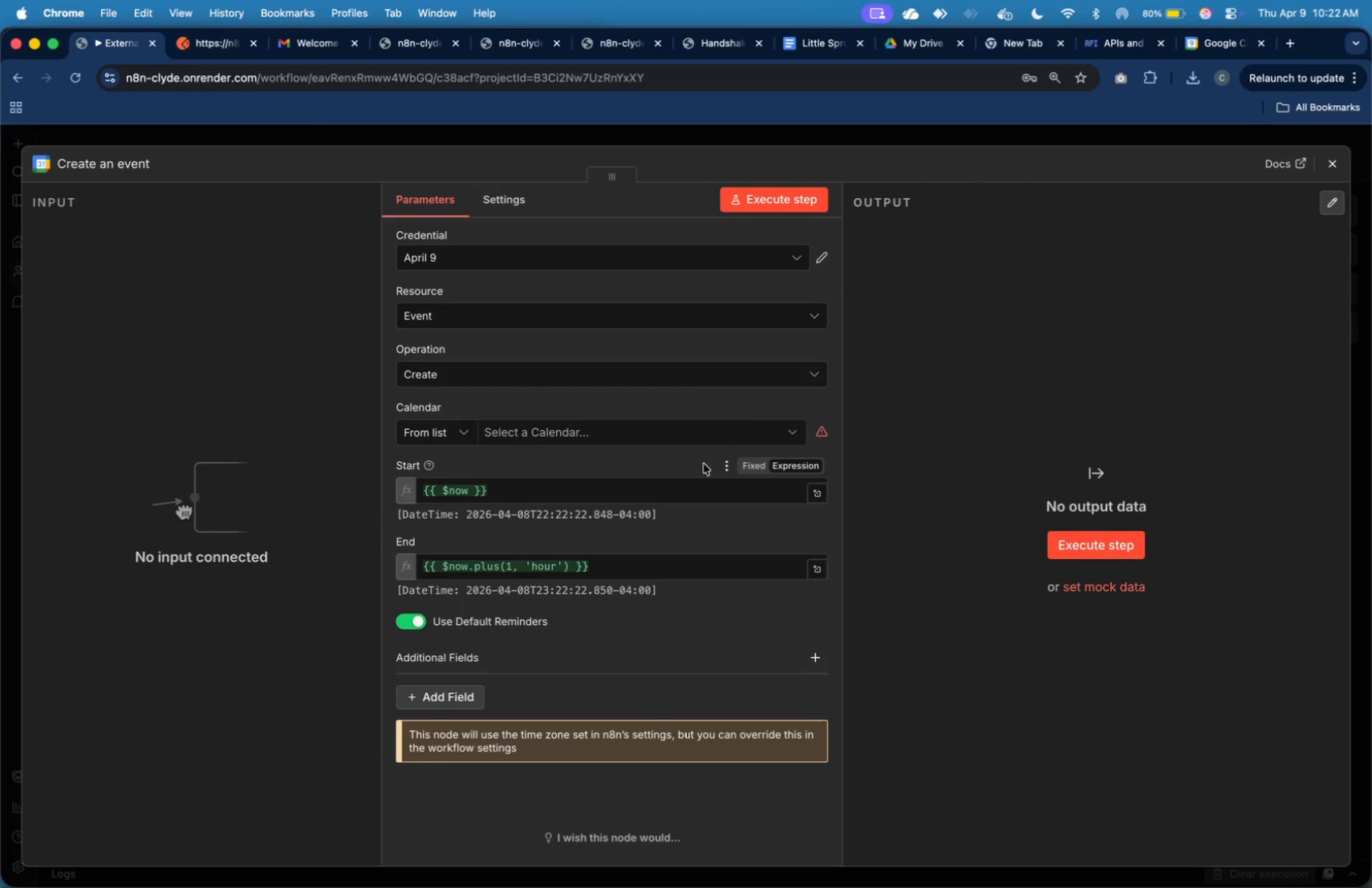 
left_click([701, 436])
 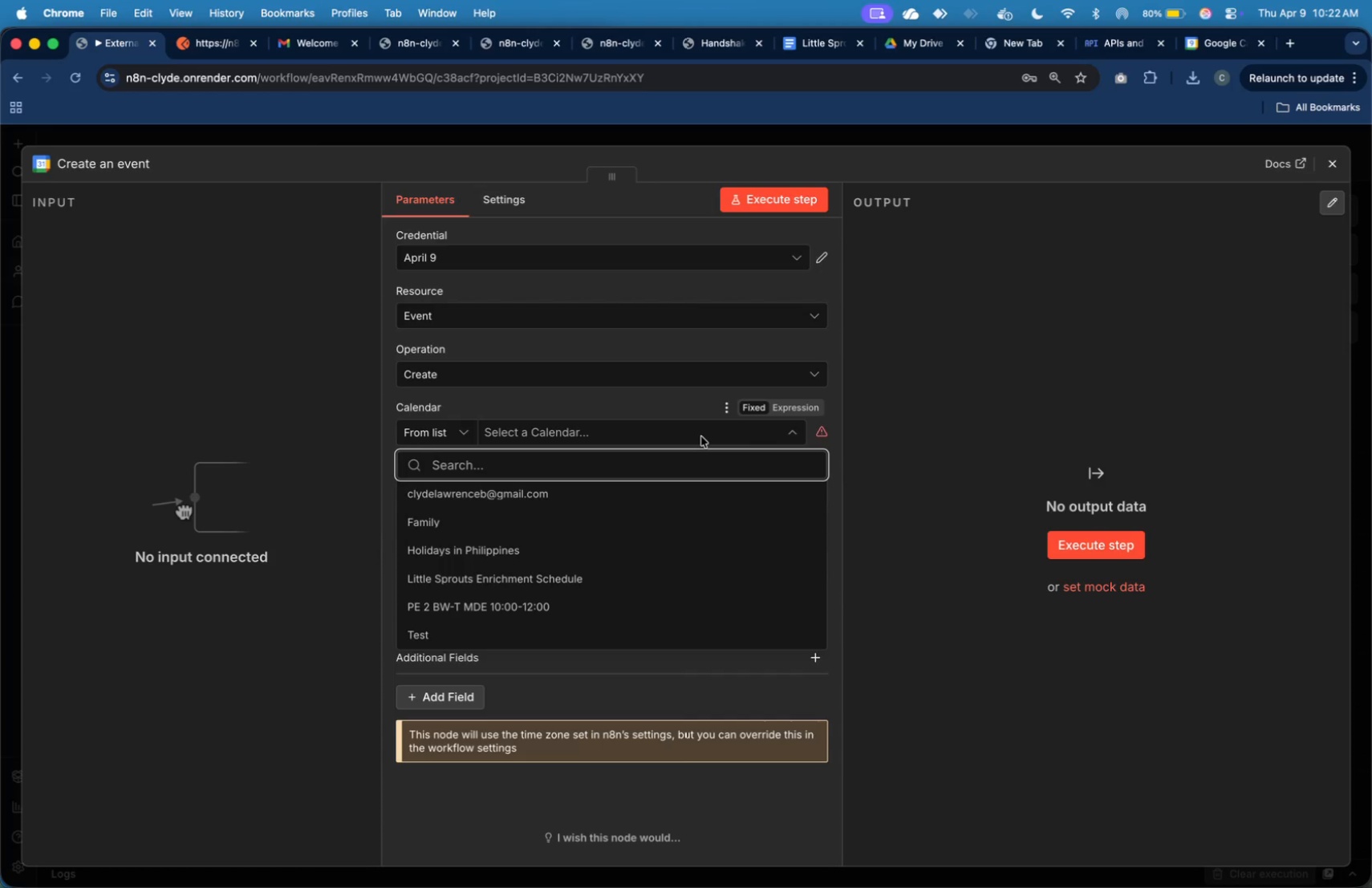 
wait(5.31)
 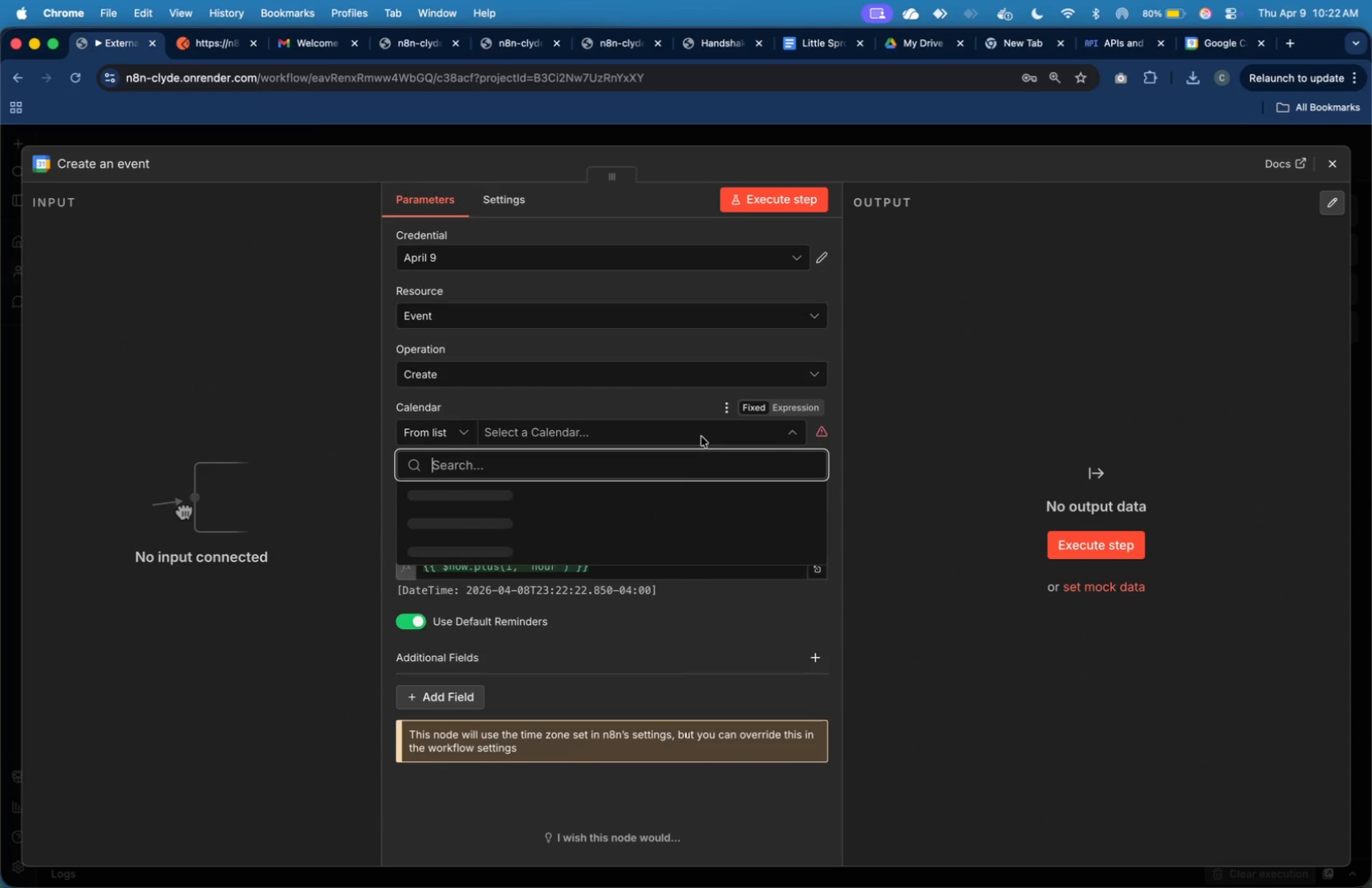 
left_click([673, 570])
 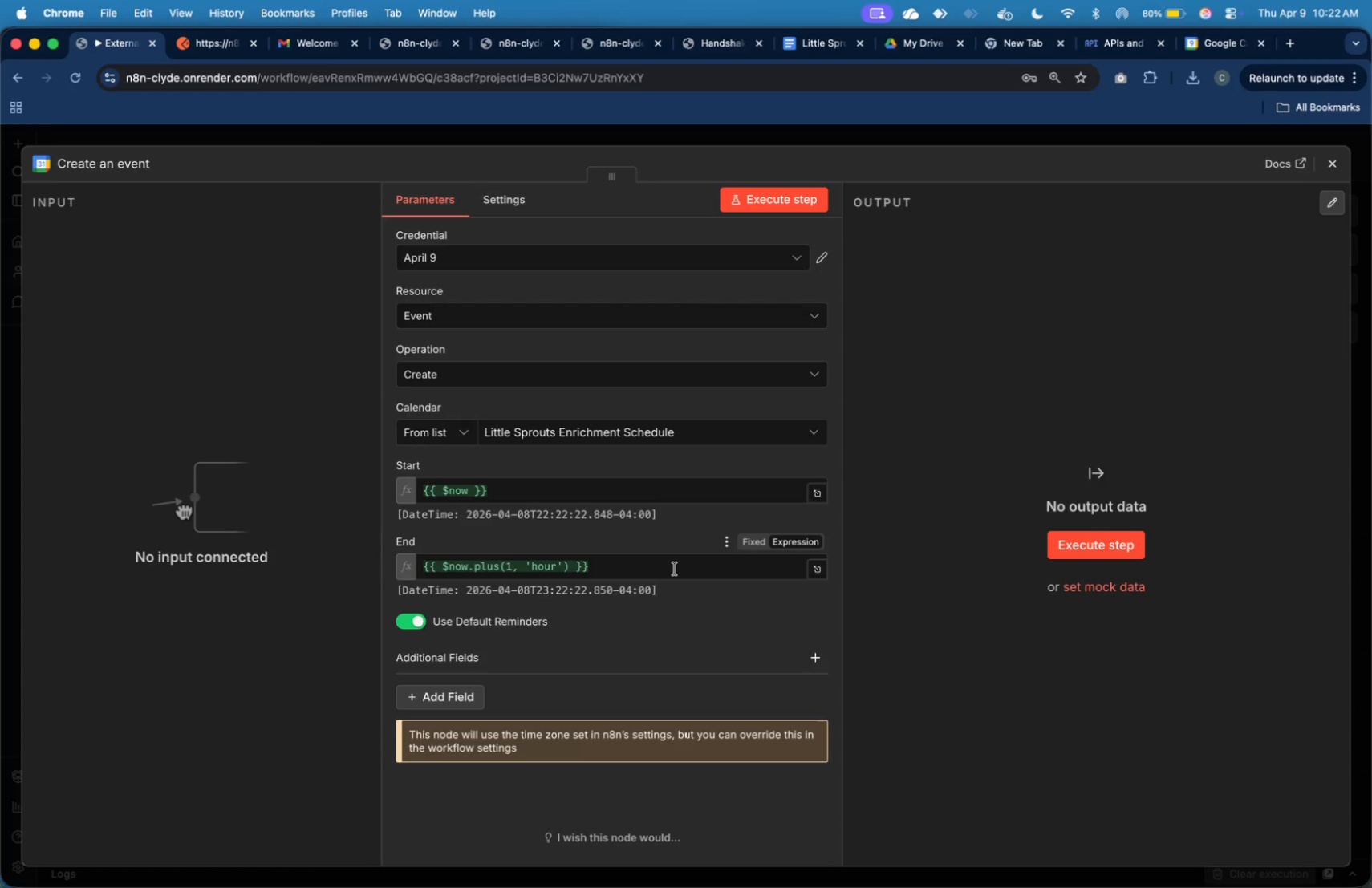 
wait(9.97)
 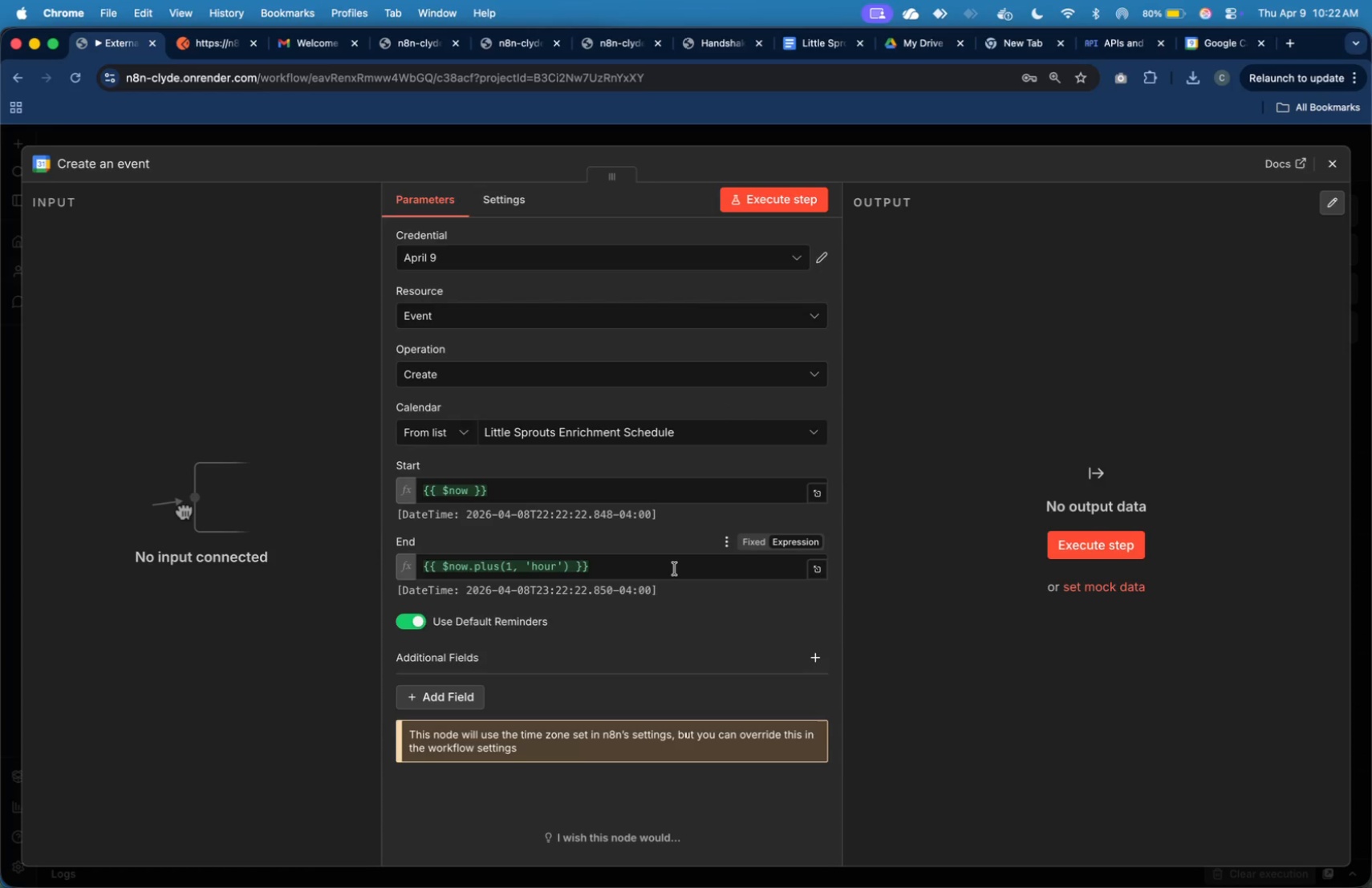 
left_click([609, 488])
 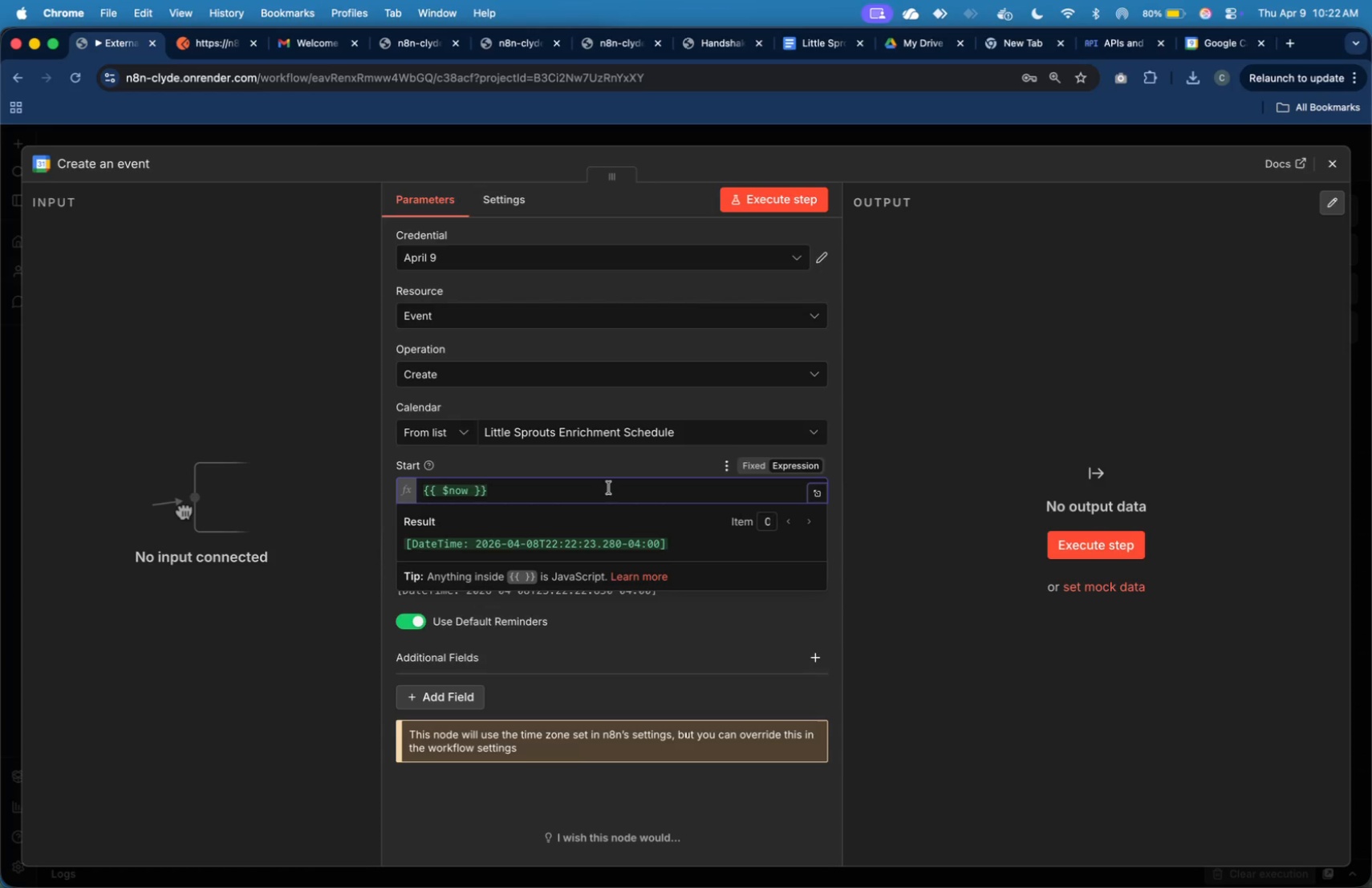 
left_click([655, 639])
 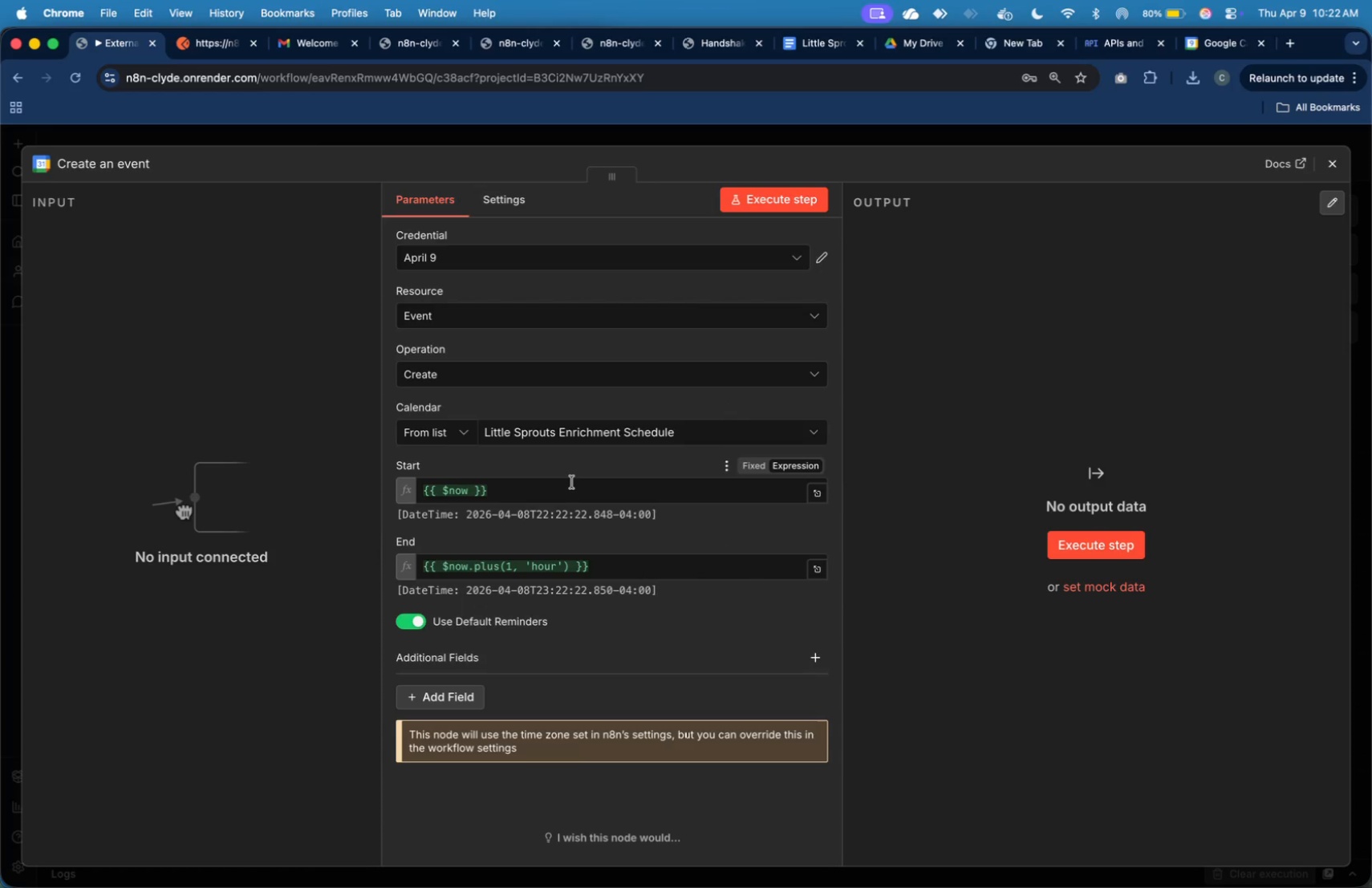 
wait(7.07)
 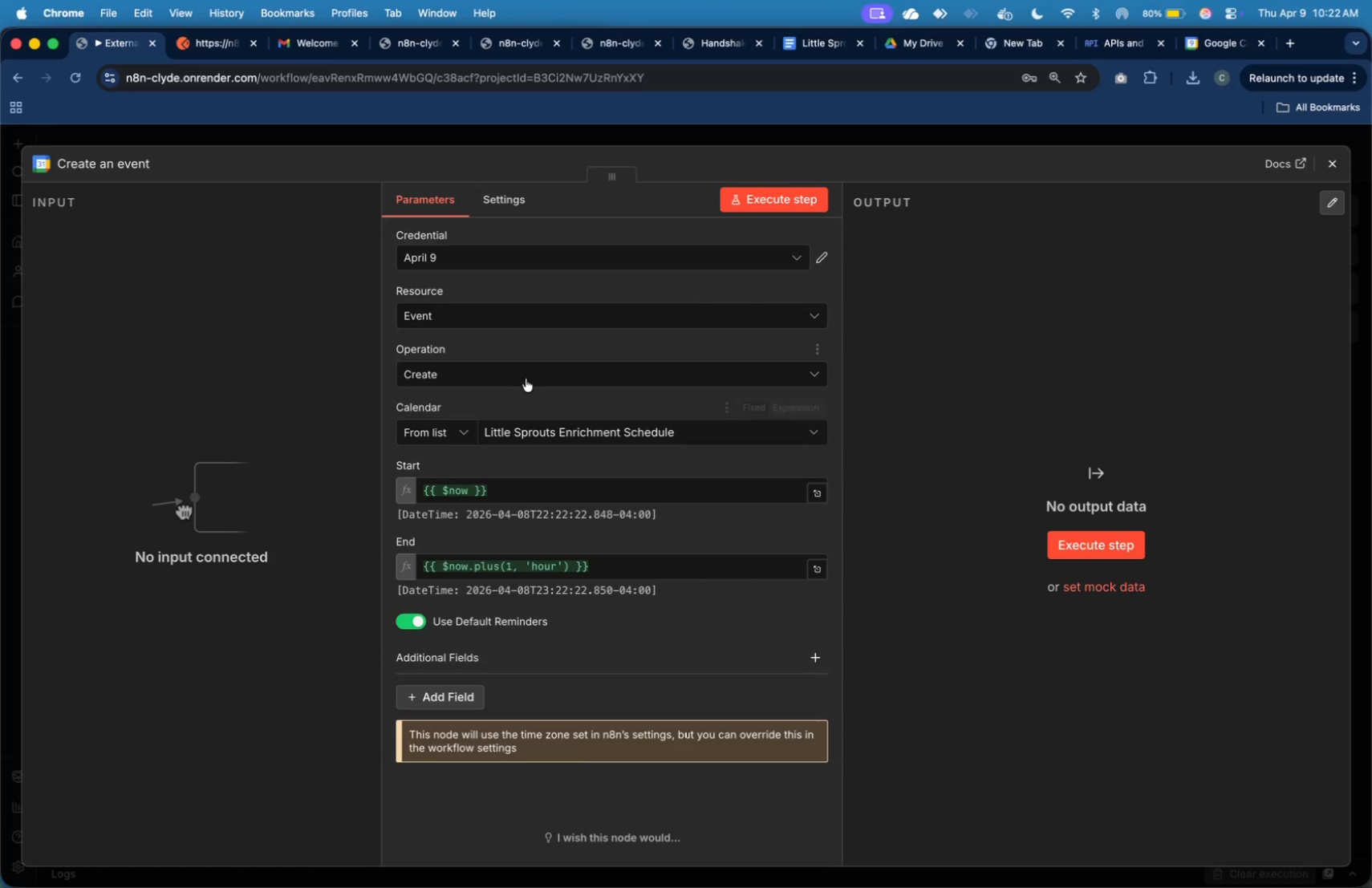 
left_click([618, 562])
 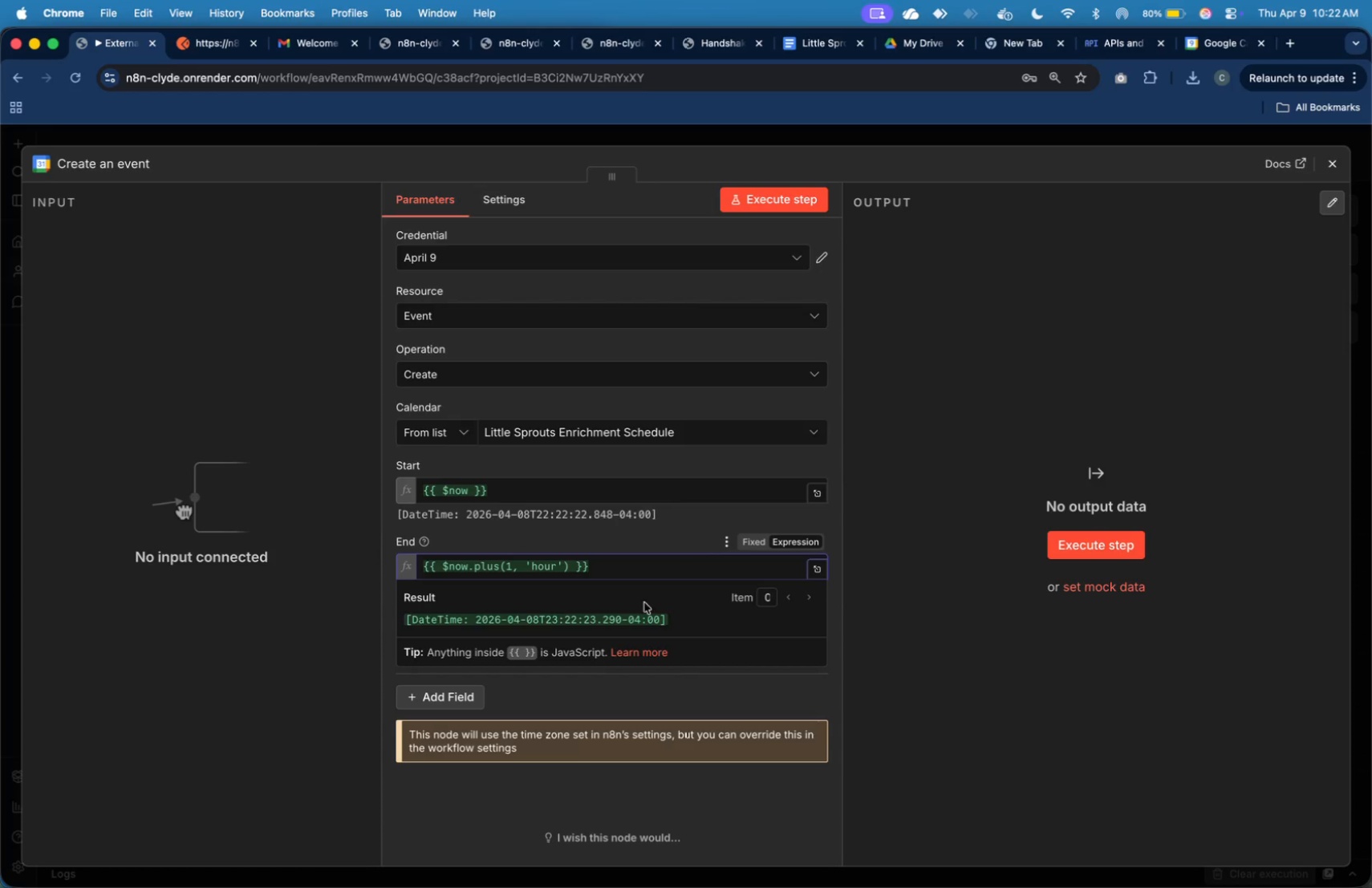 
left_click([705, 689])
 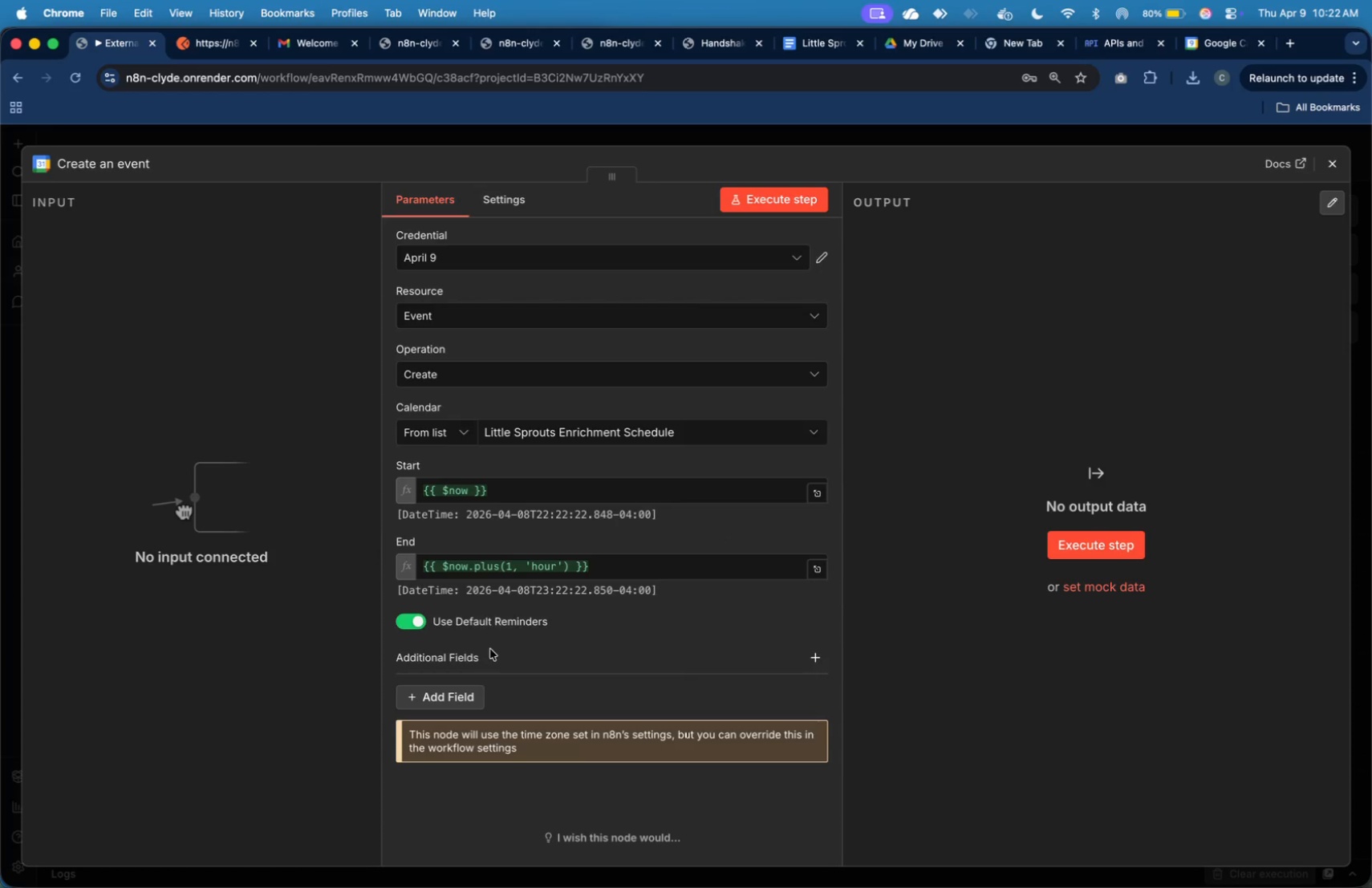 
mouse_move([470, 675])
 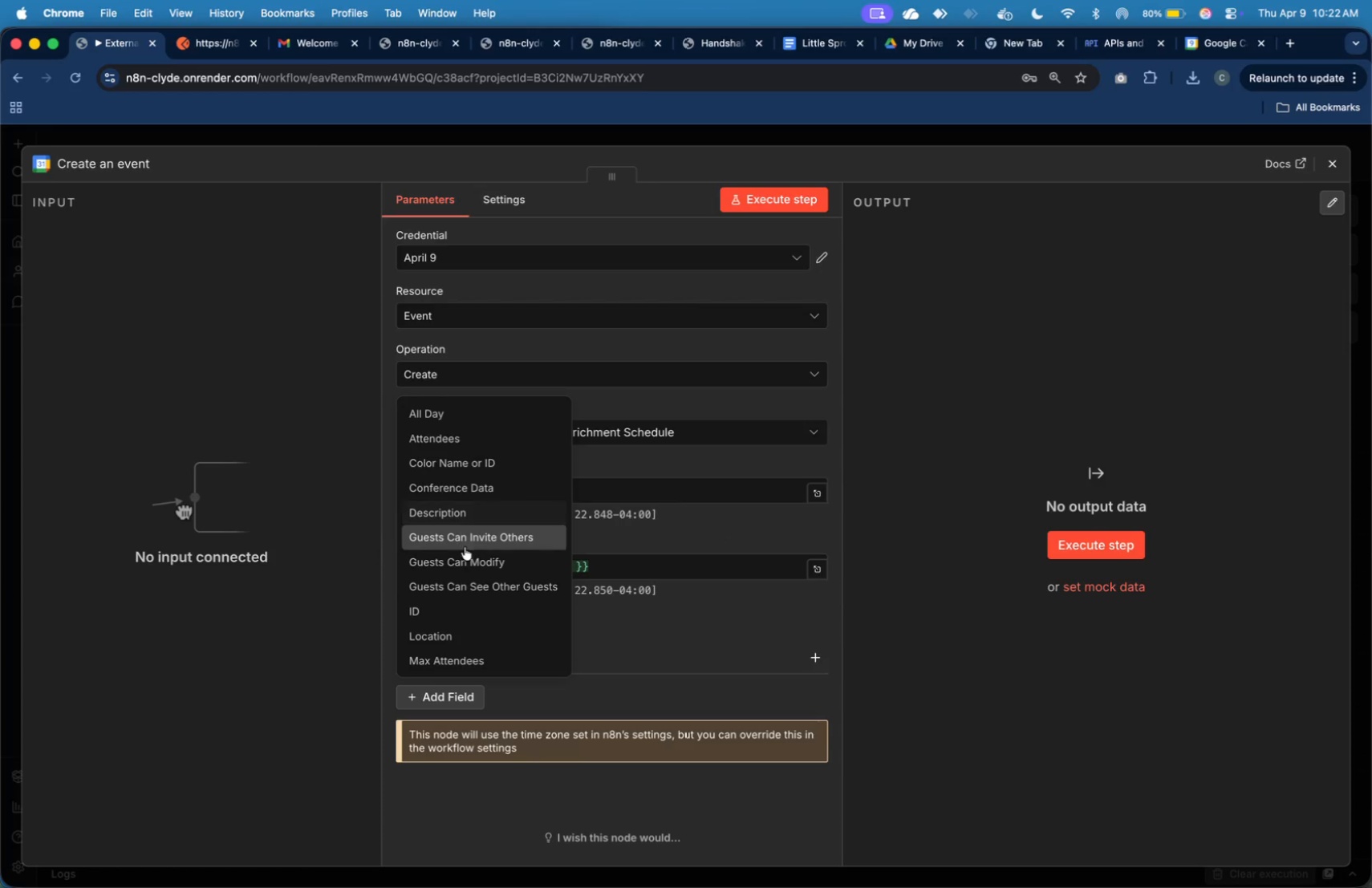 
scroll: coordinate [484, 613], scroll_direction: up, amount: 4.0
 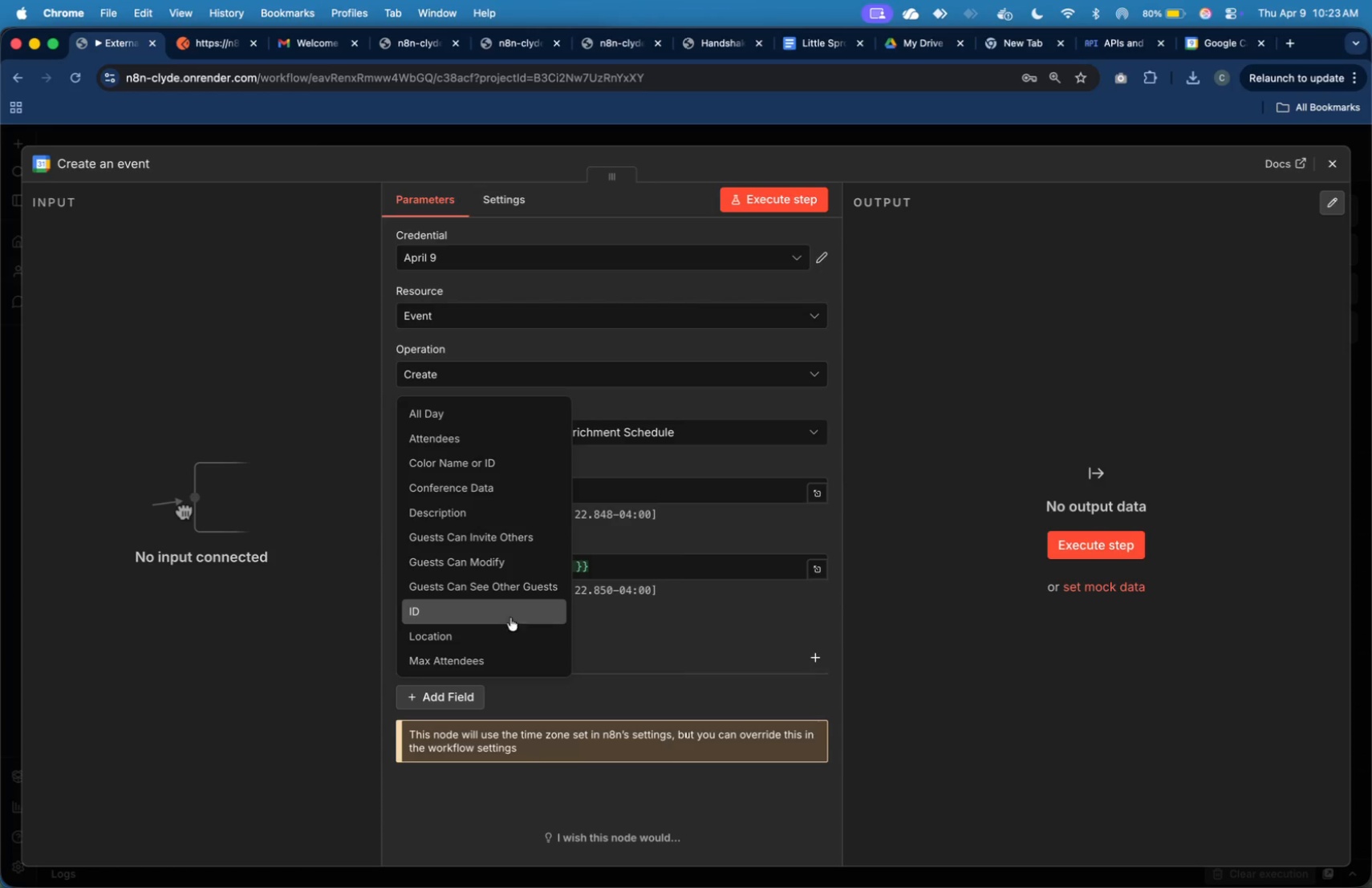 
left_click([663, 641])
 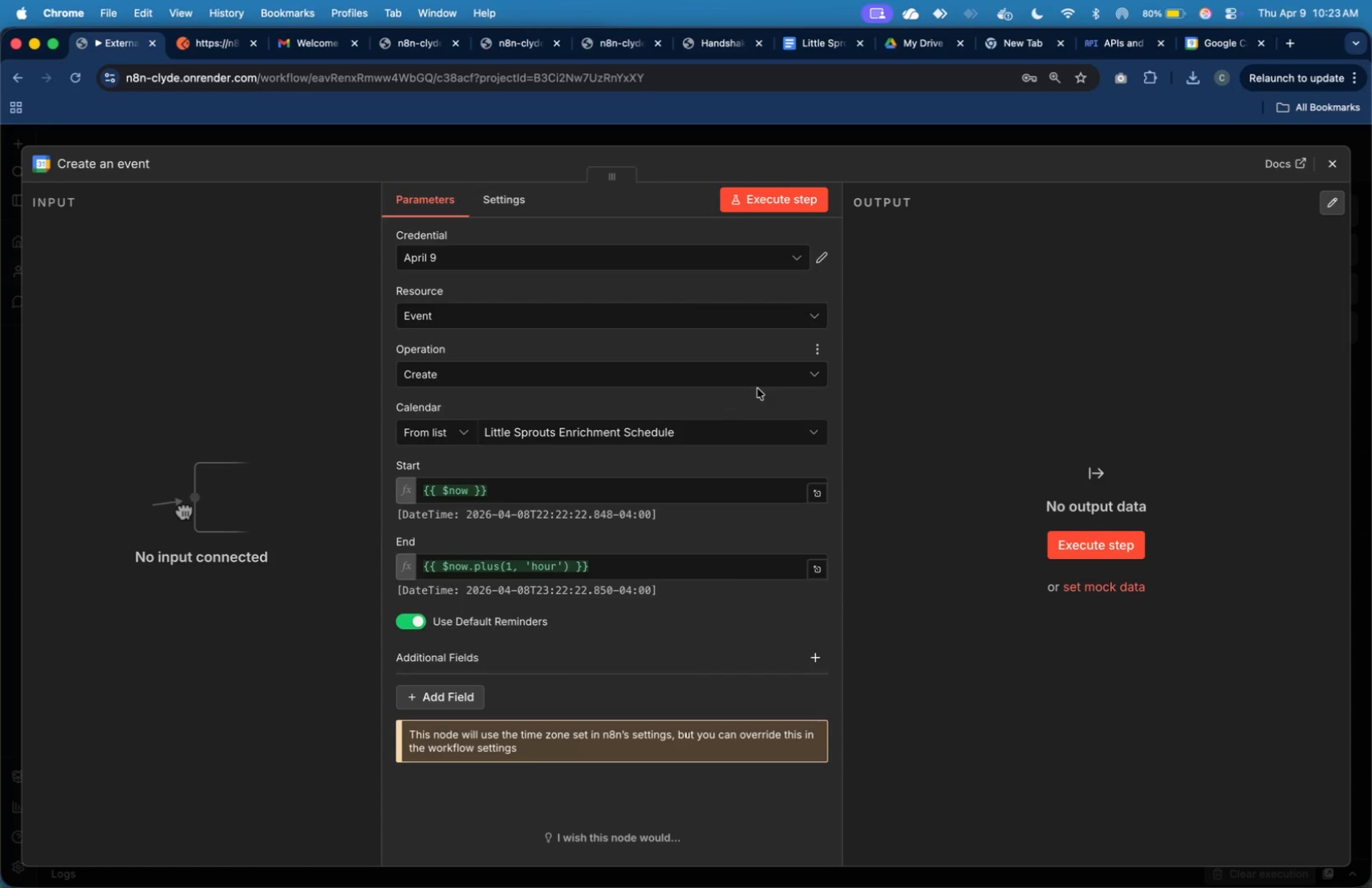 
left_click([736, 192])
 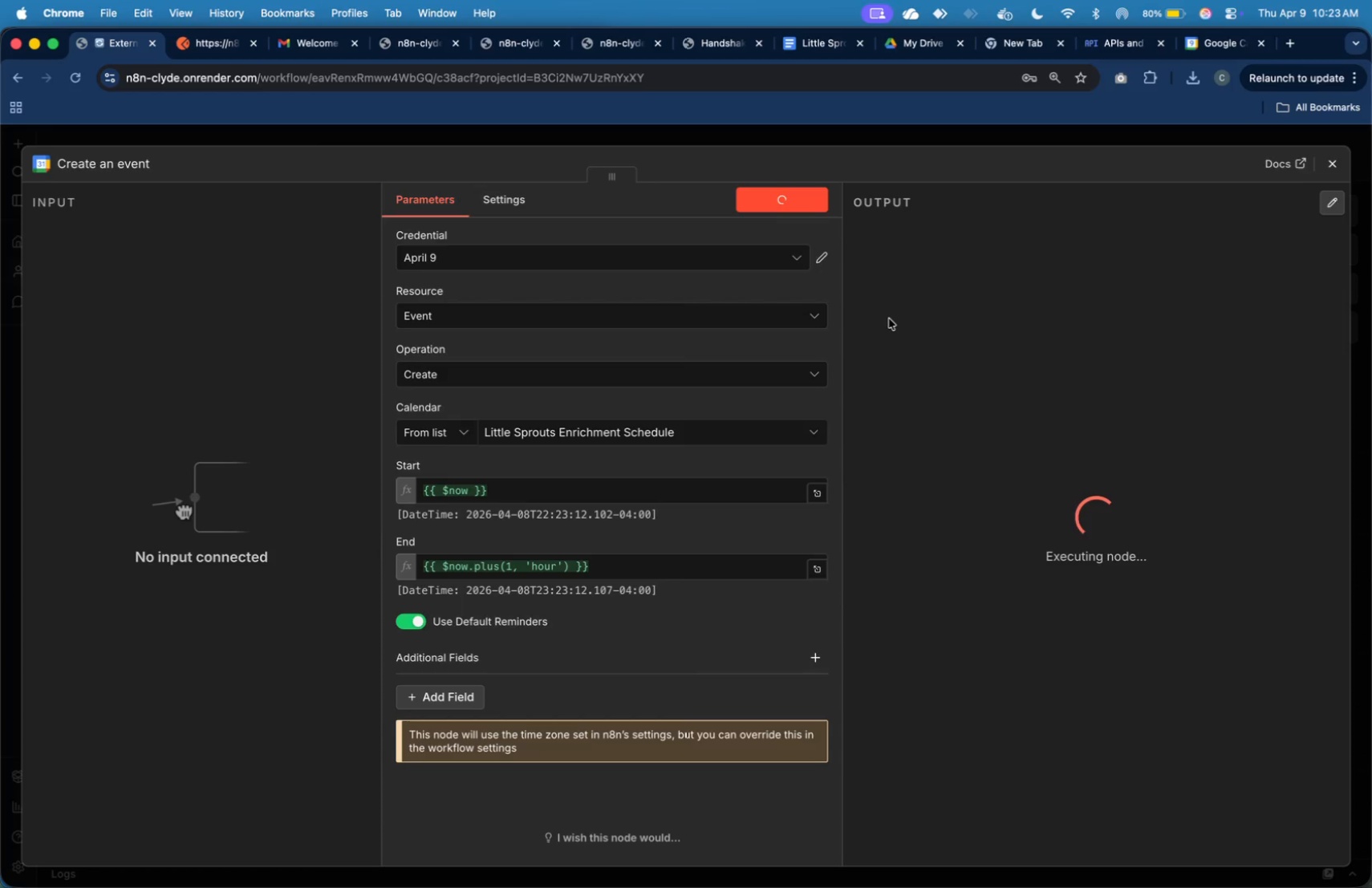 
wait(11.63)
 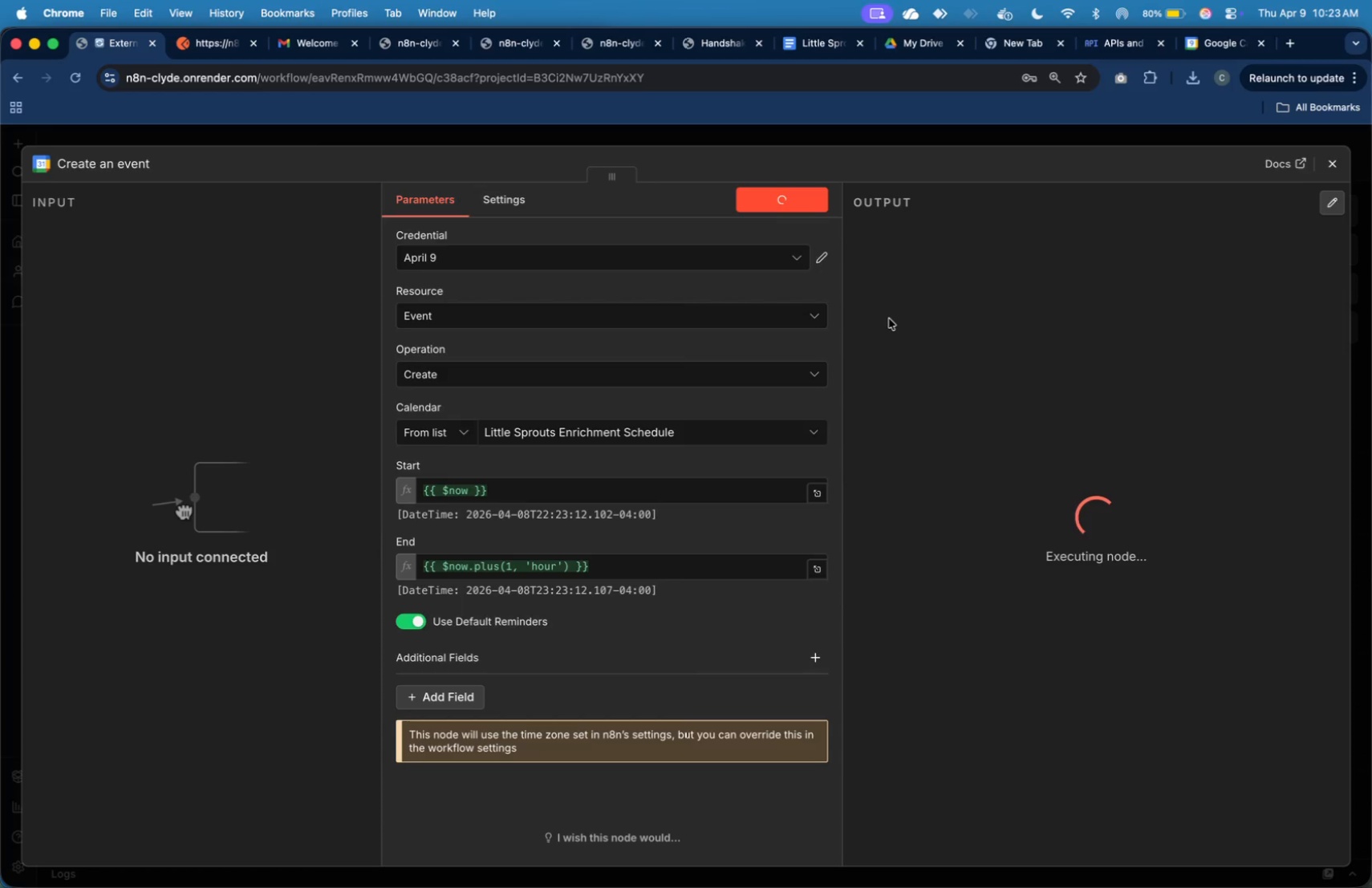 
left_click([1199, 43])
 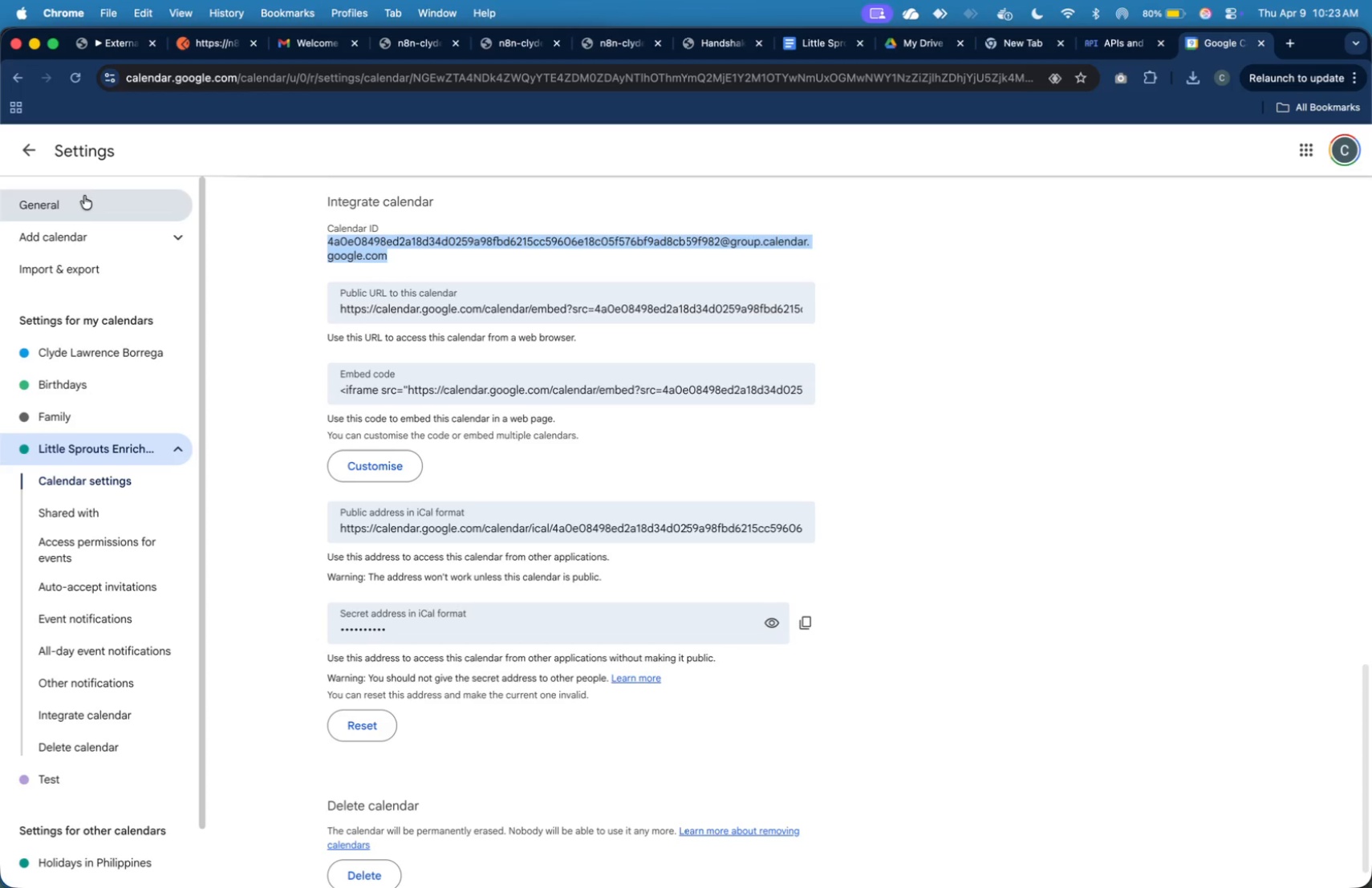 
left_click([36, 157])
 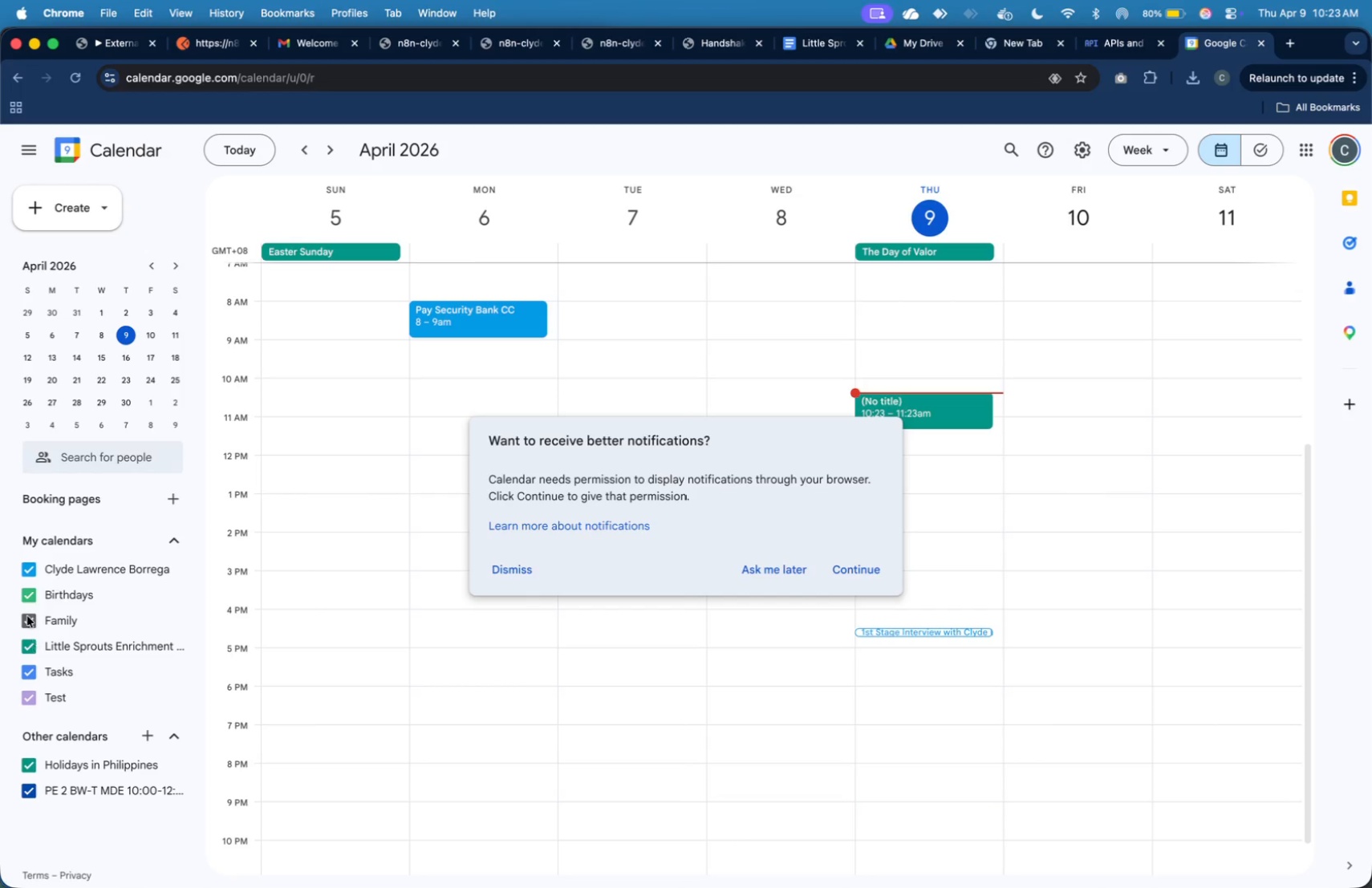 
left_click([29, 612])
 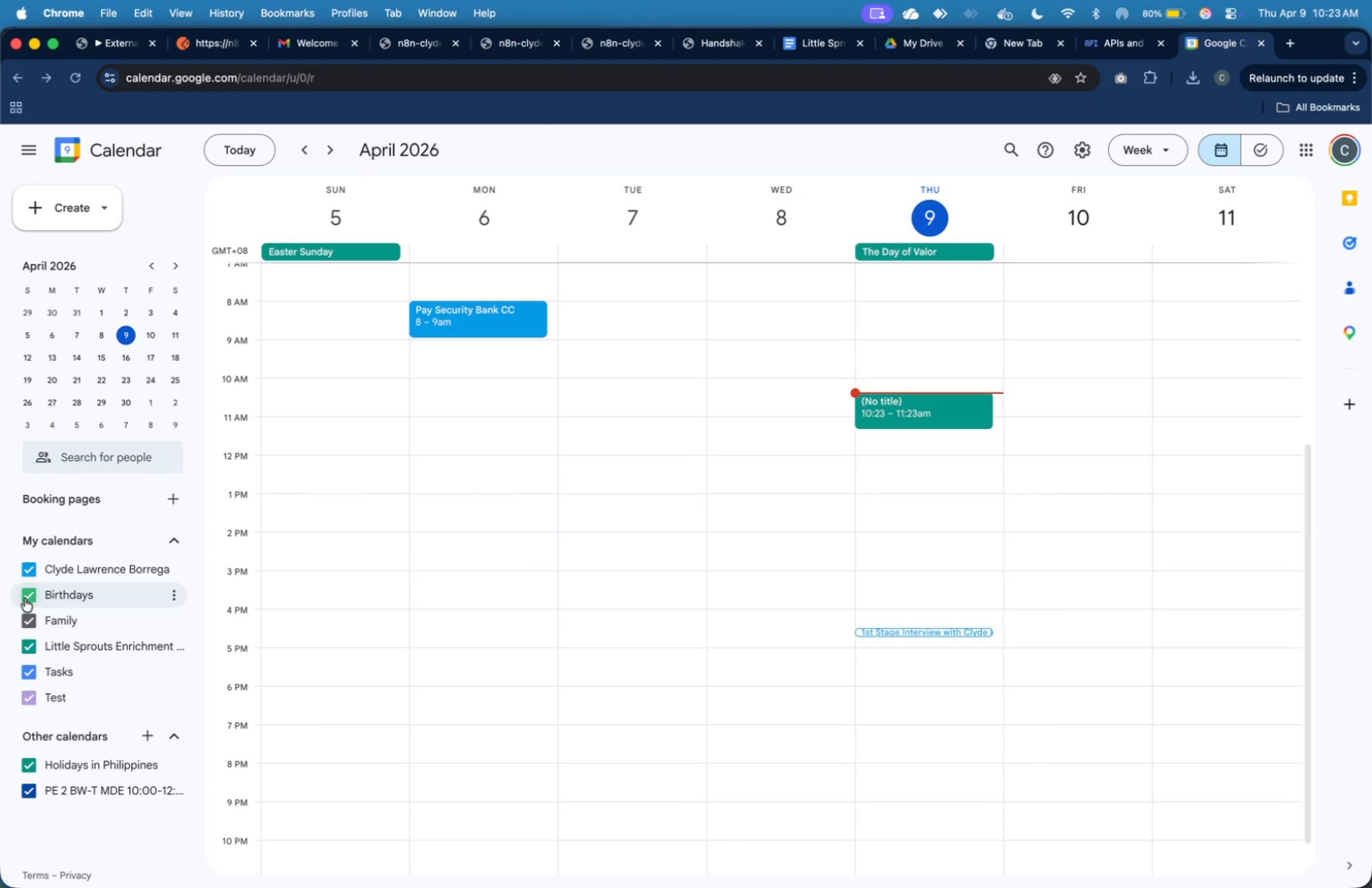 
left_click([25, 595])
 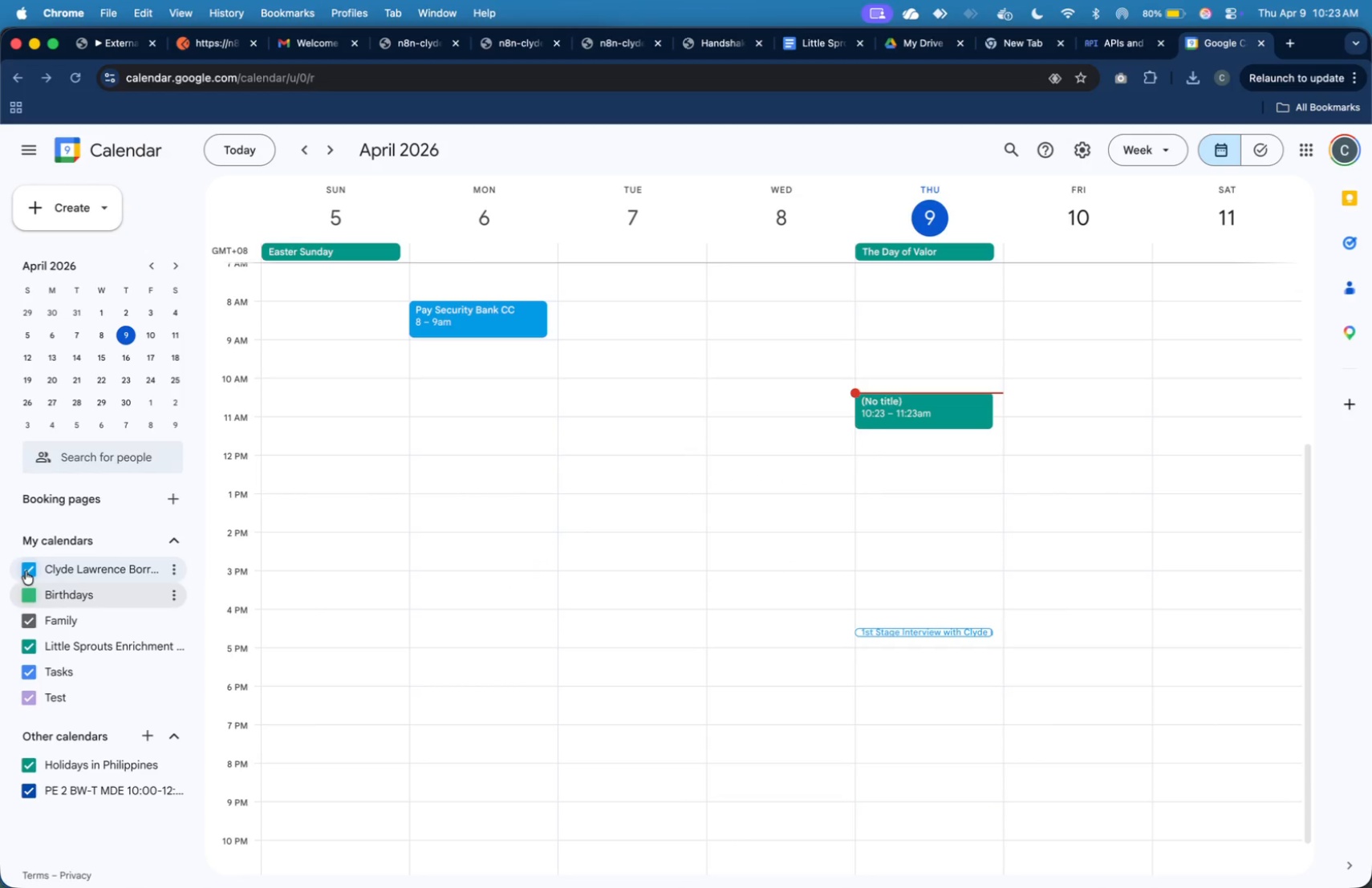 
left_click([26, 569])
 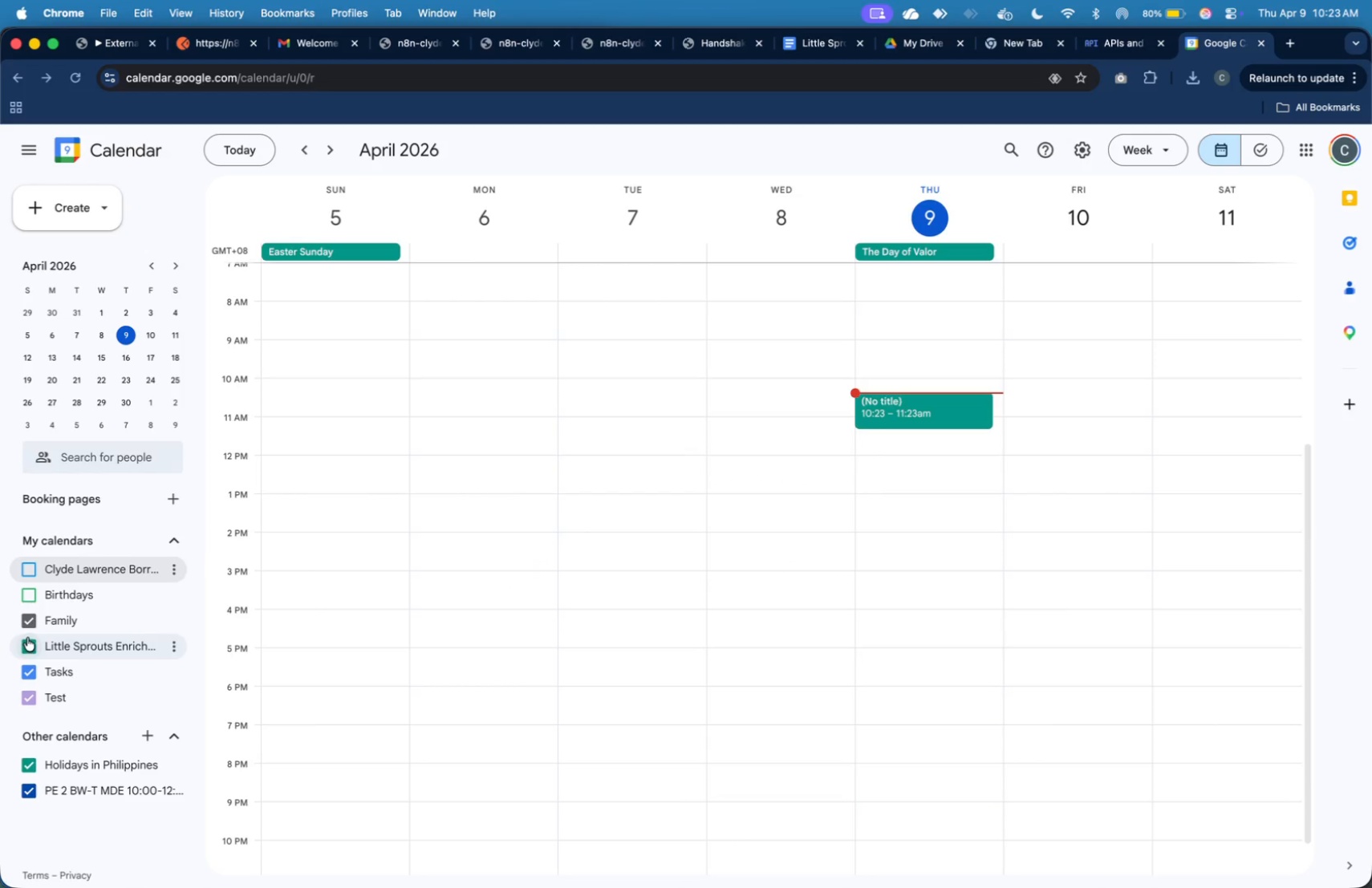 
left_click([28, 618])
 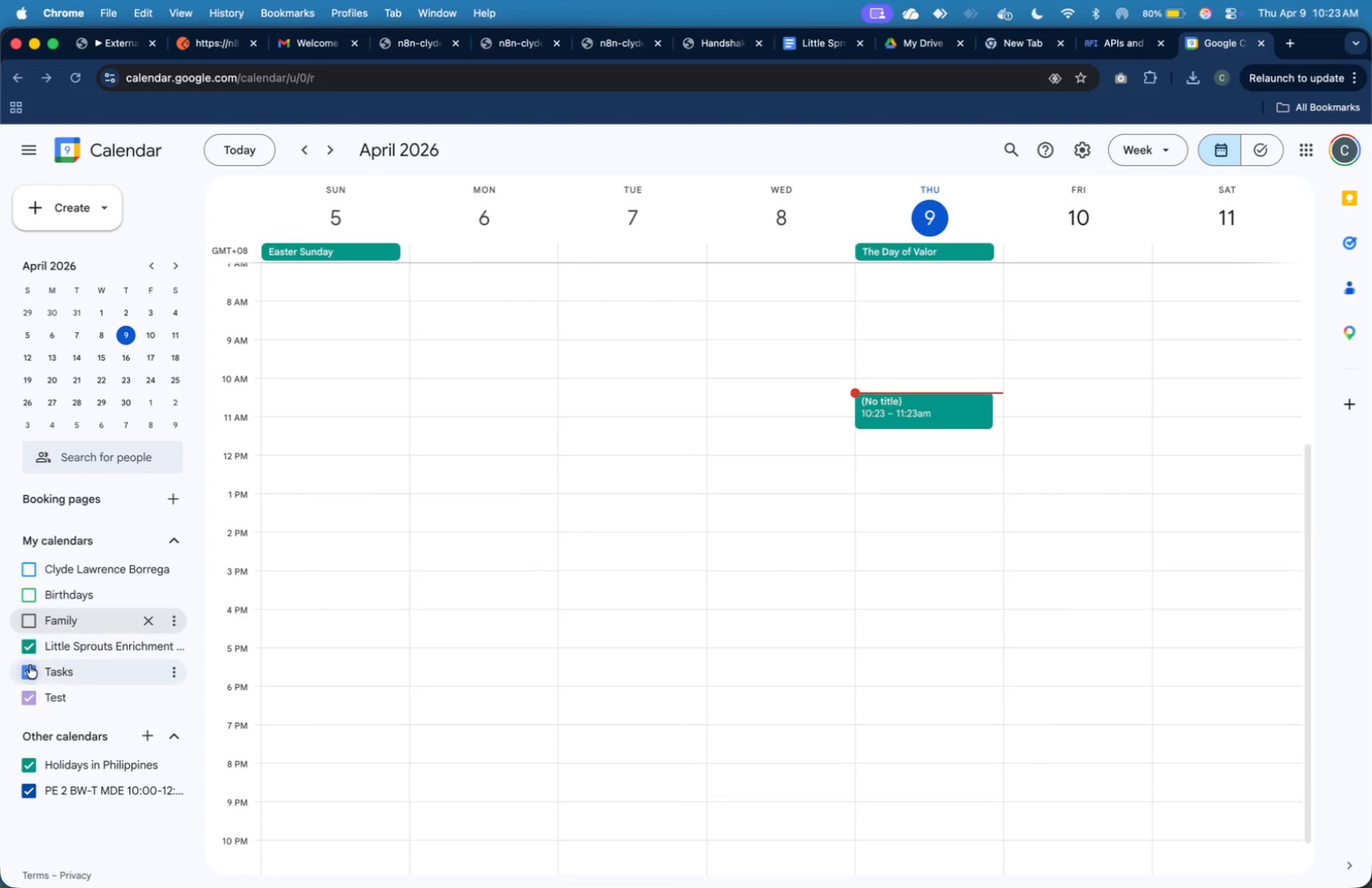 
left_click([30, 665])
 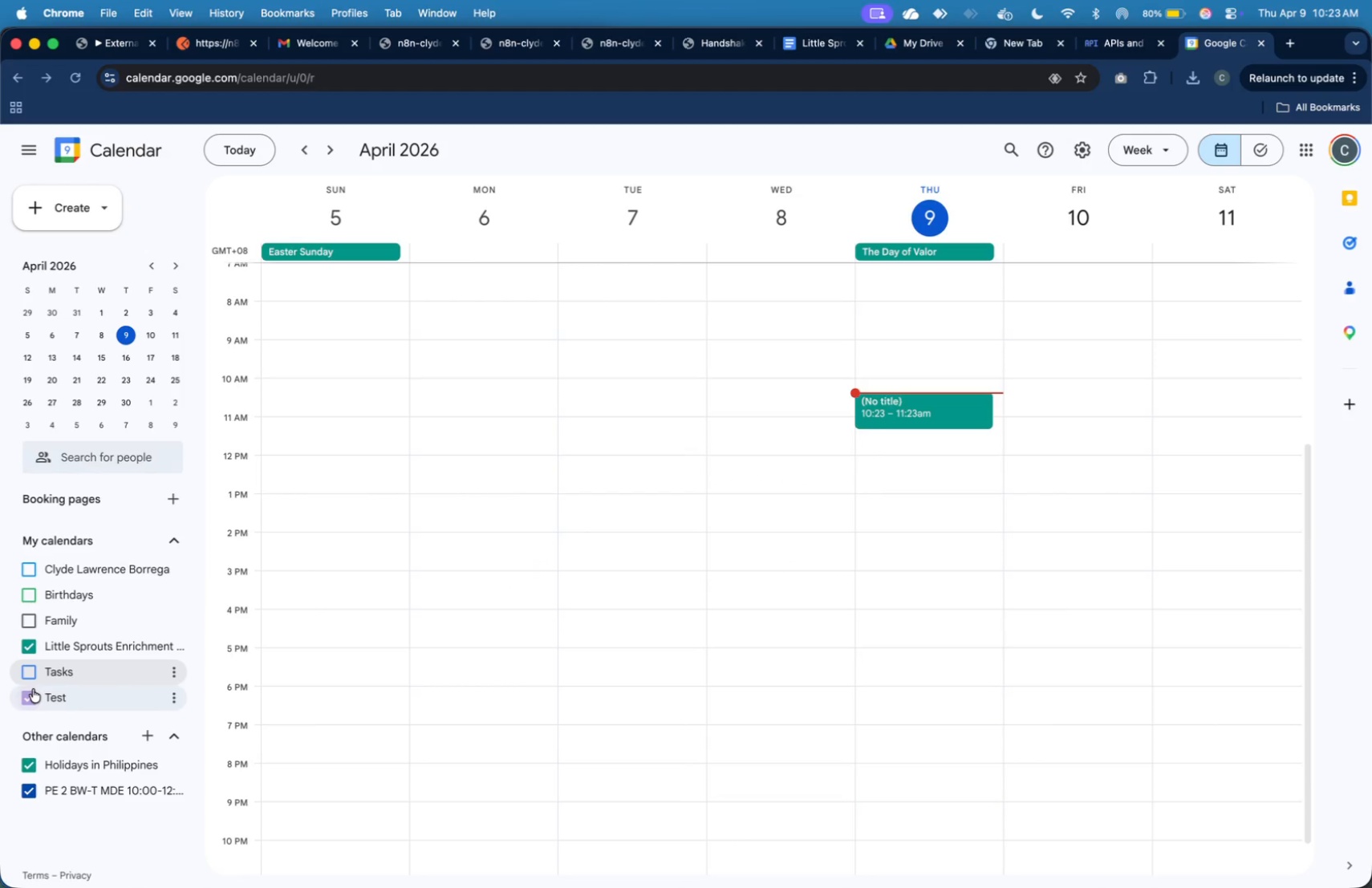 
left_click([31, 691])
 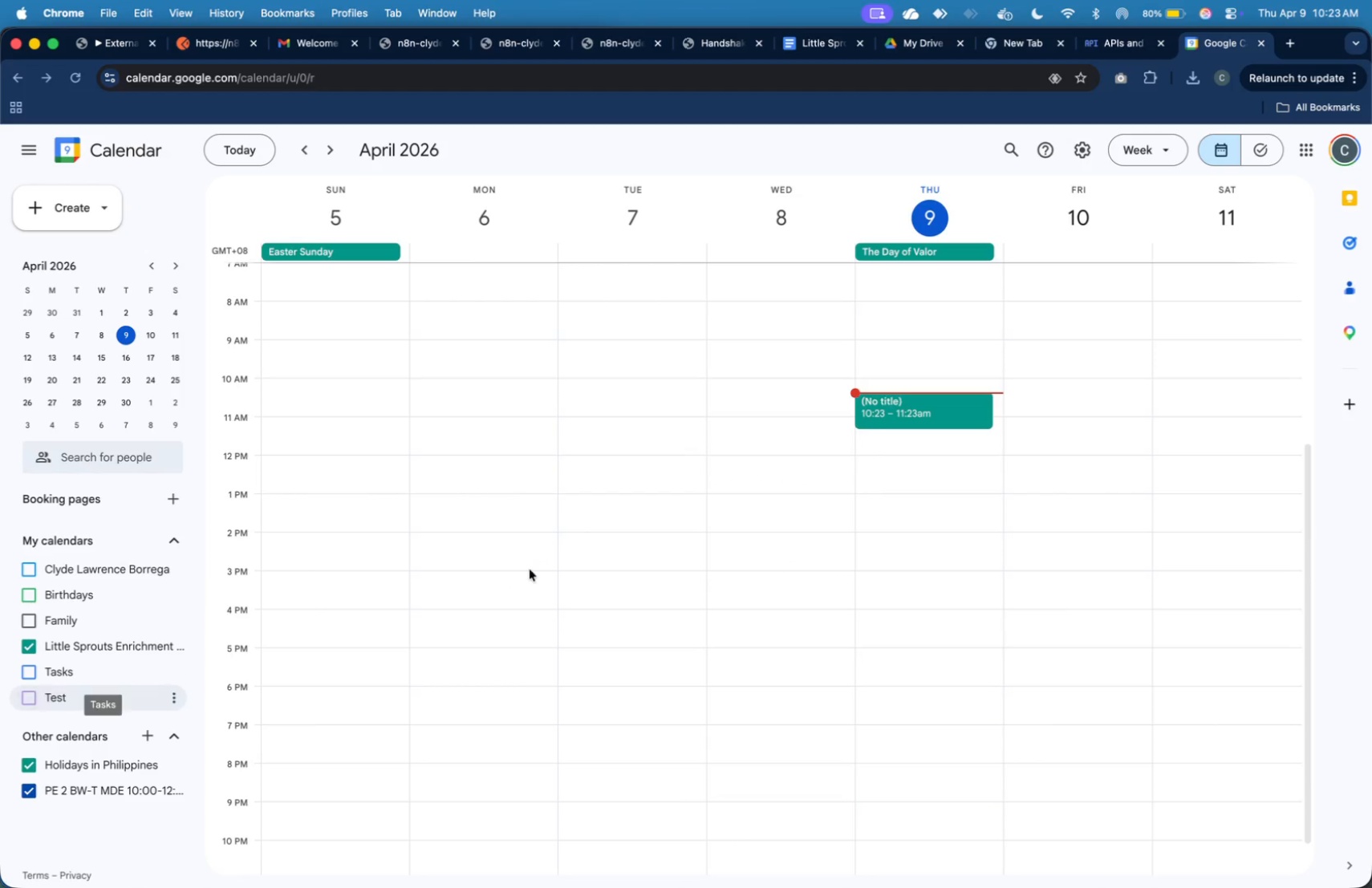 
left_click([944, 452])
 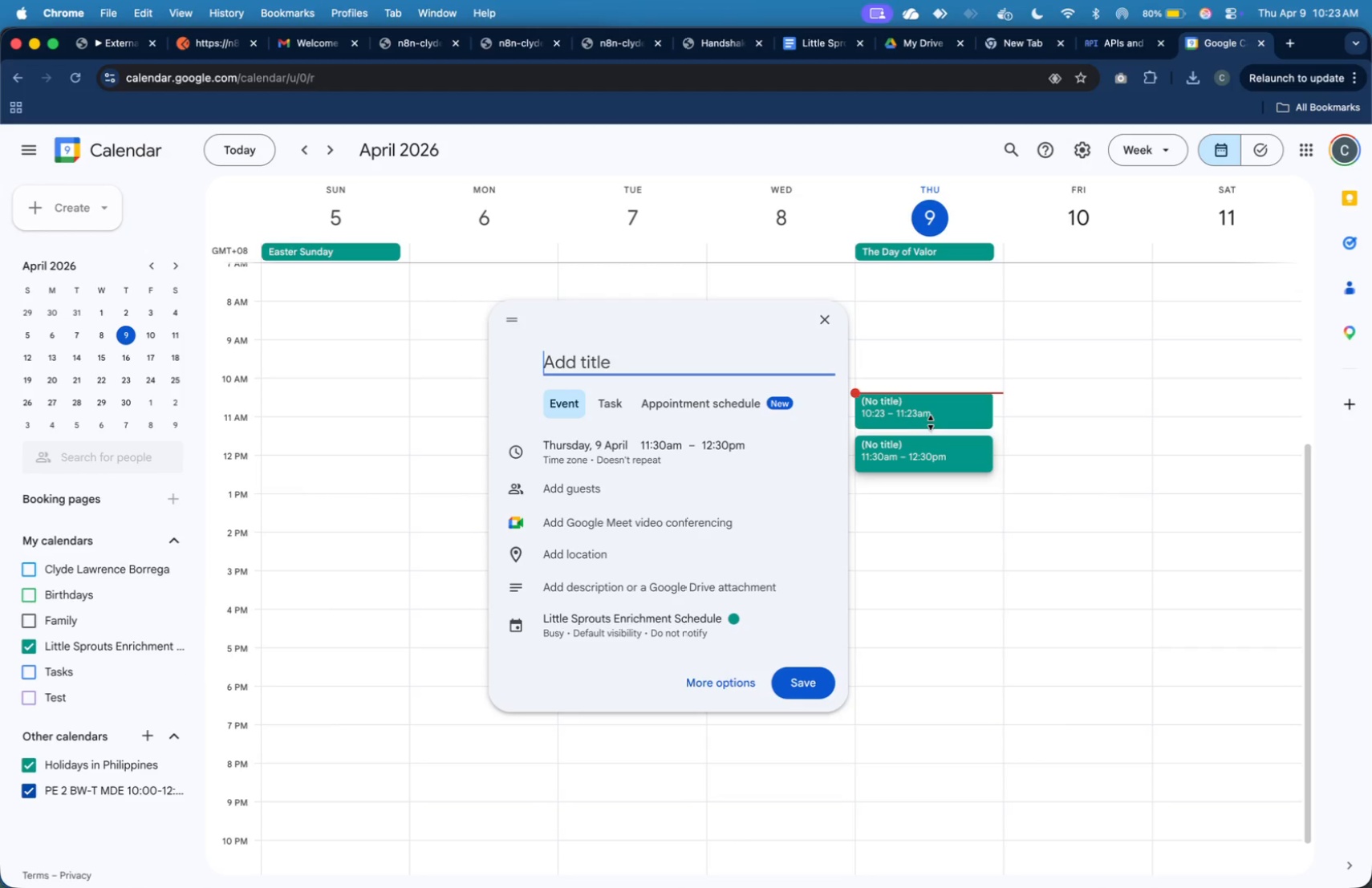 
left_click([931, 416])
 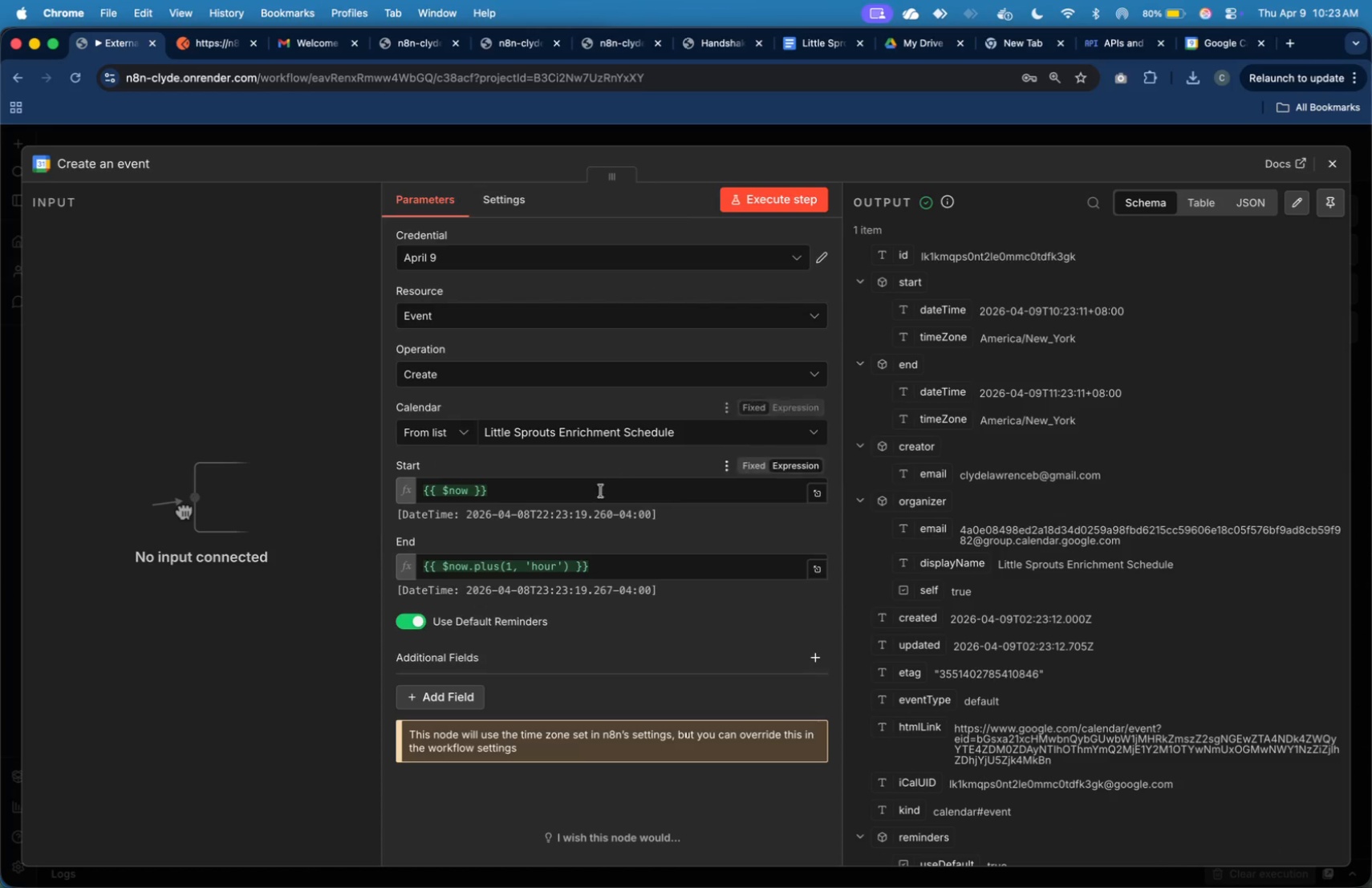 
wait(6.28)
 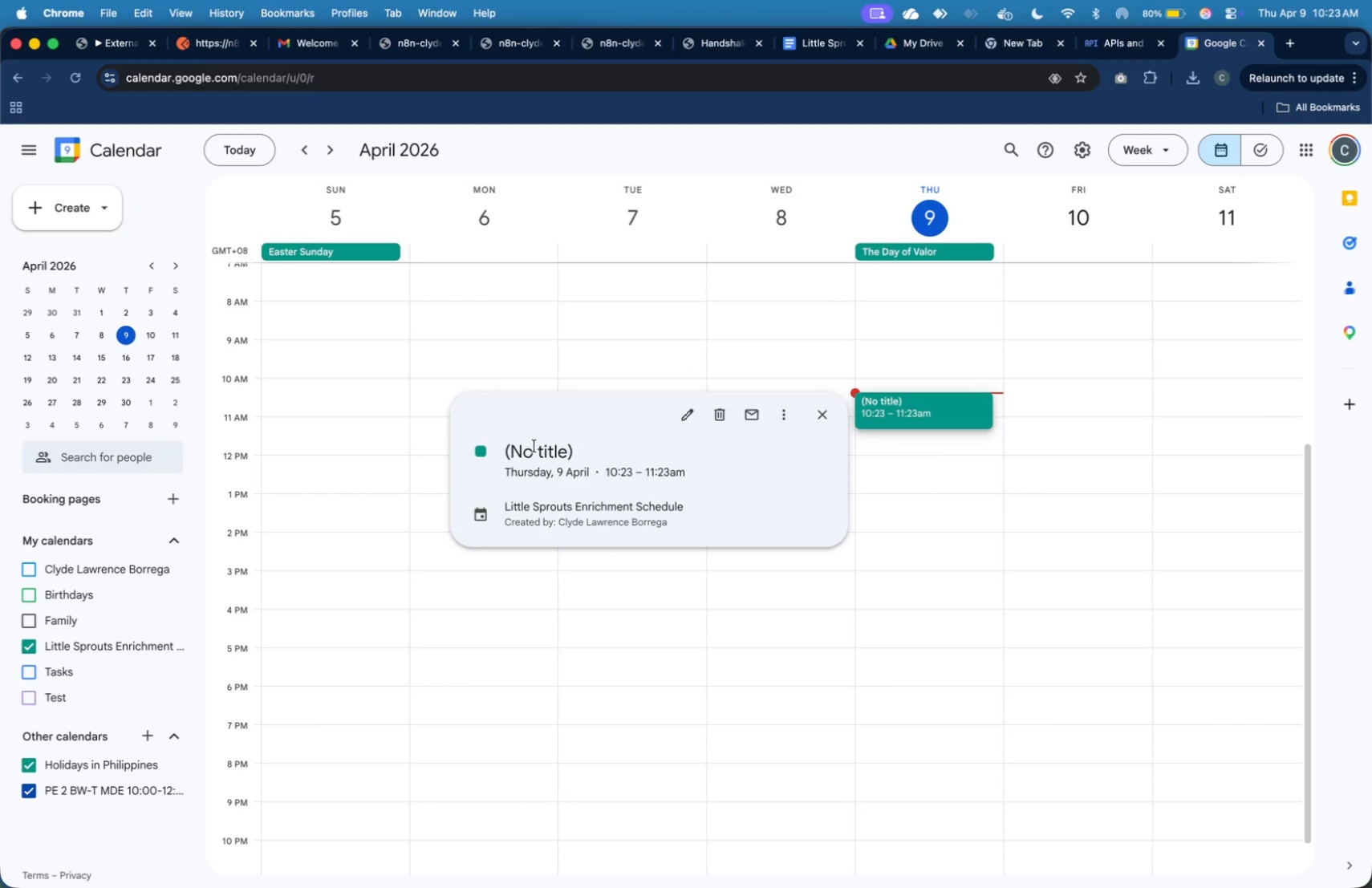 
left_click([474, 706])
 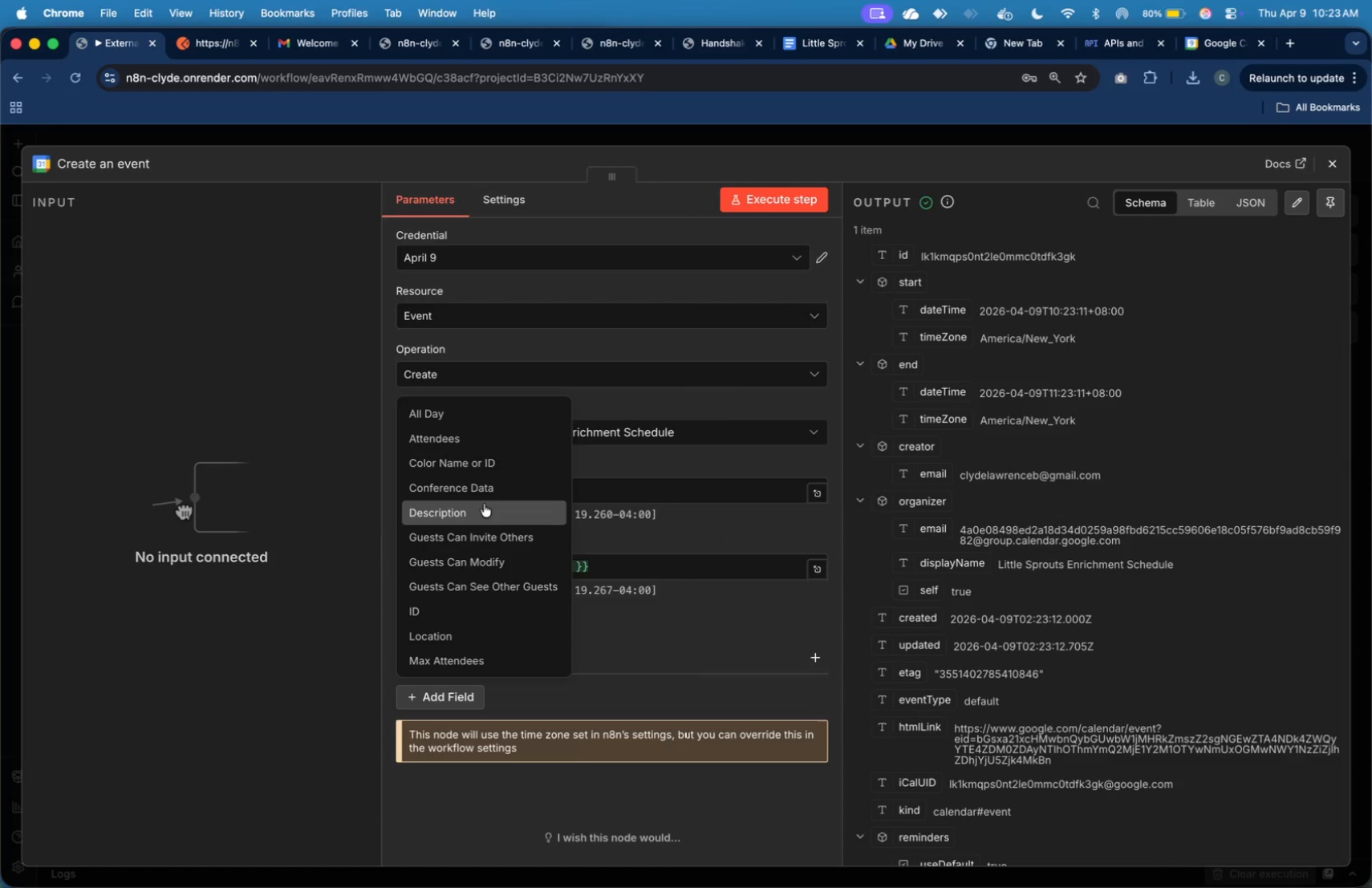 
left_click([484, 504])
 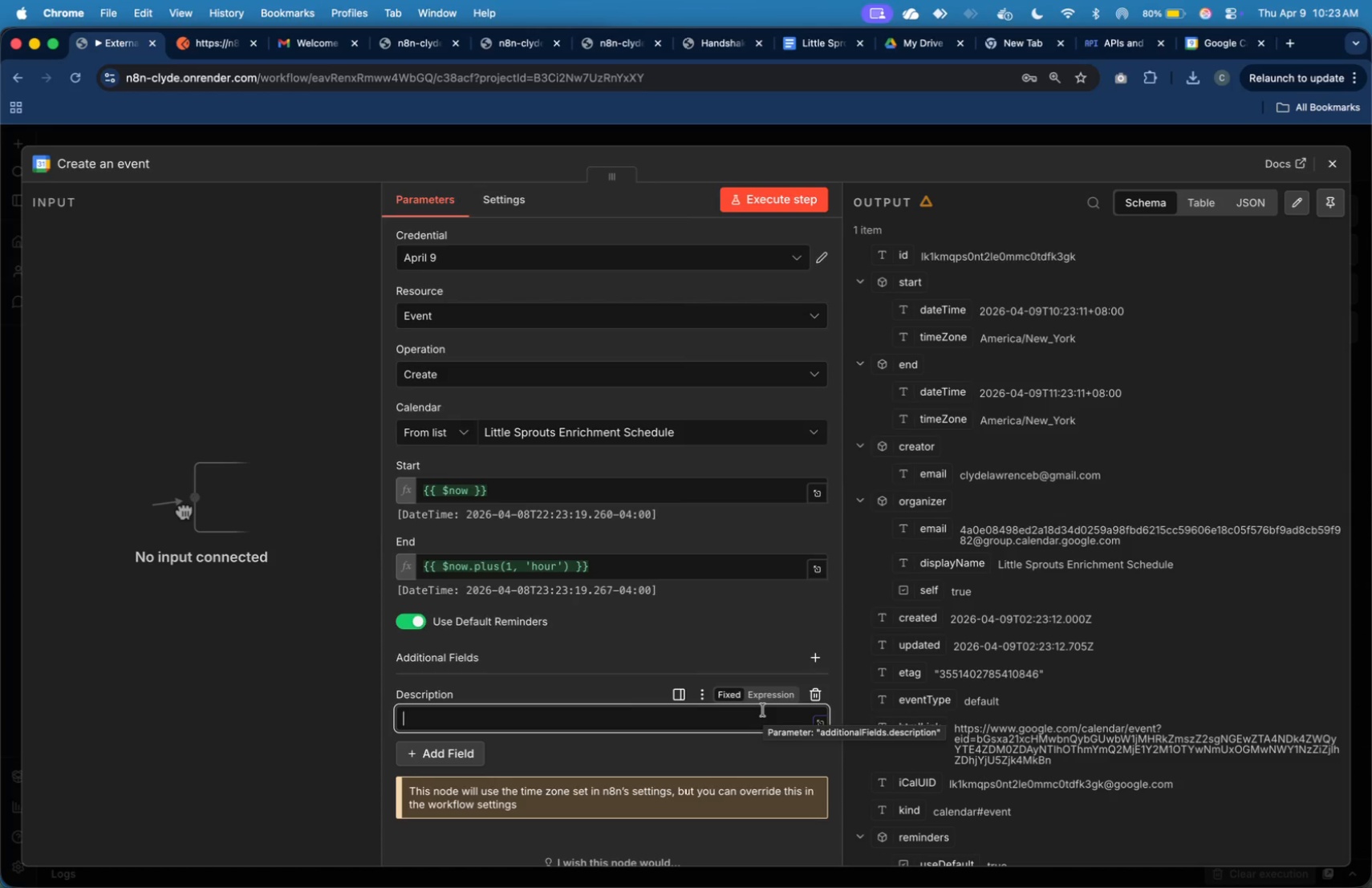 
wait(5.41)
 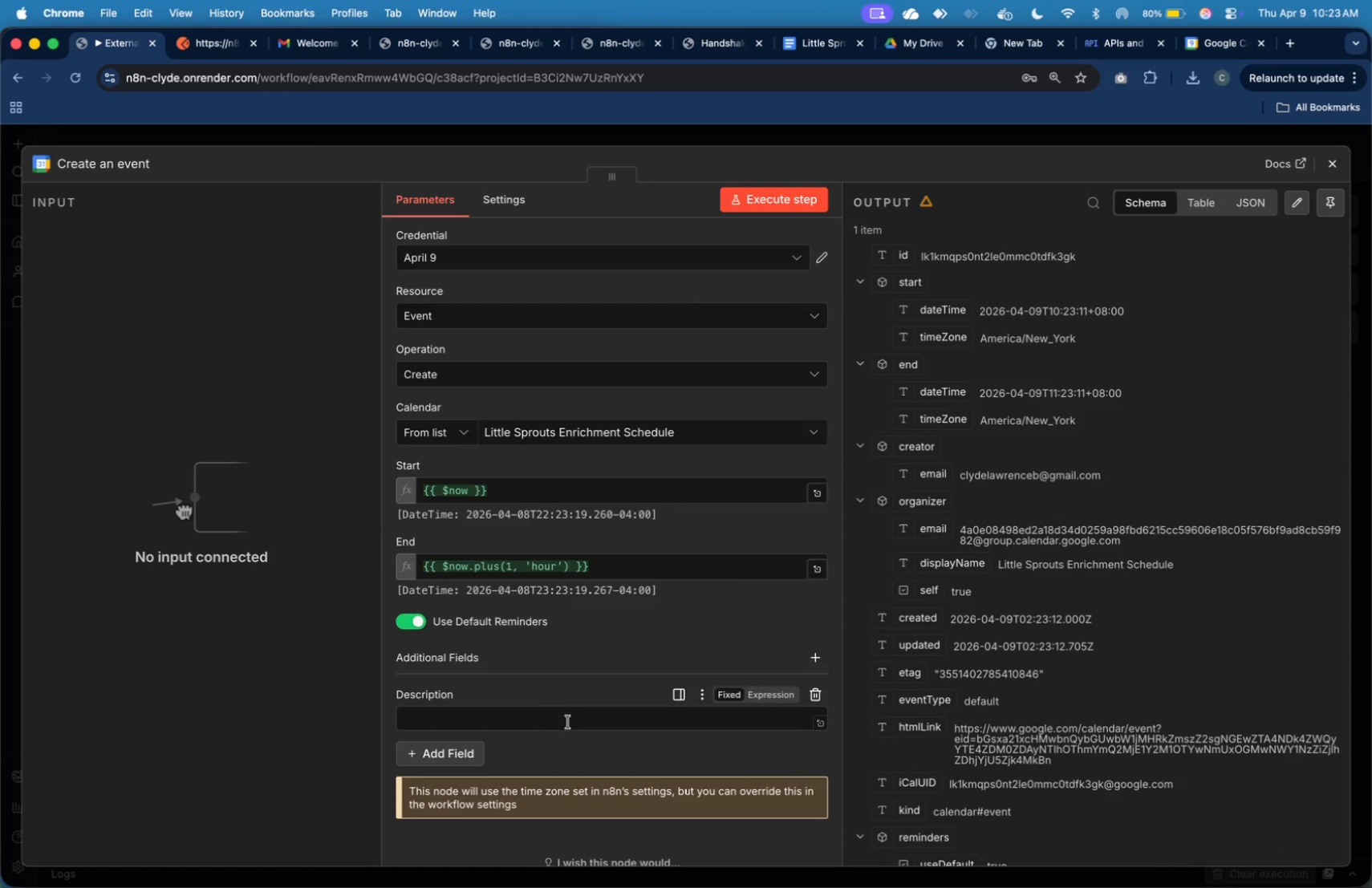 
type(Littl)
key(Backspace)
key(Backspace)
key(Backspace)
key(Backspace)
key(Backspace)
type(Tile)
 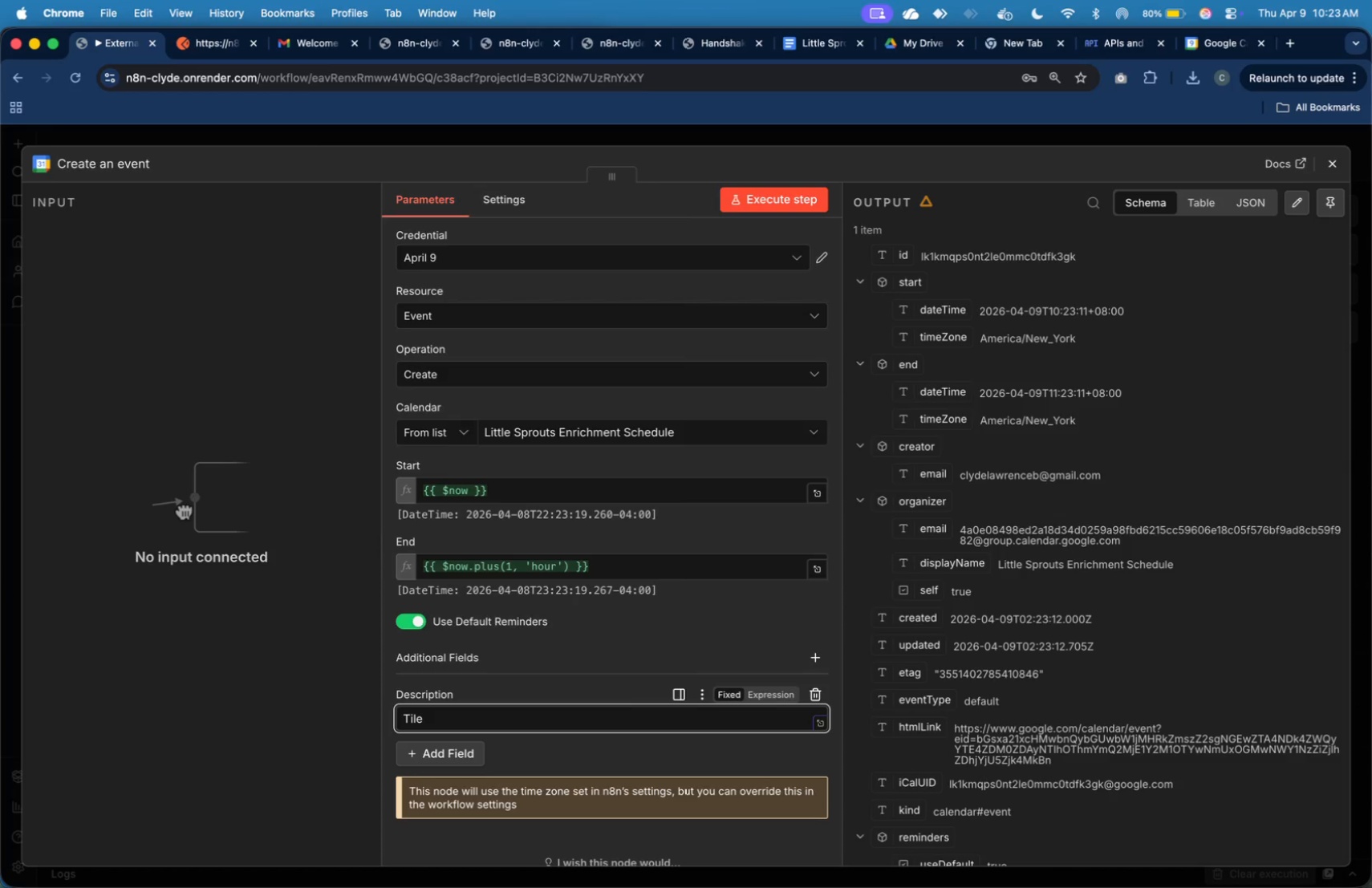 
left_click([798, 623])
 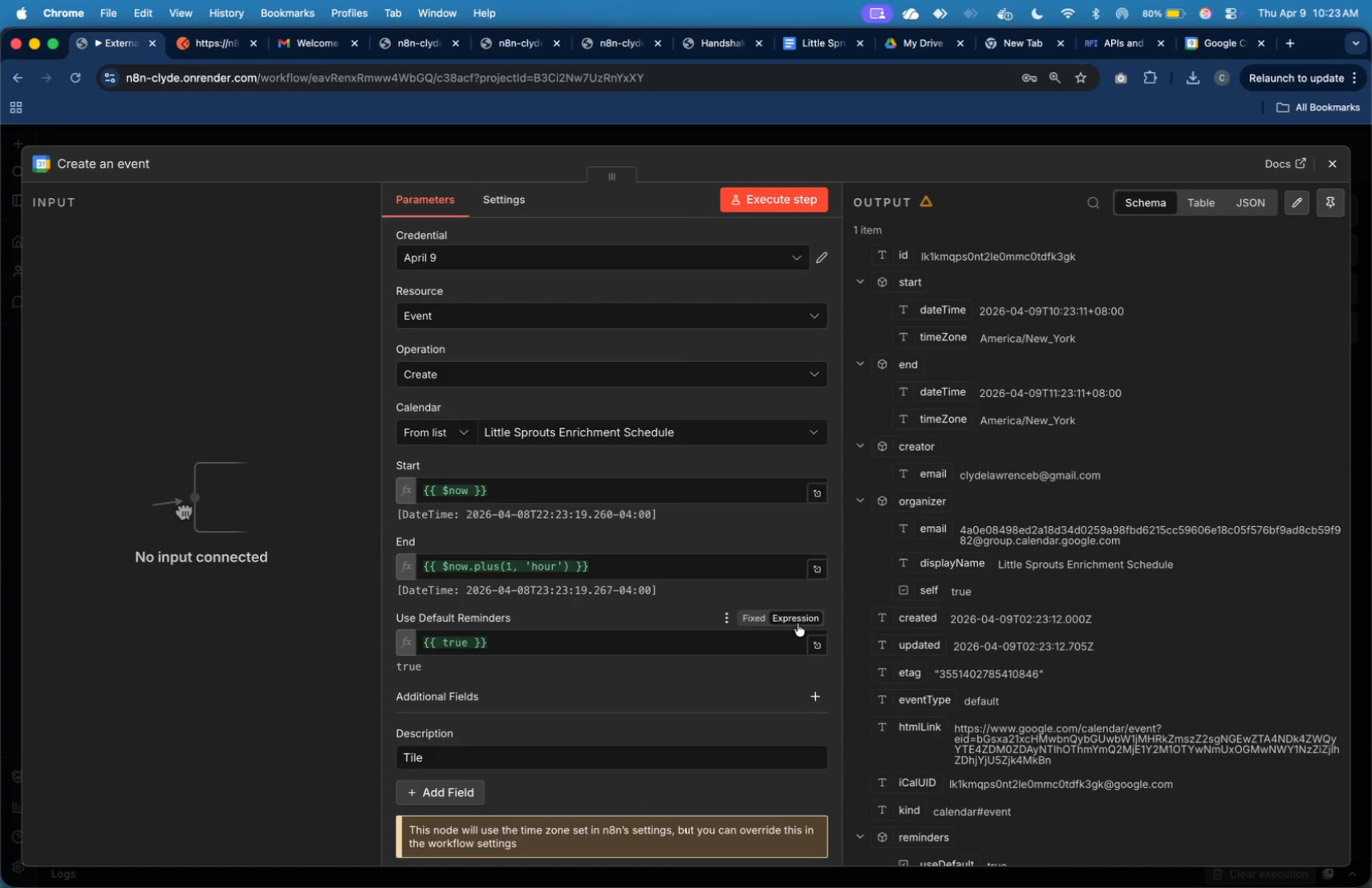 
left_click([798, 623])
 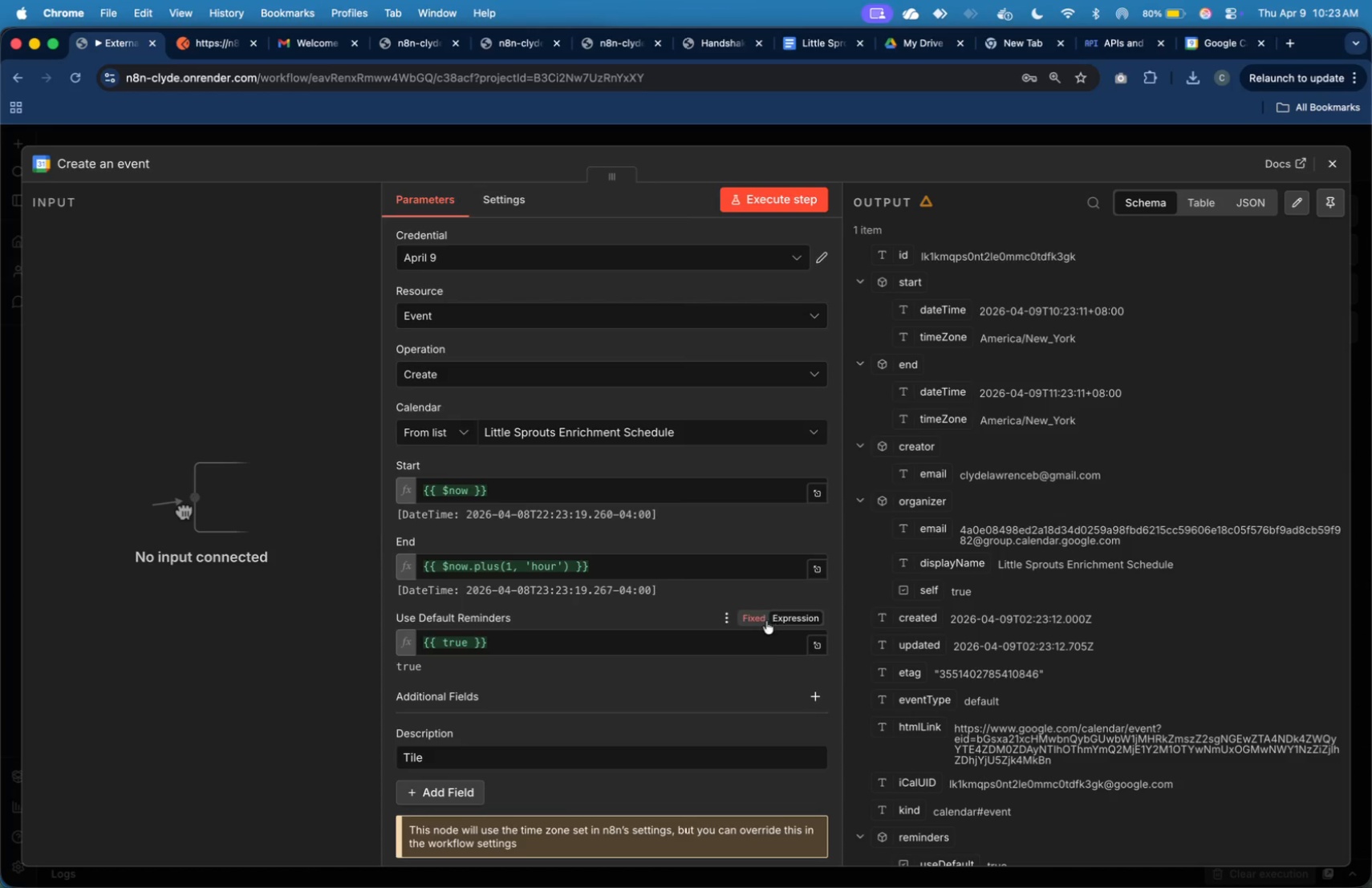 
left_click([763, 621])
 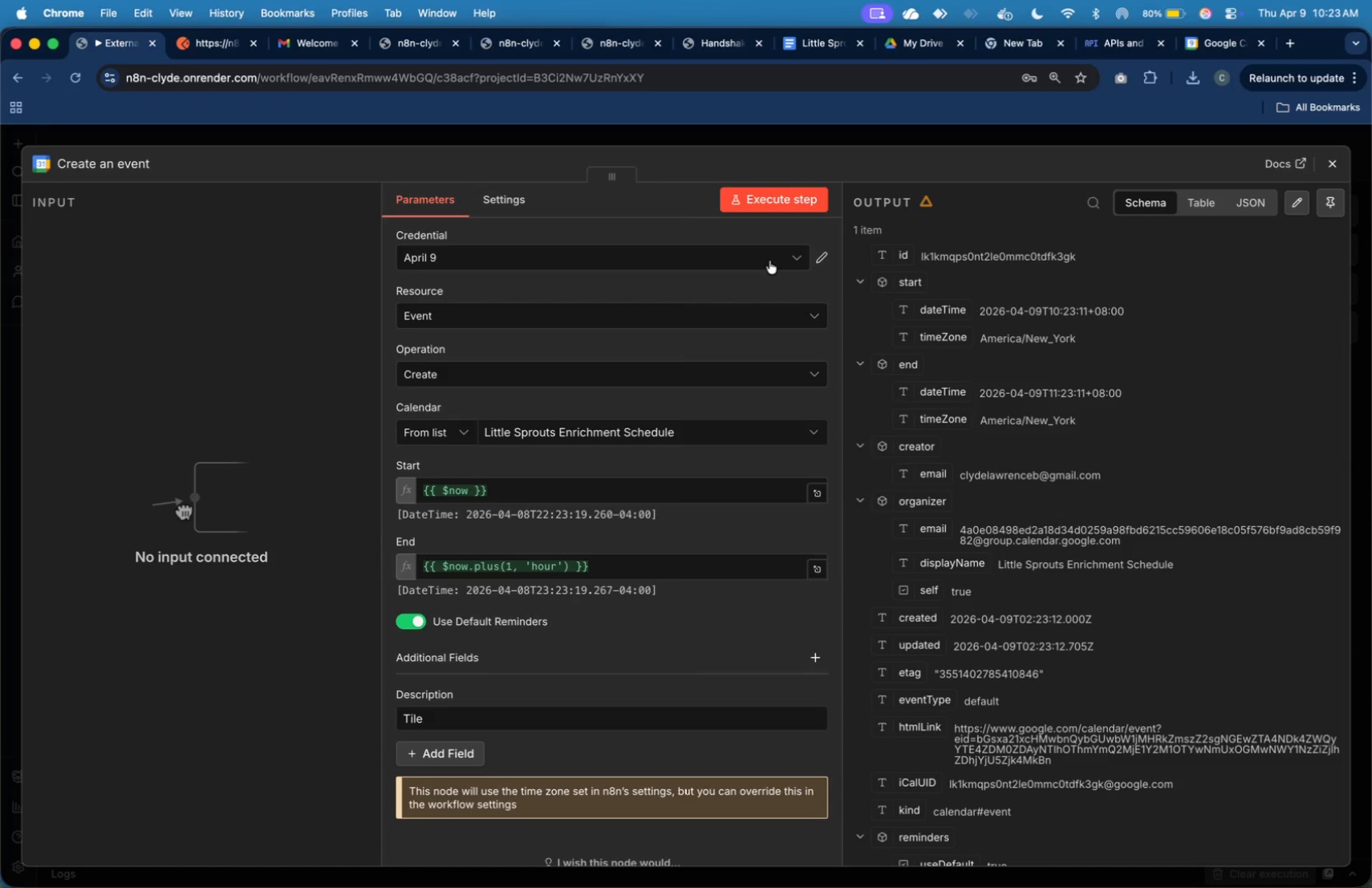 
left_click([607, 721])
 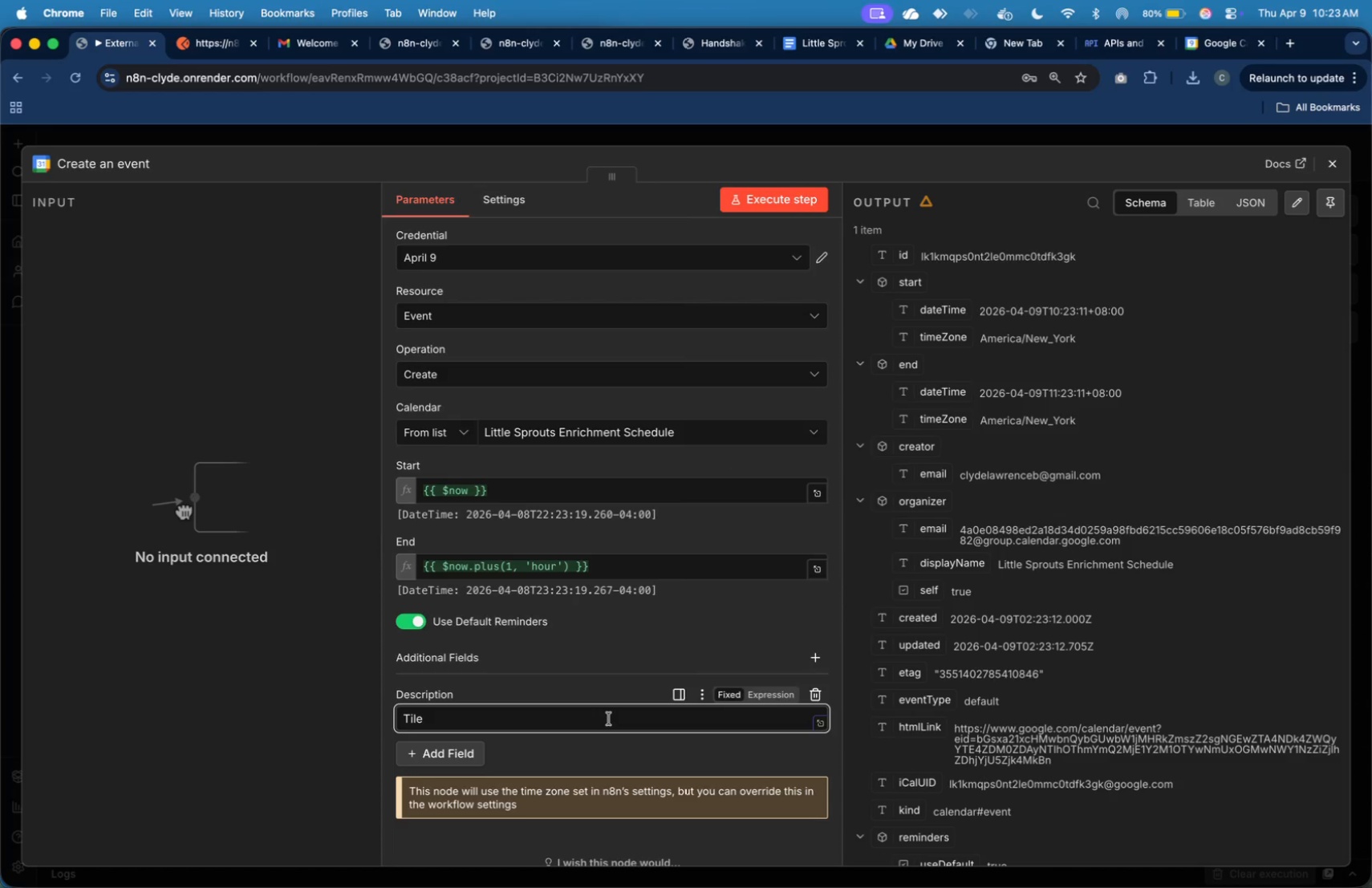 
key(ArrowLeft)
 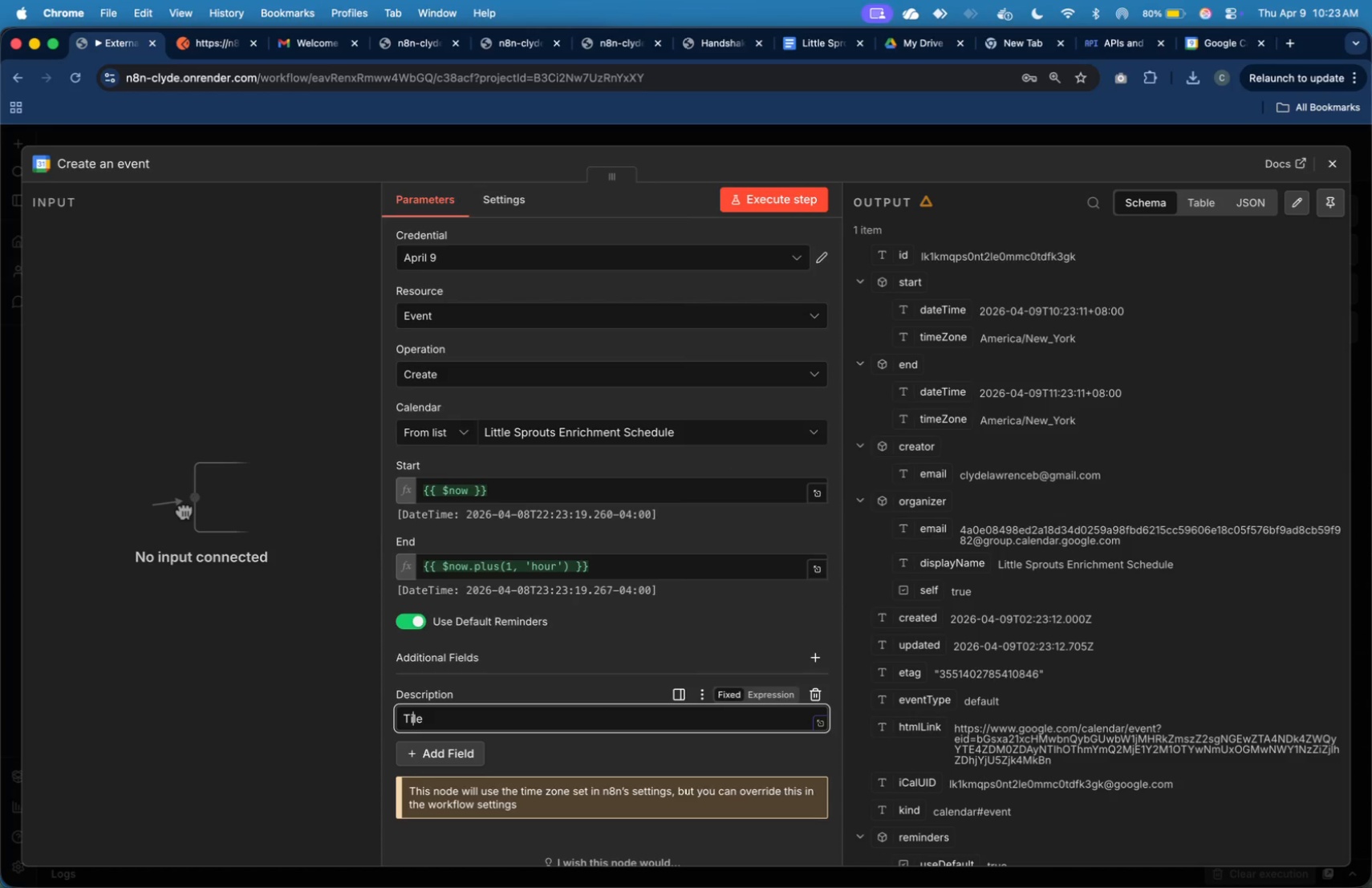 
key(ArrowLeft)
 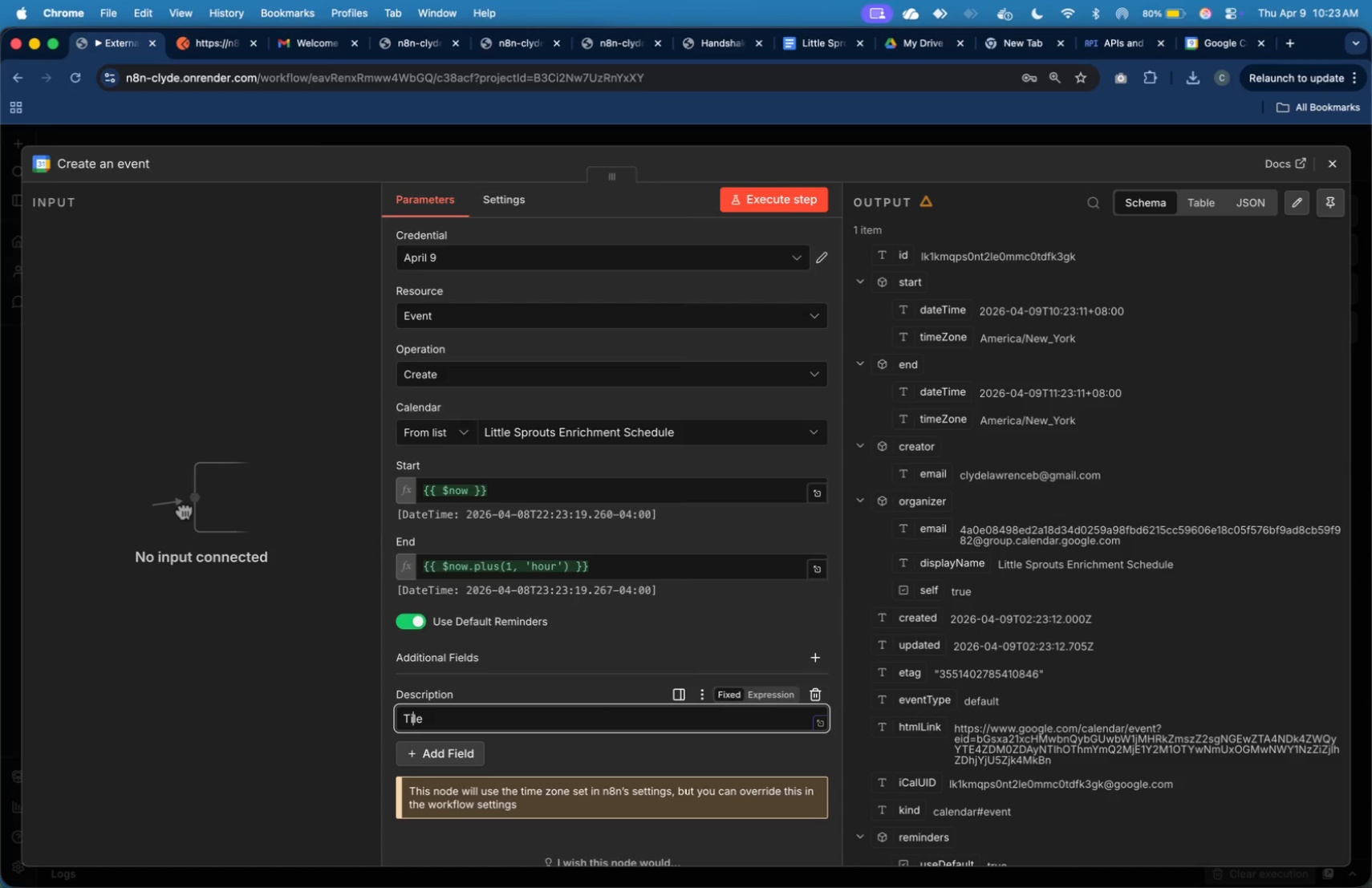 
key(T)
 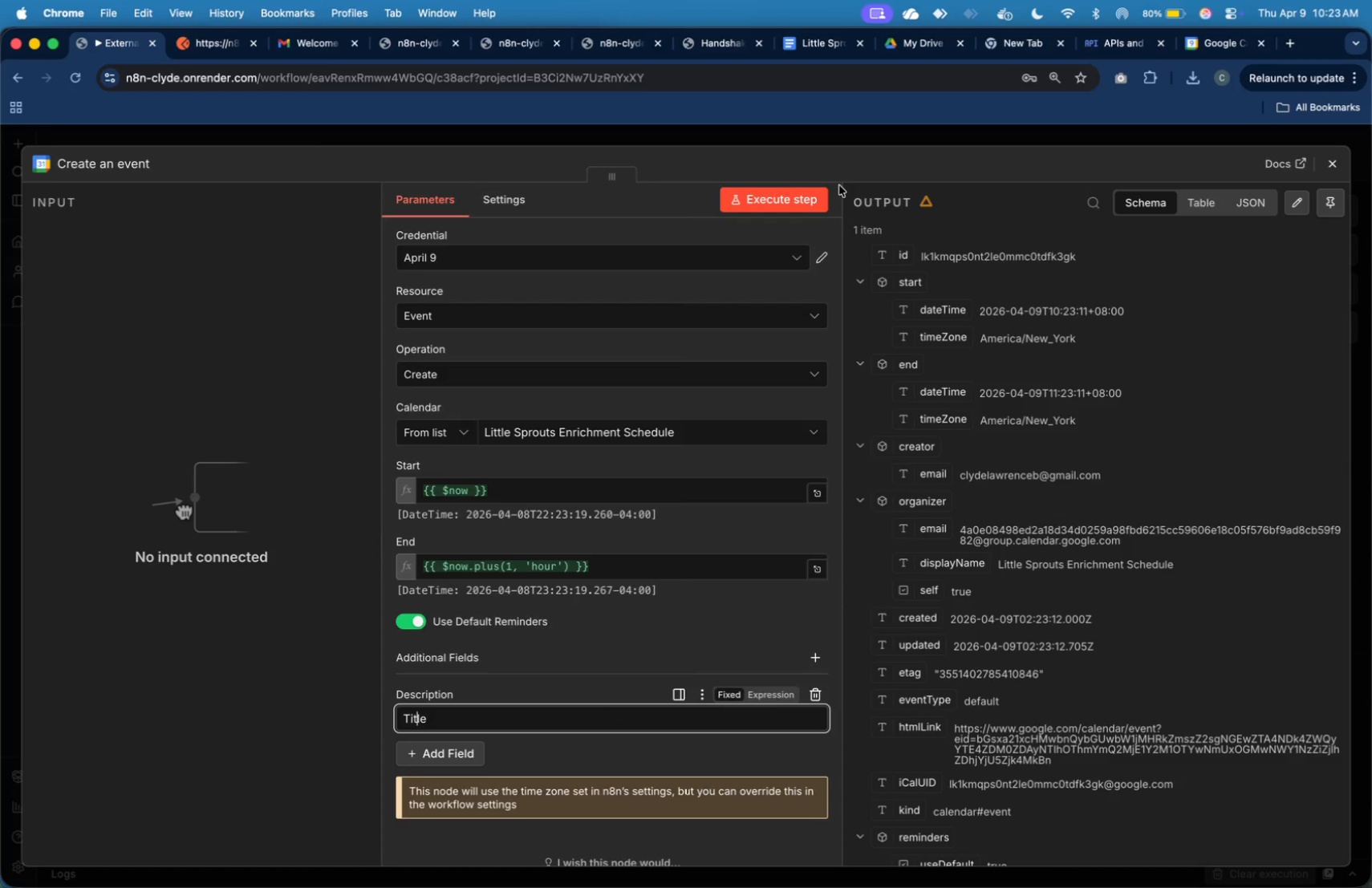 
left_click([806, 207])
 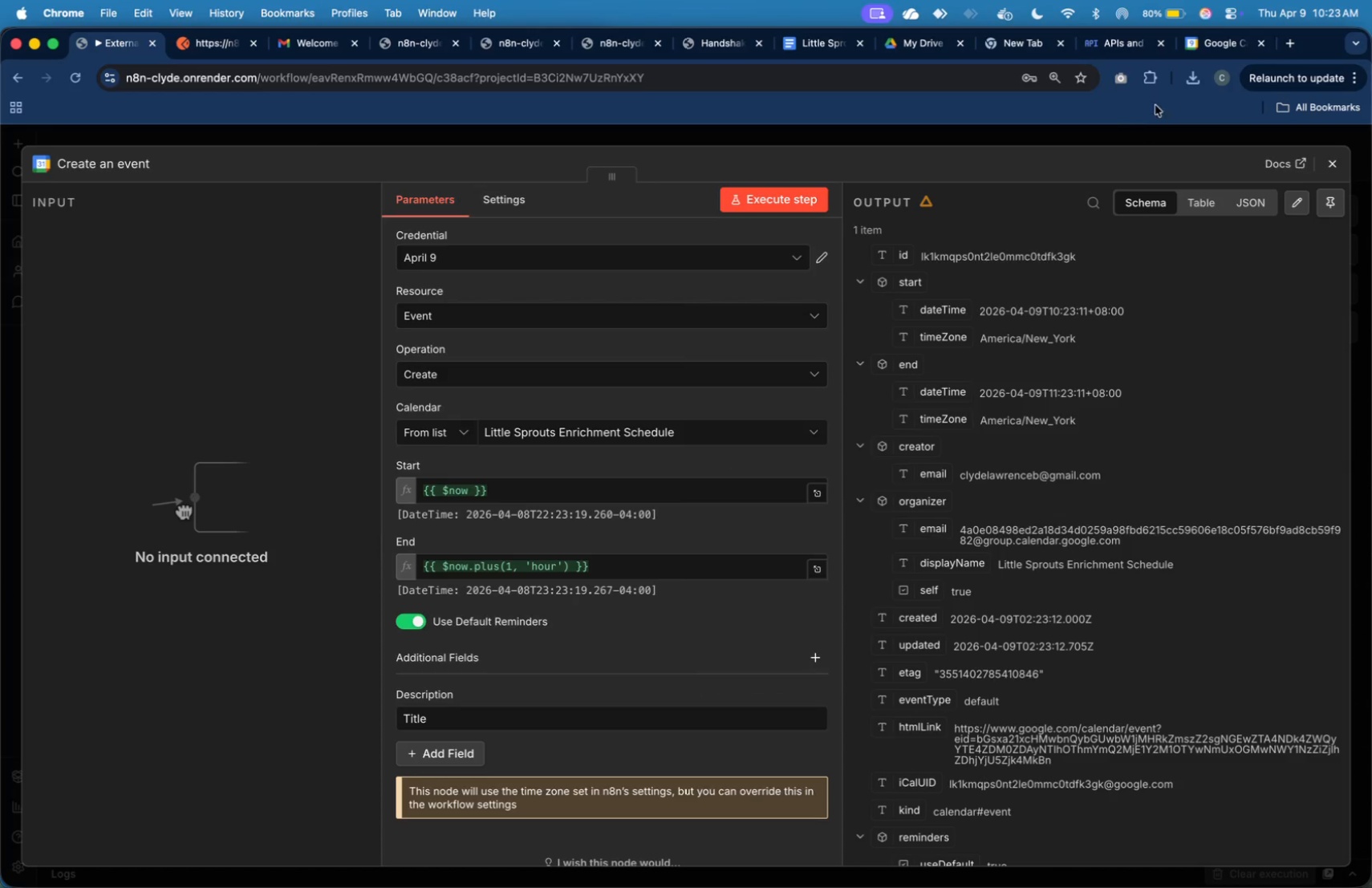 
mouse_move([1189, 55])
 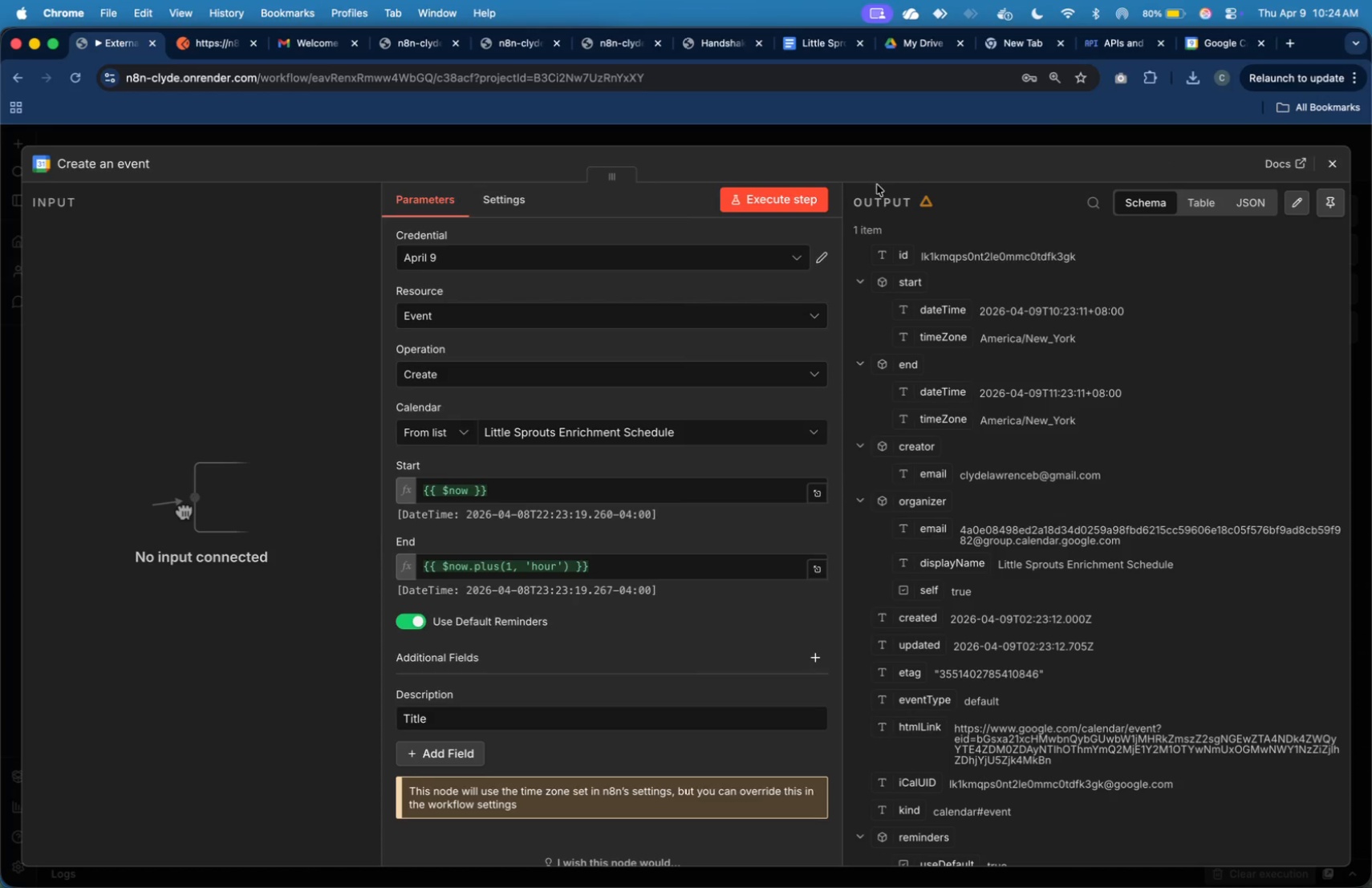 
mouse_move([858, 160])
 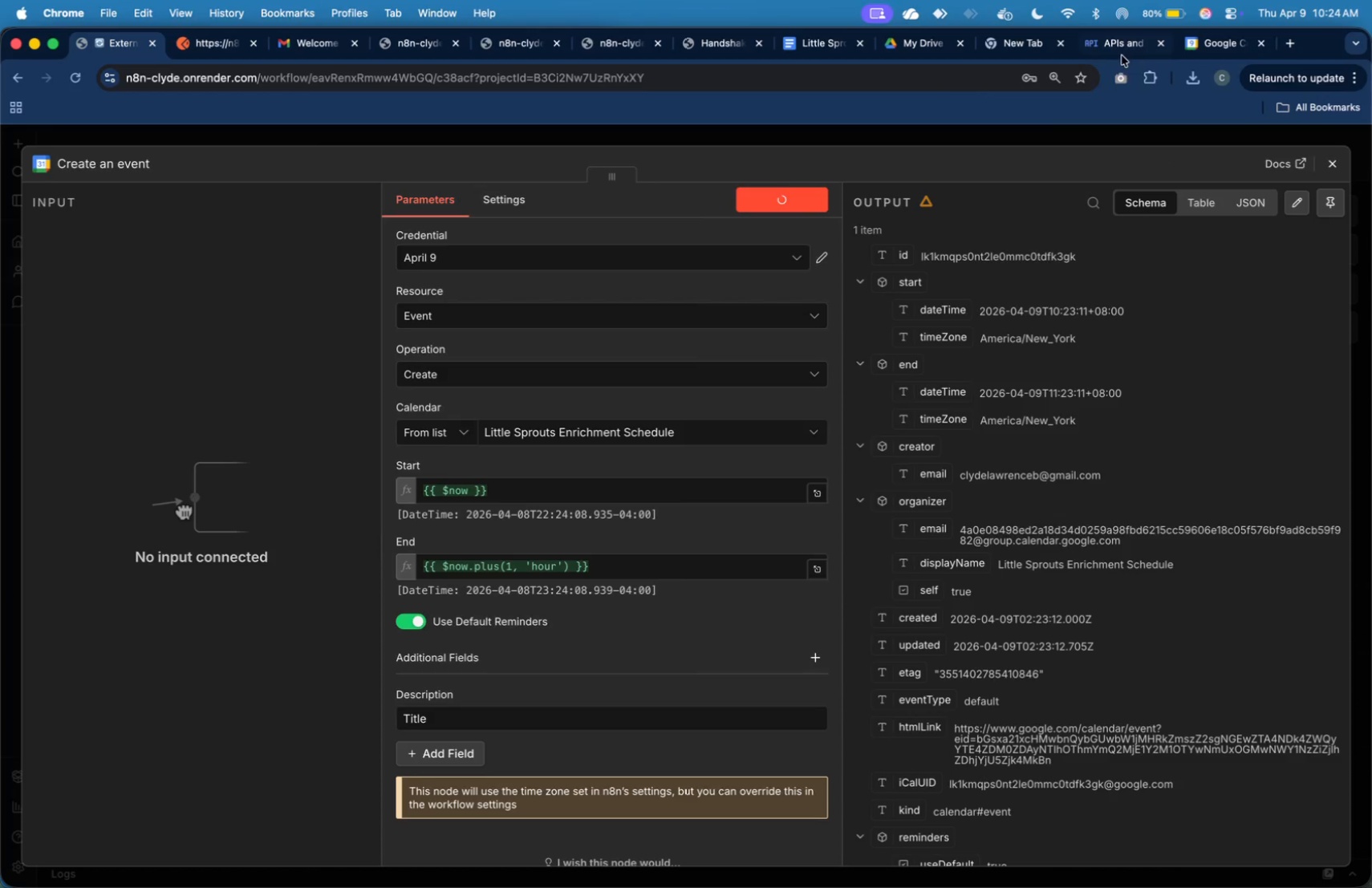 
mouse_move([1150, 104])
 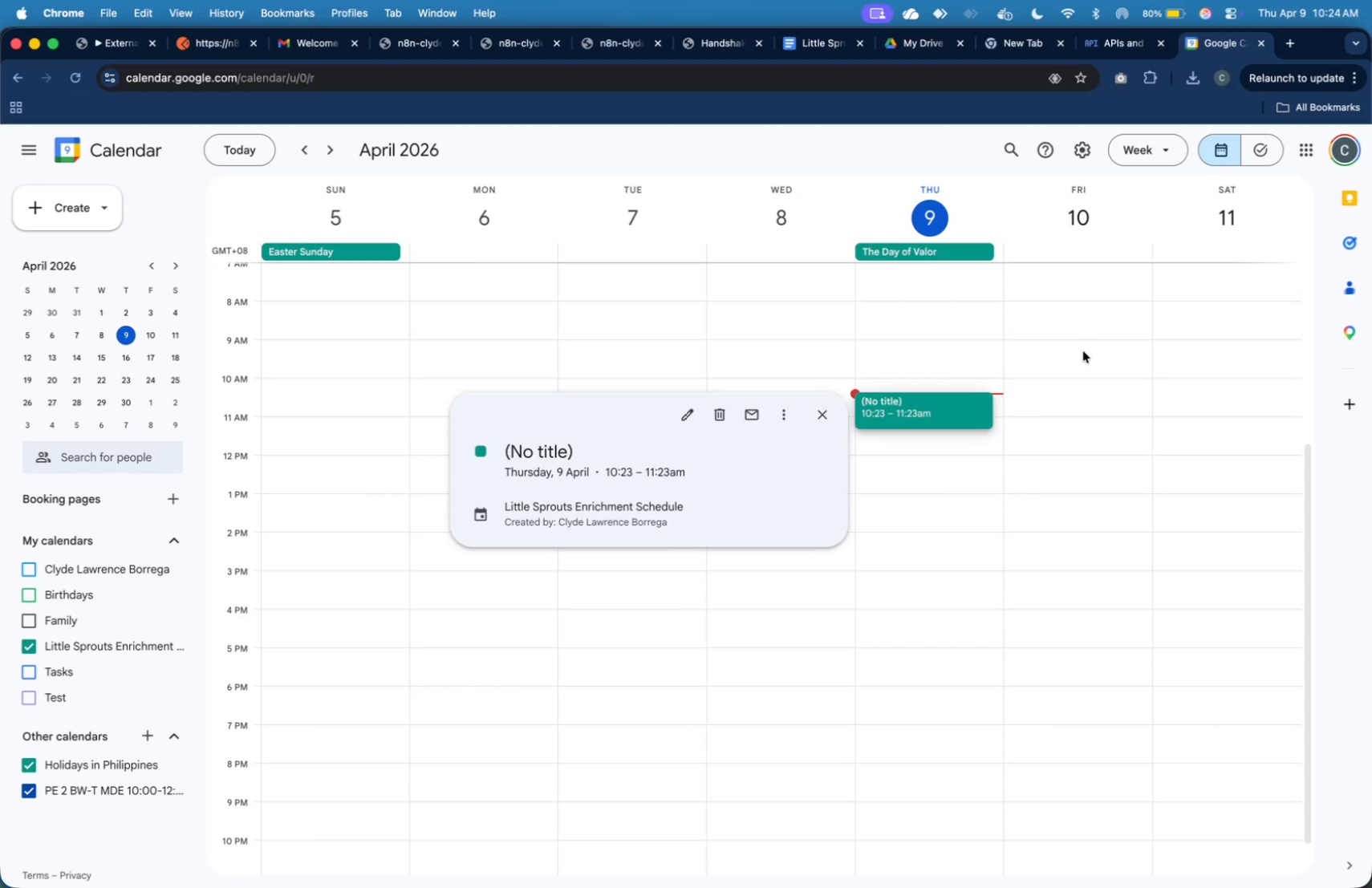 
left_click([1094, 368])
 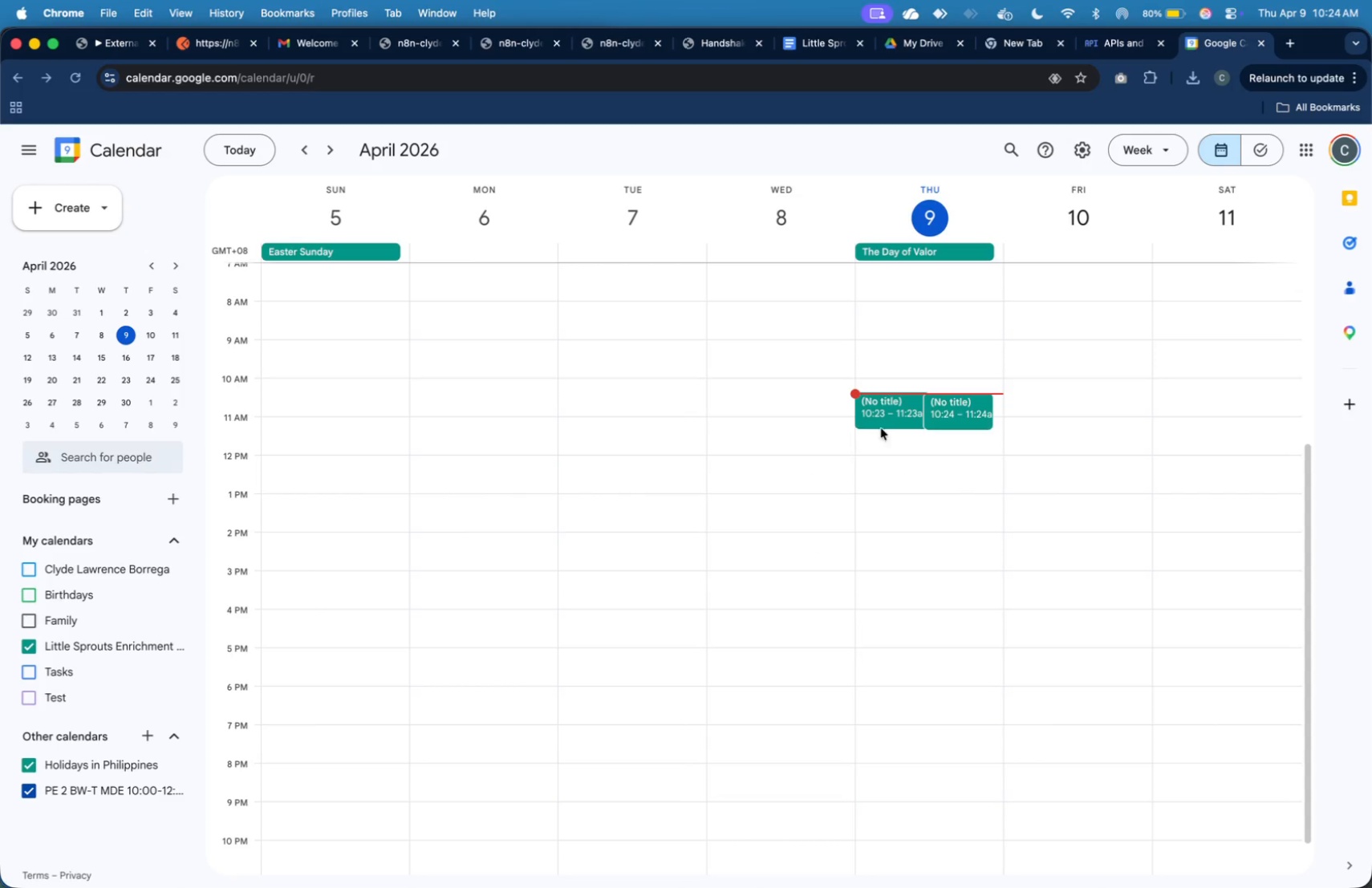 
left_click([942, 412])
 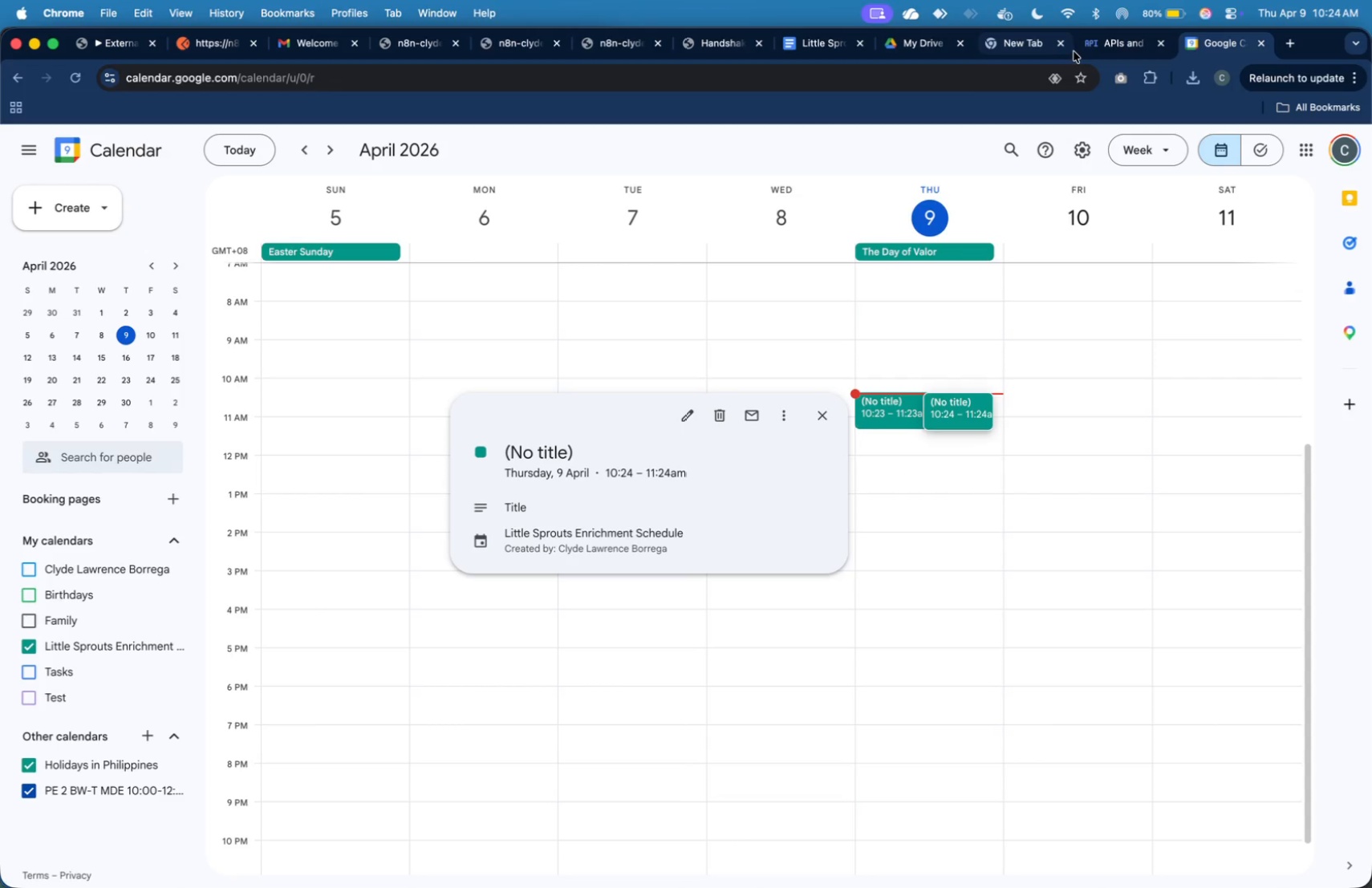 
wait(7.03)
 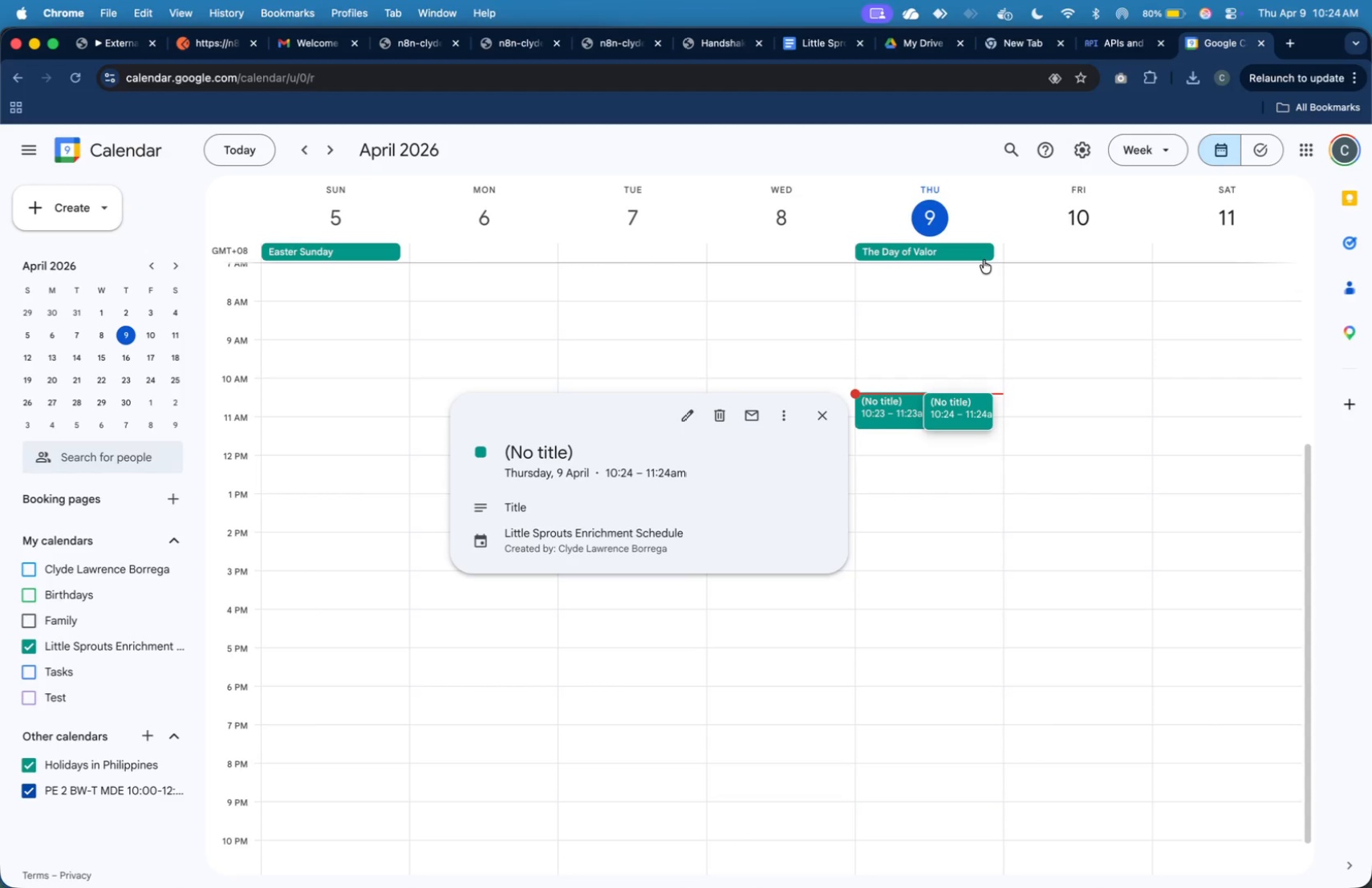 
left_click([136, 38])
 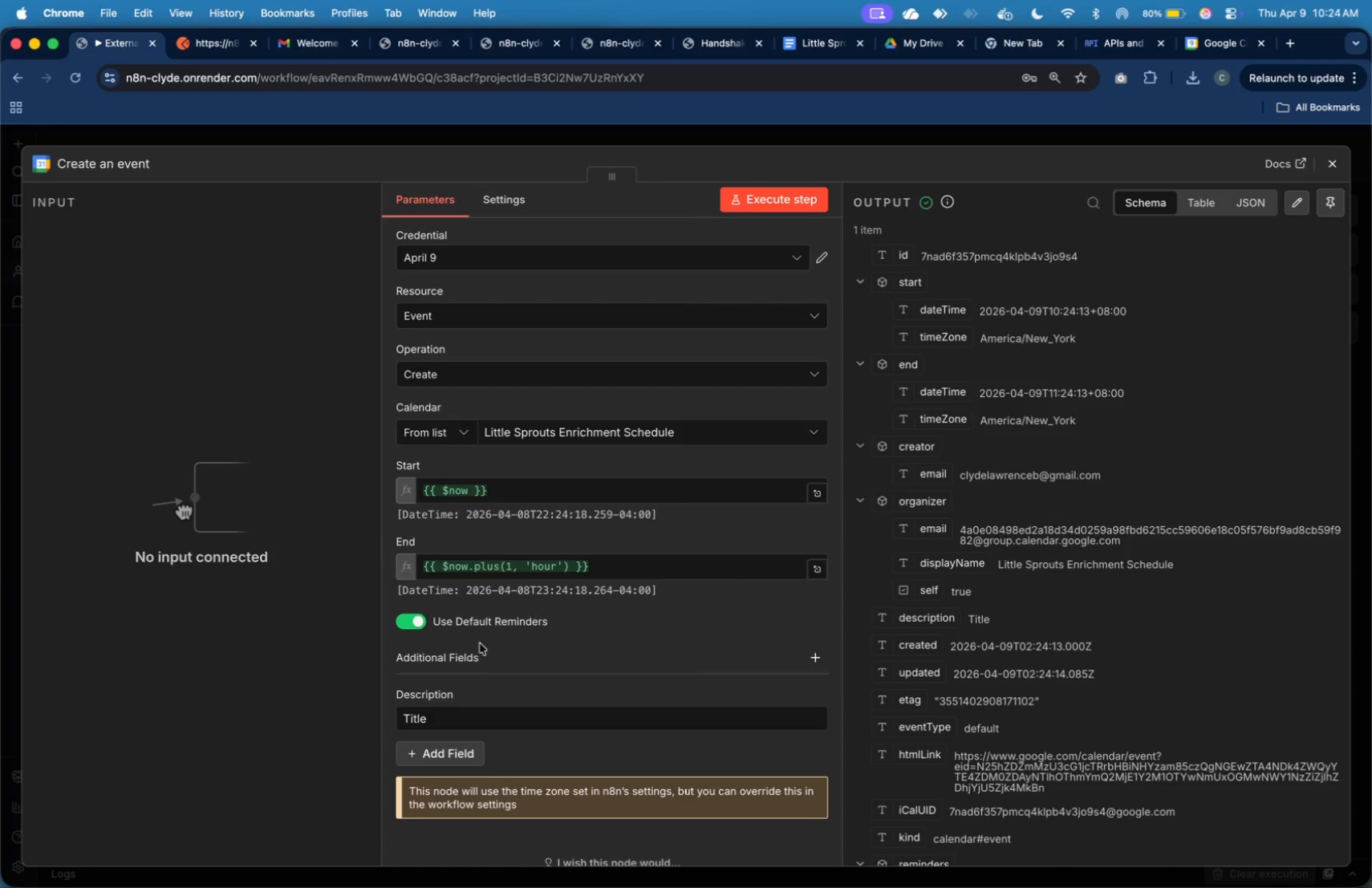 
left_click([408, 623])
 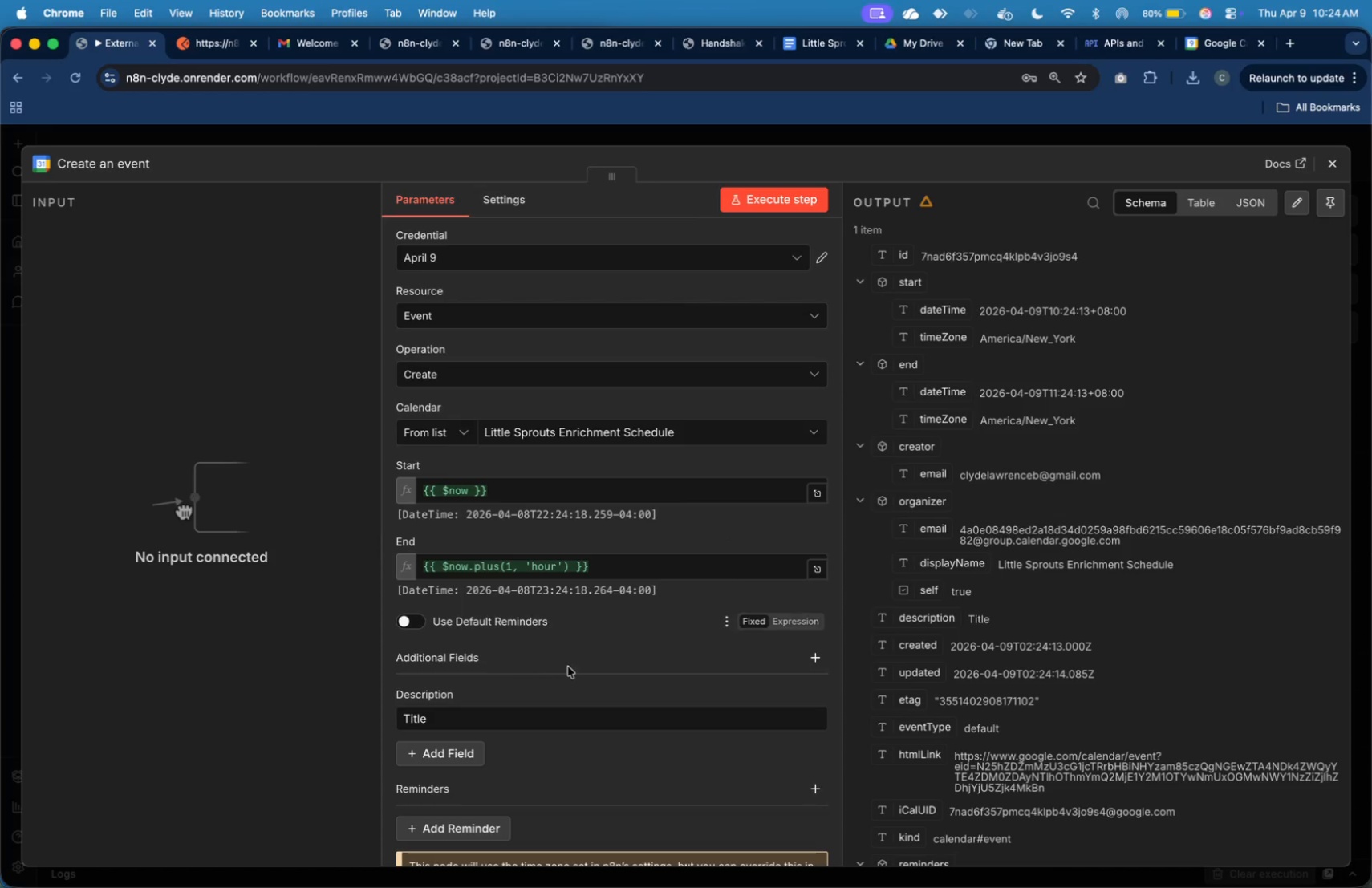 
scroll: coordinate [569, 667], scroll_direction: down, amount: 4.0
 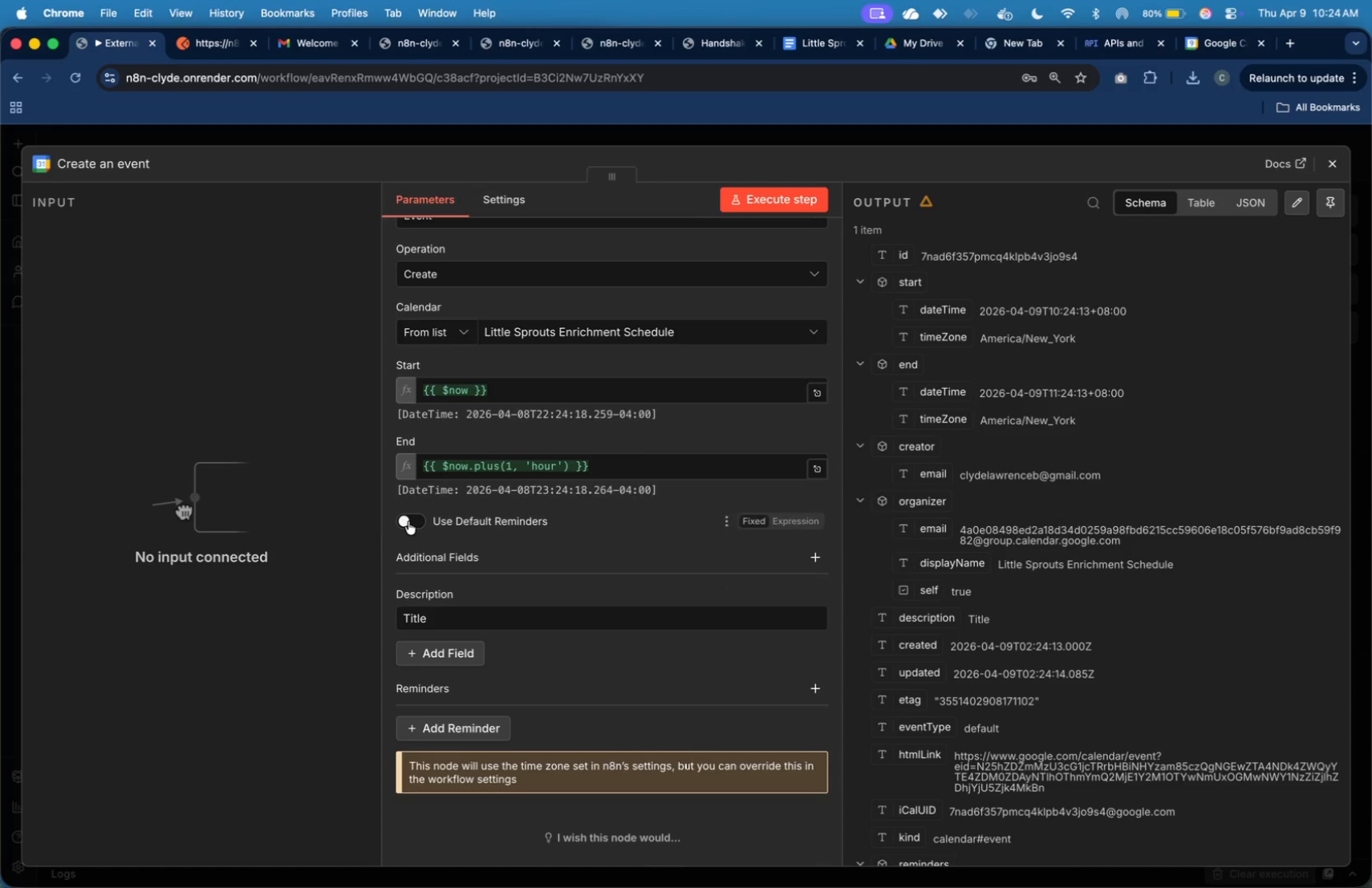 
left_click([417, 524])
 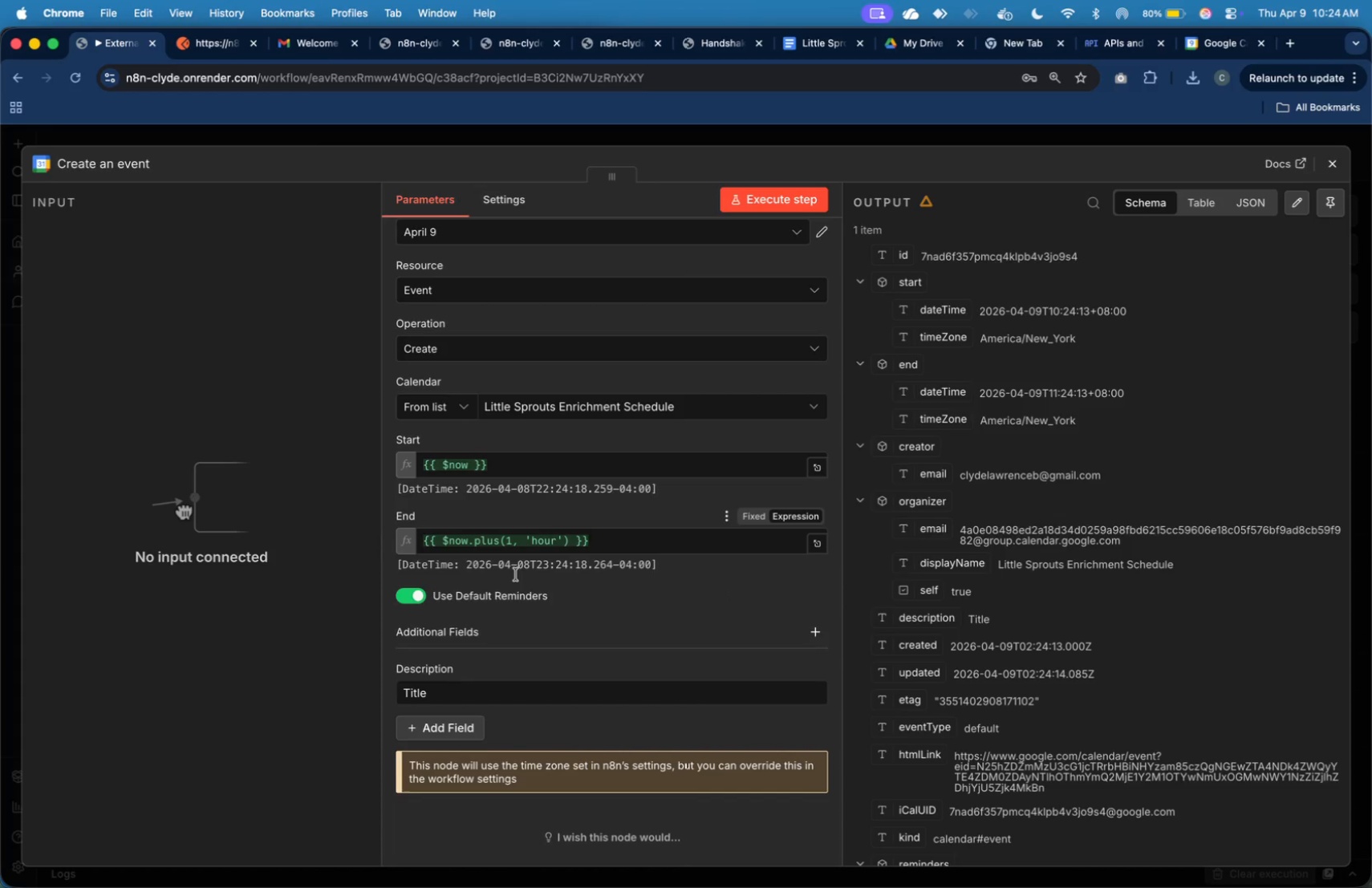 
scroll: coordinate [517, 574], scroll_direction: up, amount: 9.0
 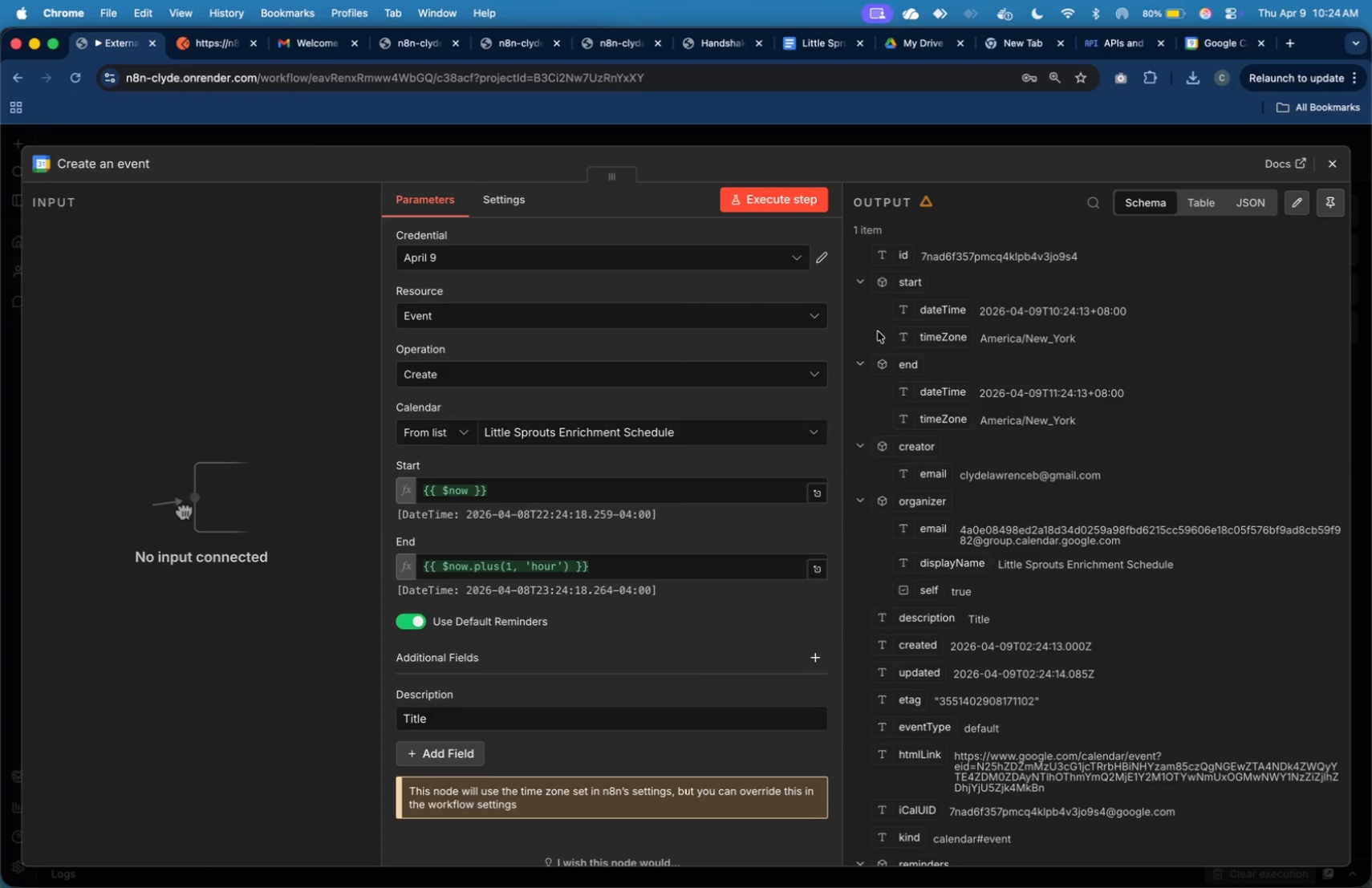 
wait(14.47)
 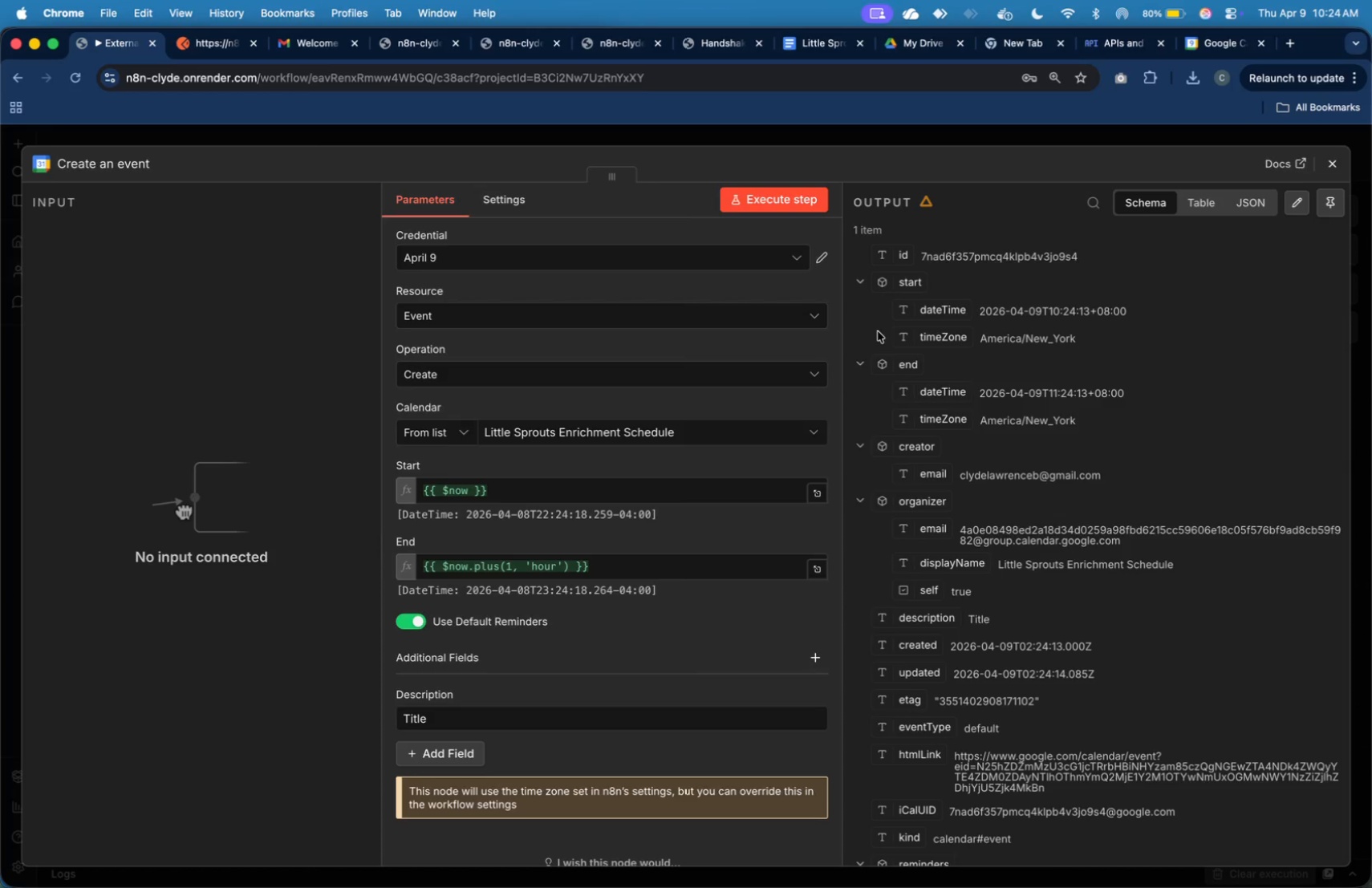 
left_click([1220, 45])
 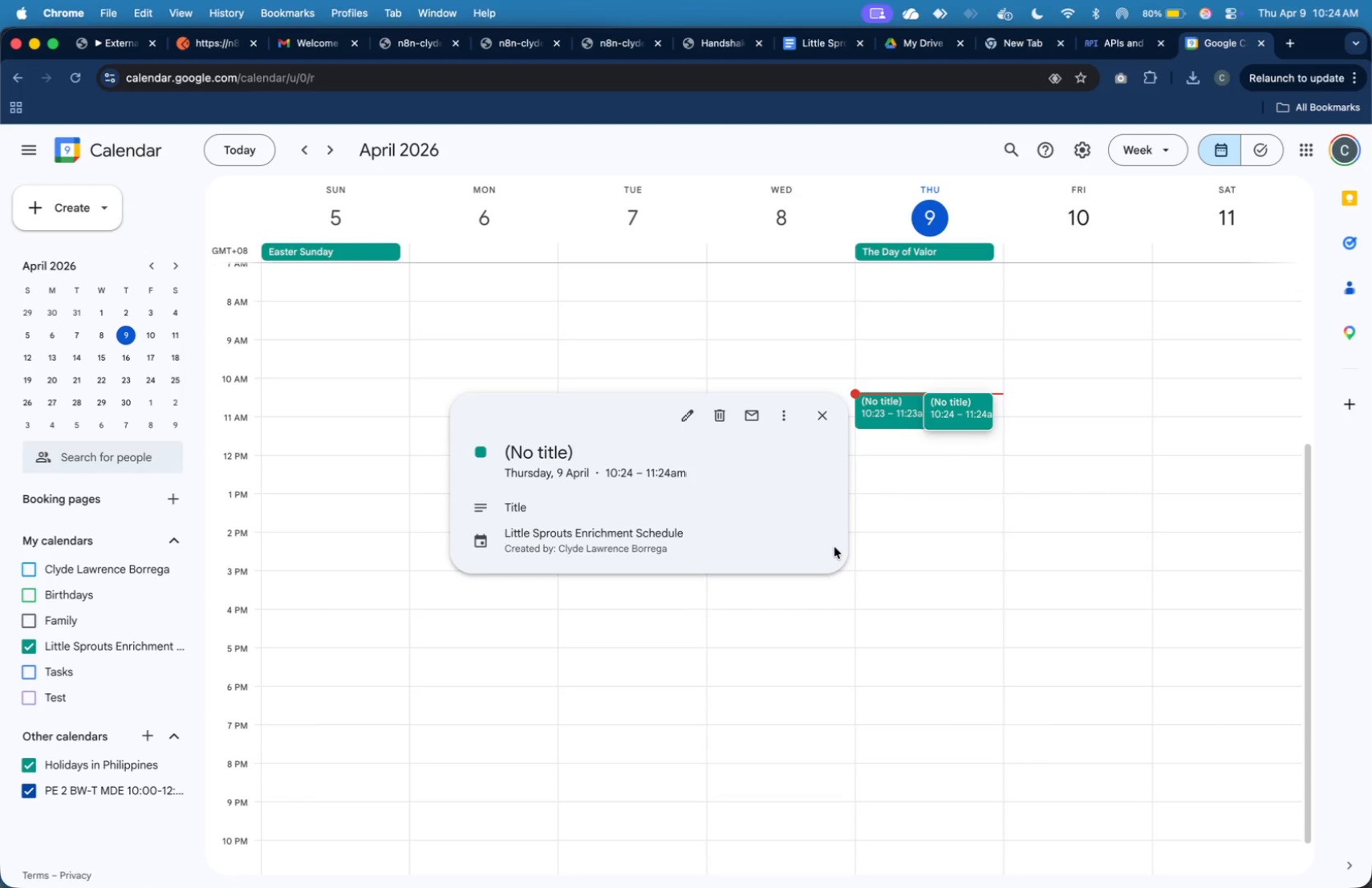 
wait(14.38)
 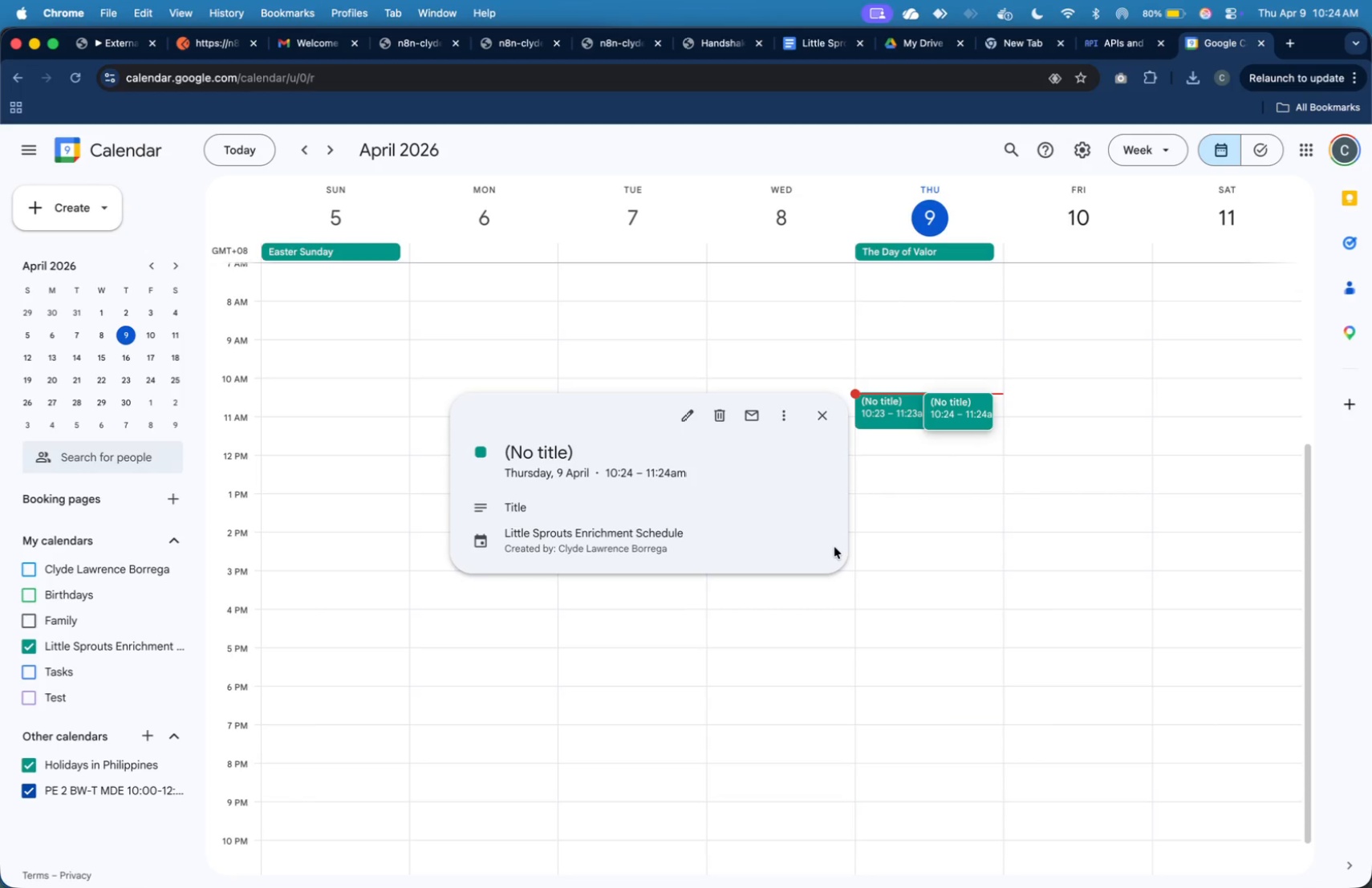 
left_click([99, 43])
 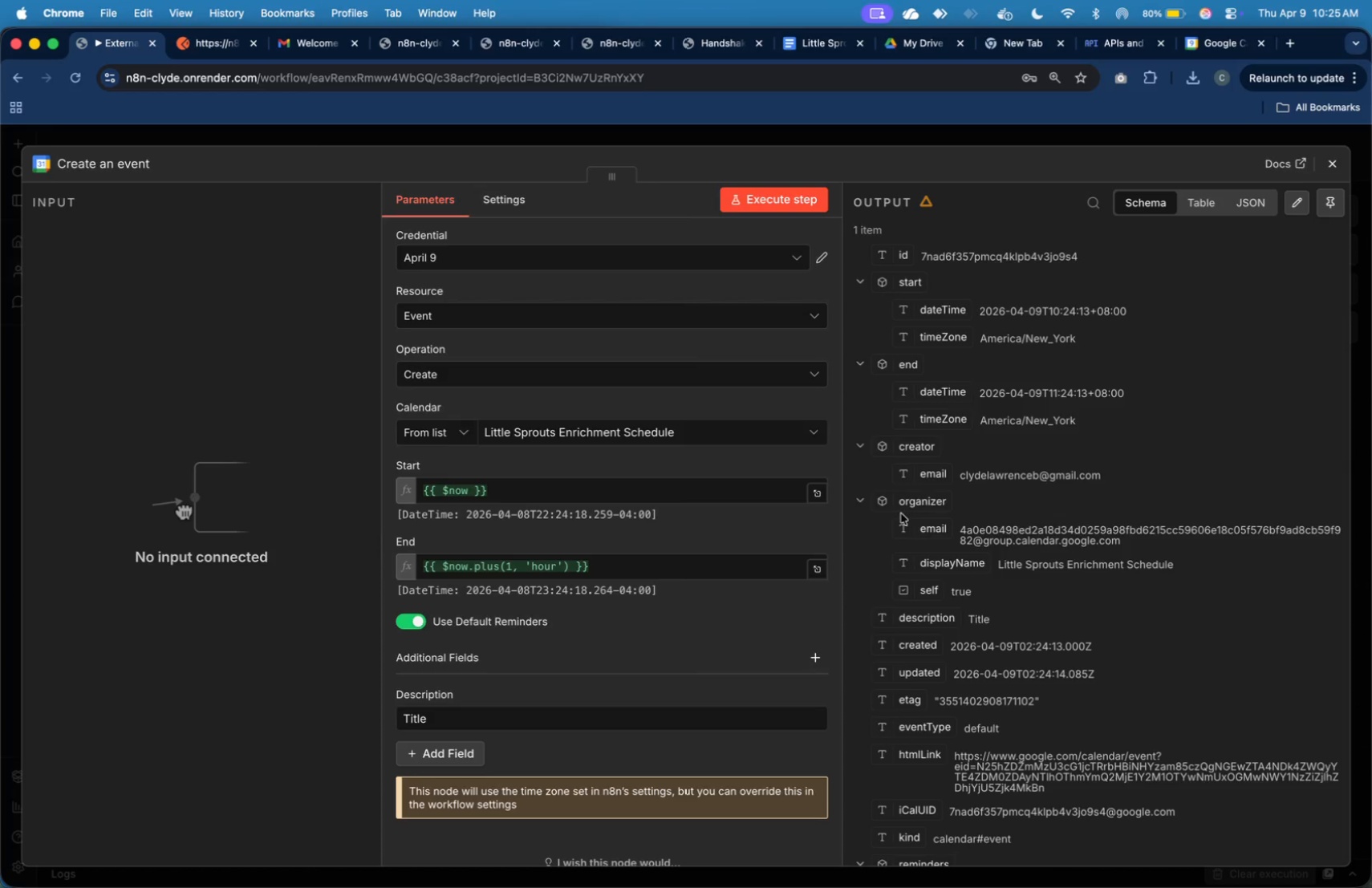 
scroll: coordinate [721, 564], scroll_direction: down, amount: 19.0
 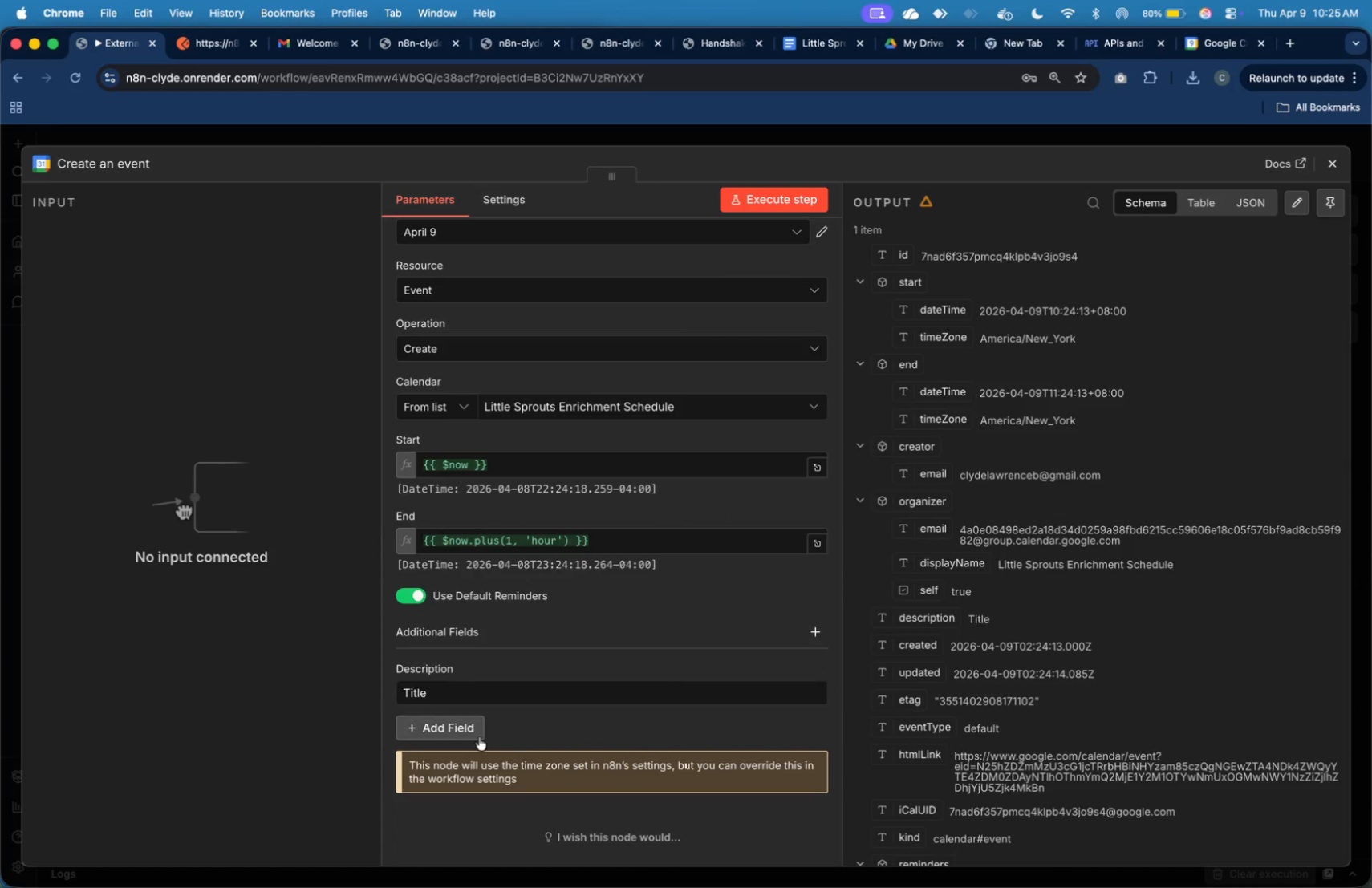 
left_click([477, 734])
 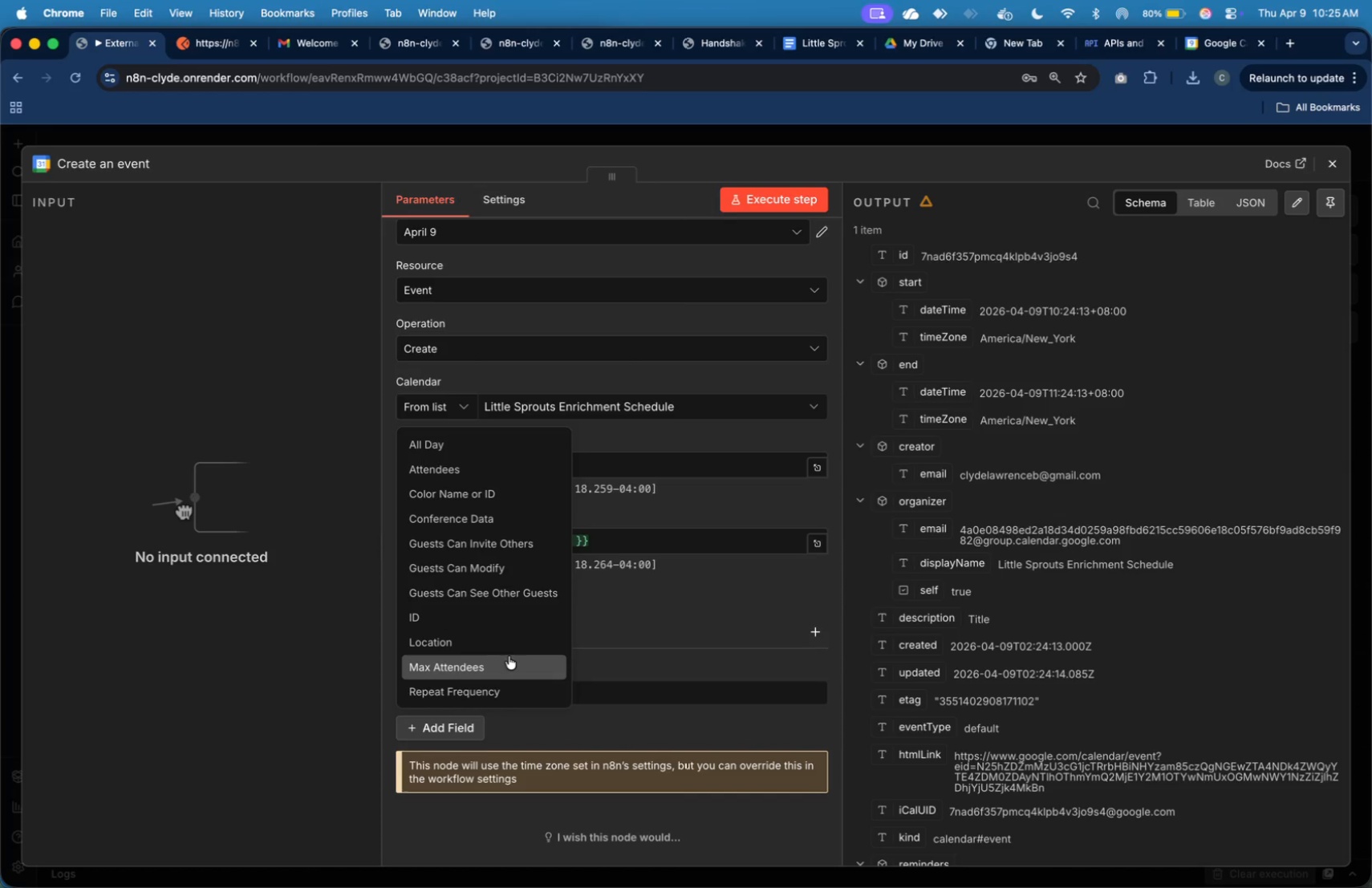 
wait(23.6)
 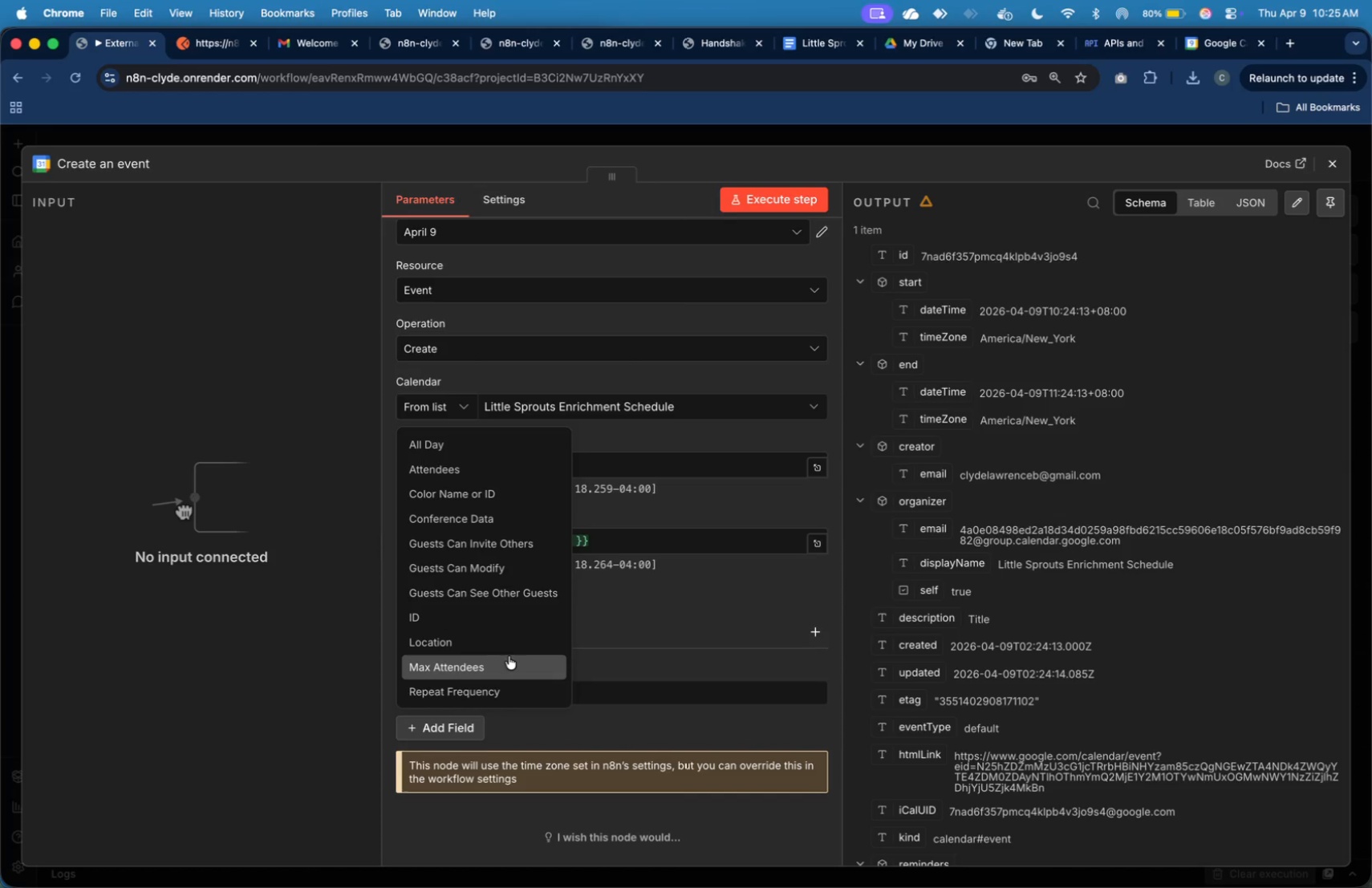 
left_click([503, 521])
 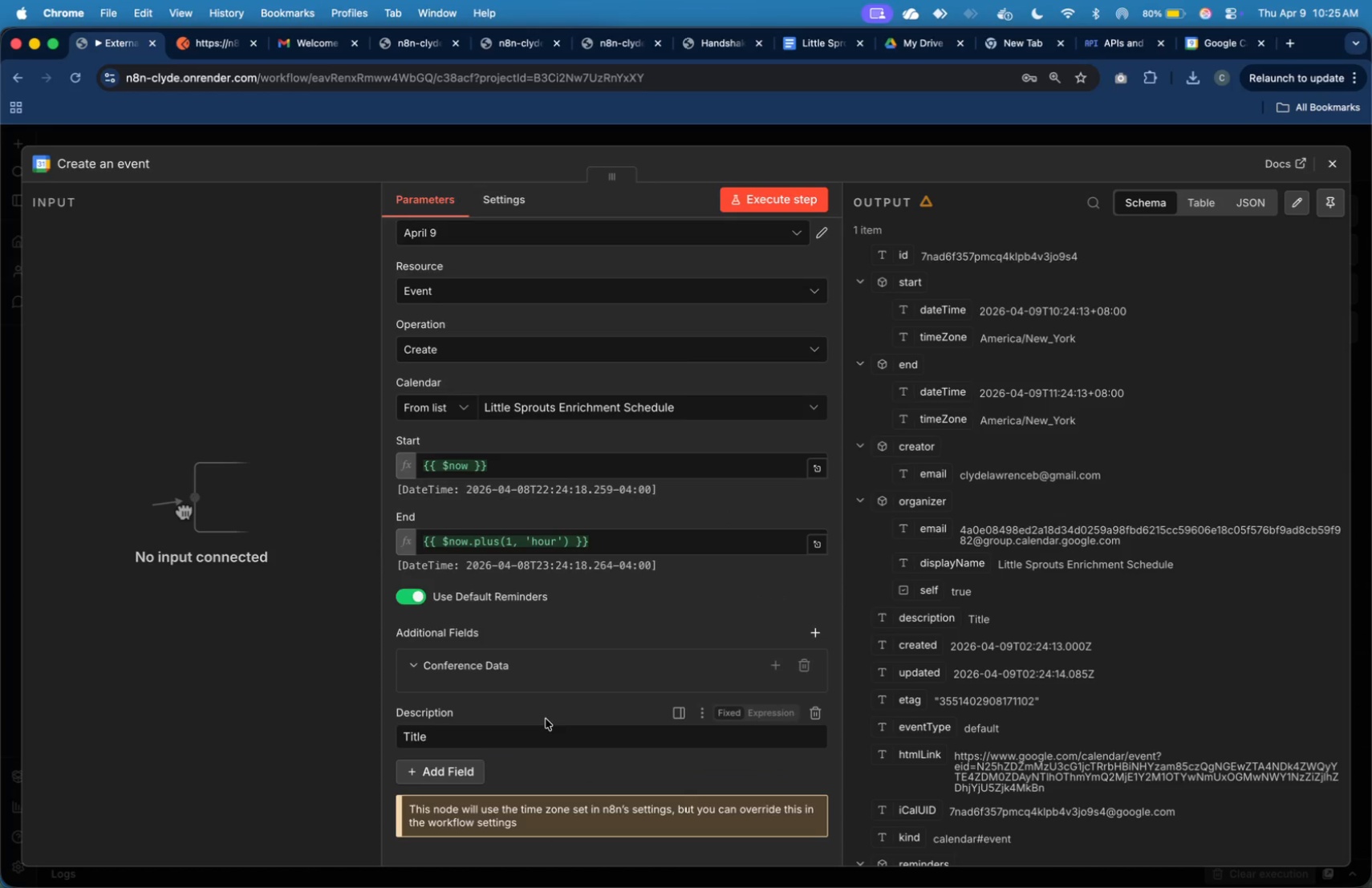 
left_click([550, 673])
 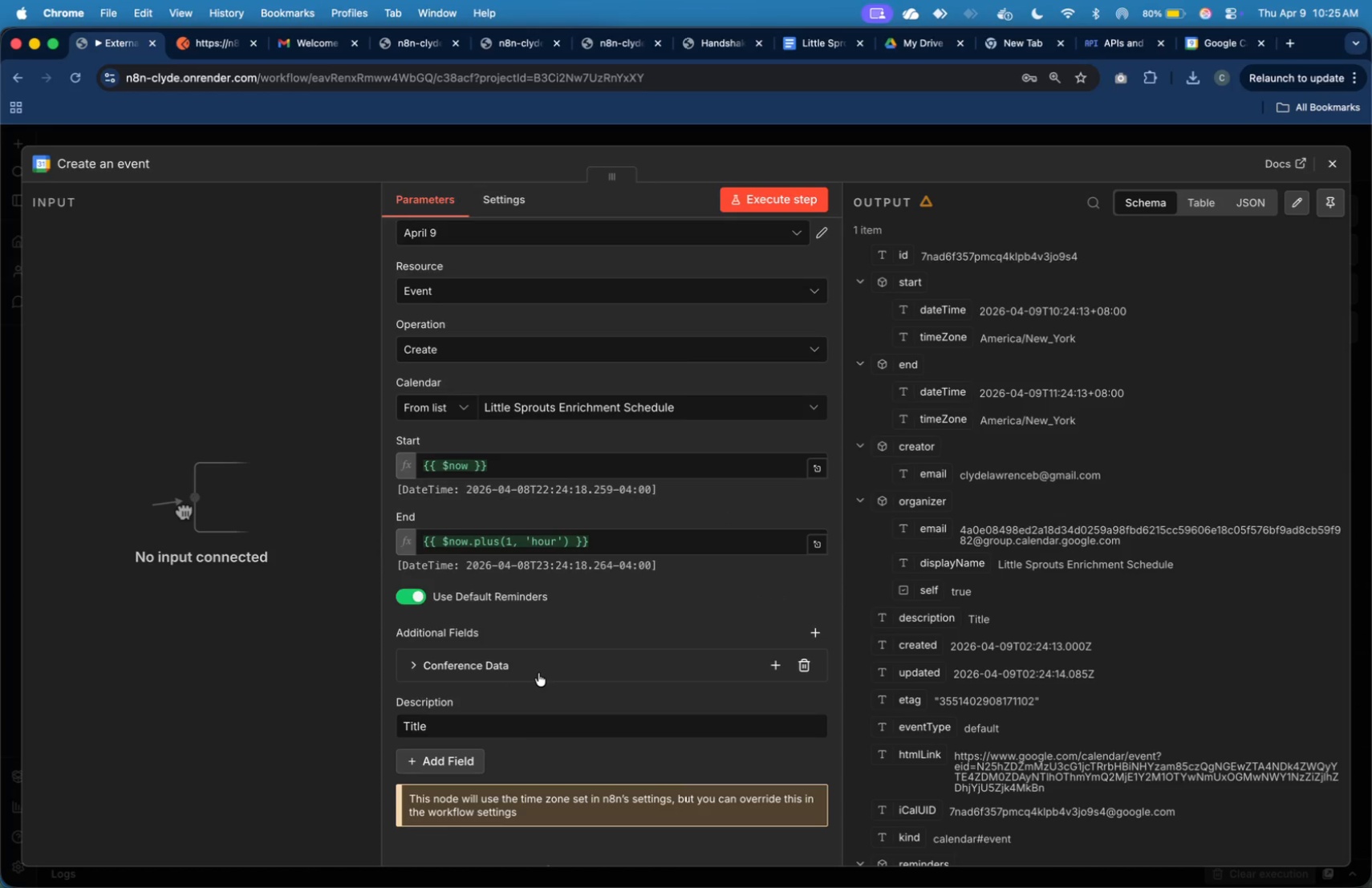 
left_click([538, 673])
 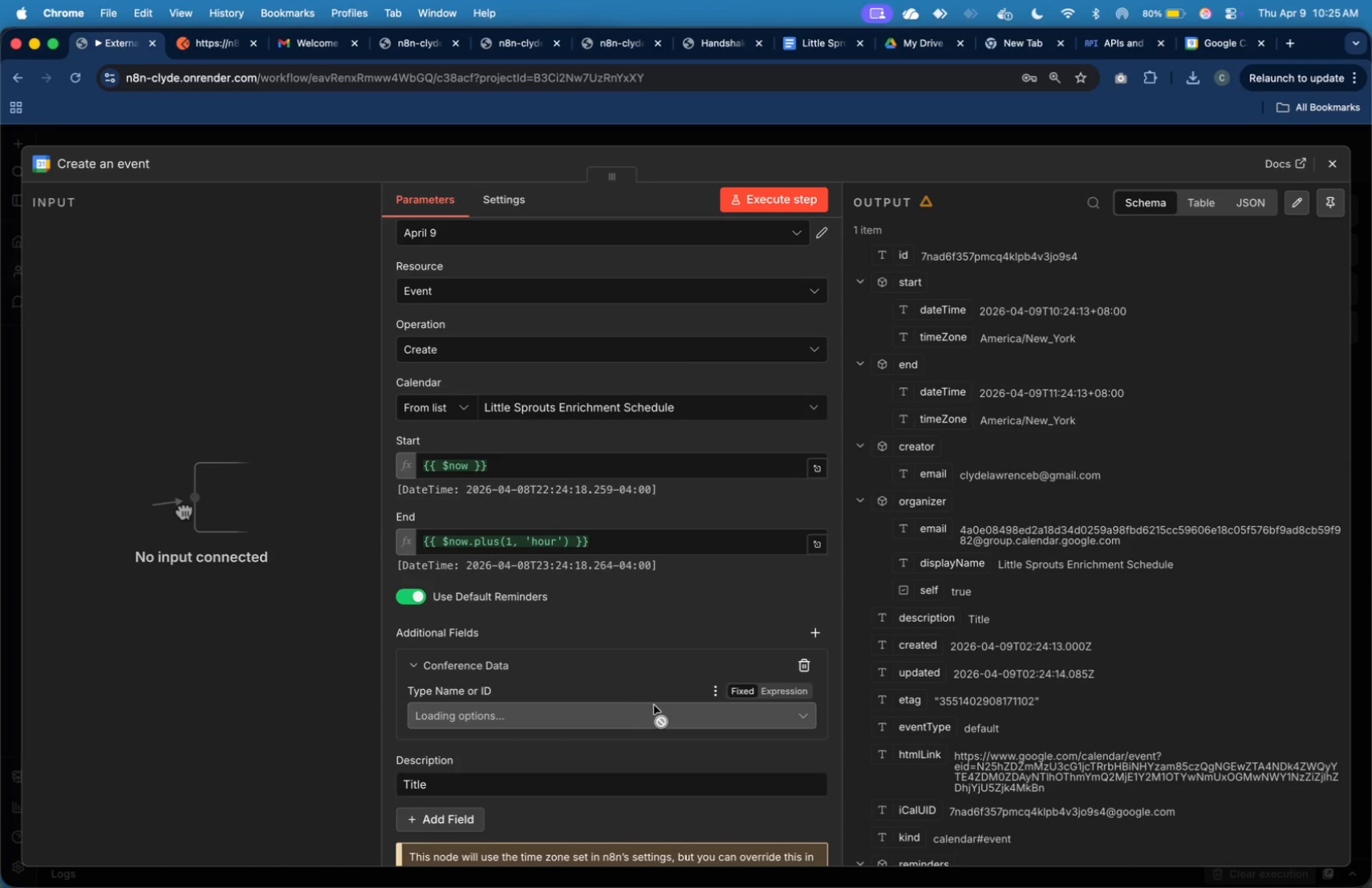 
left_click([810, 666])
 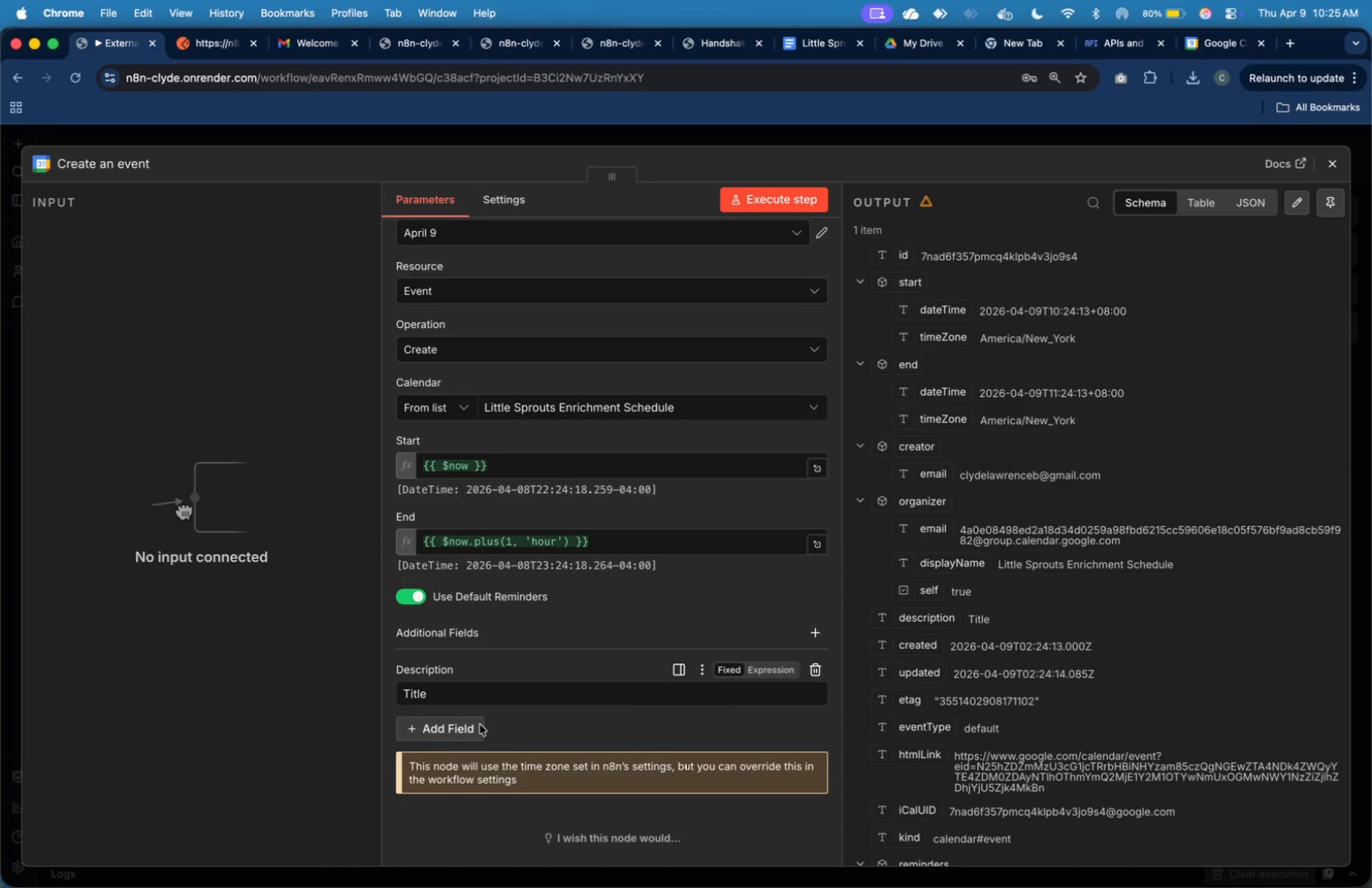 
left_click([469, 731])
 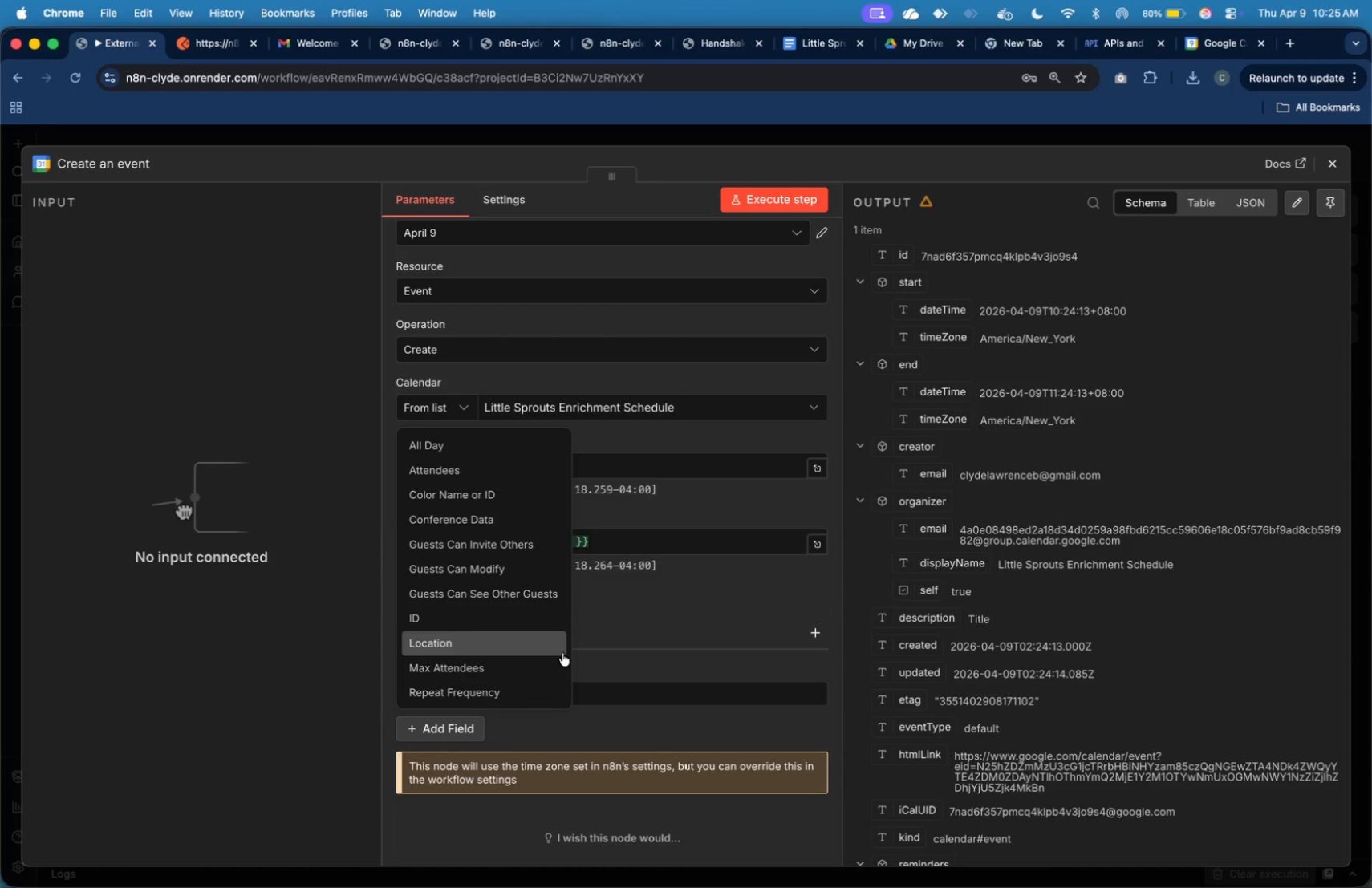 
wait(12.05)
 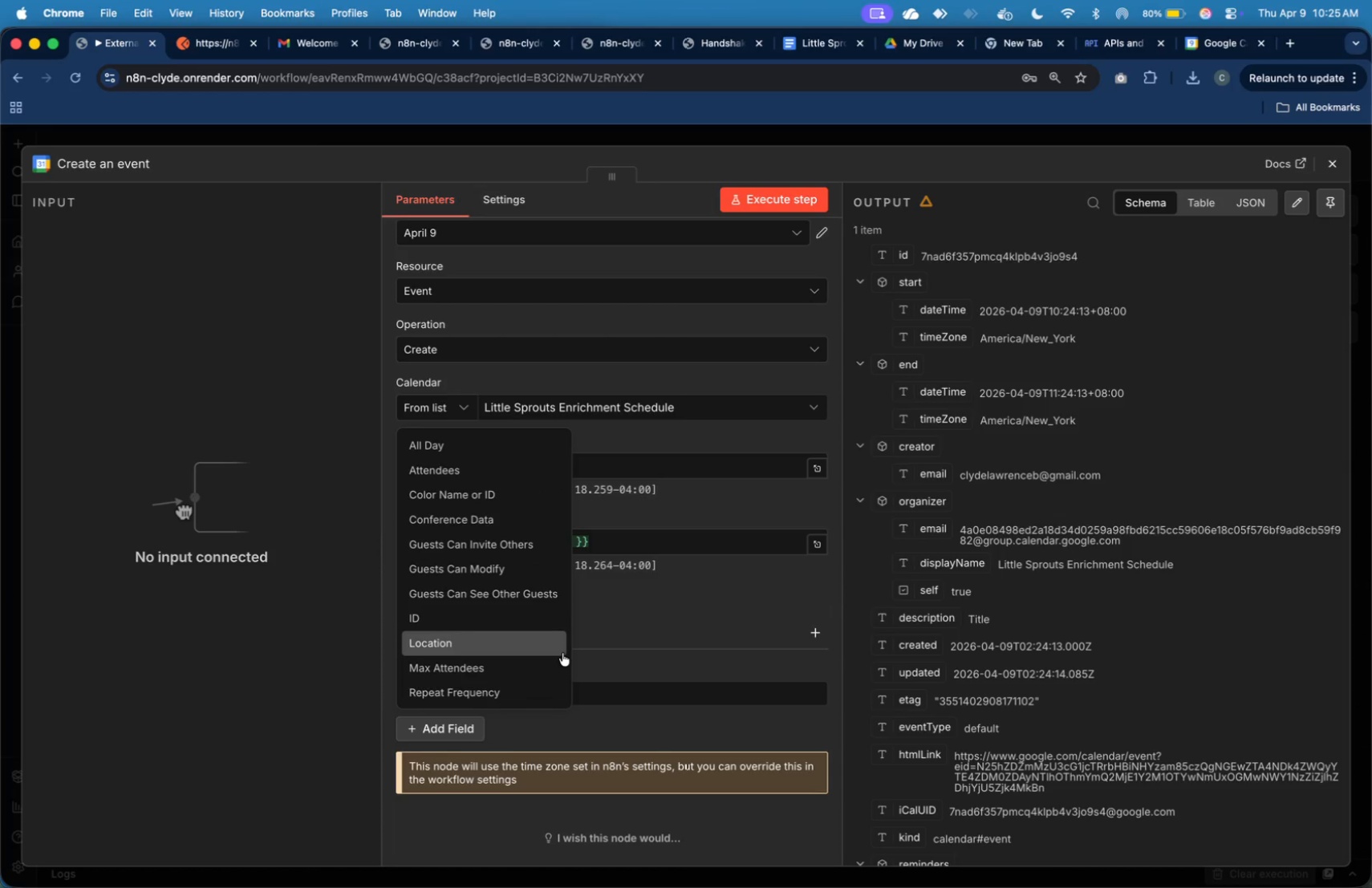 
left_click([275, 415])
 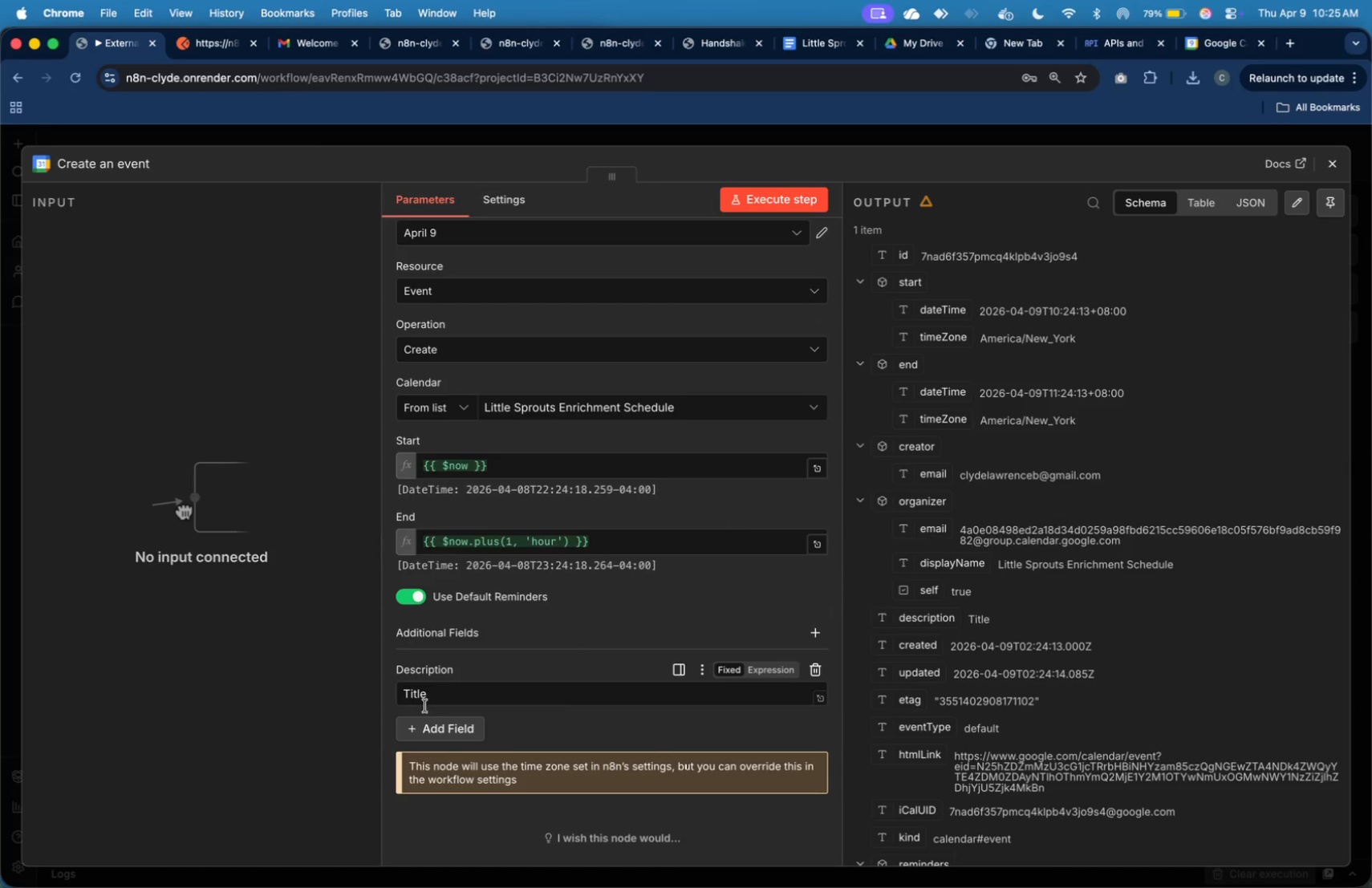 
left_click([432, 721])
 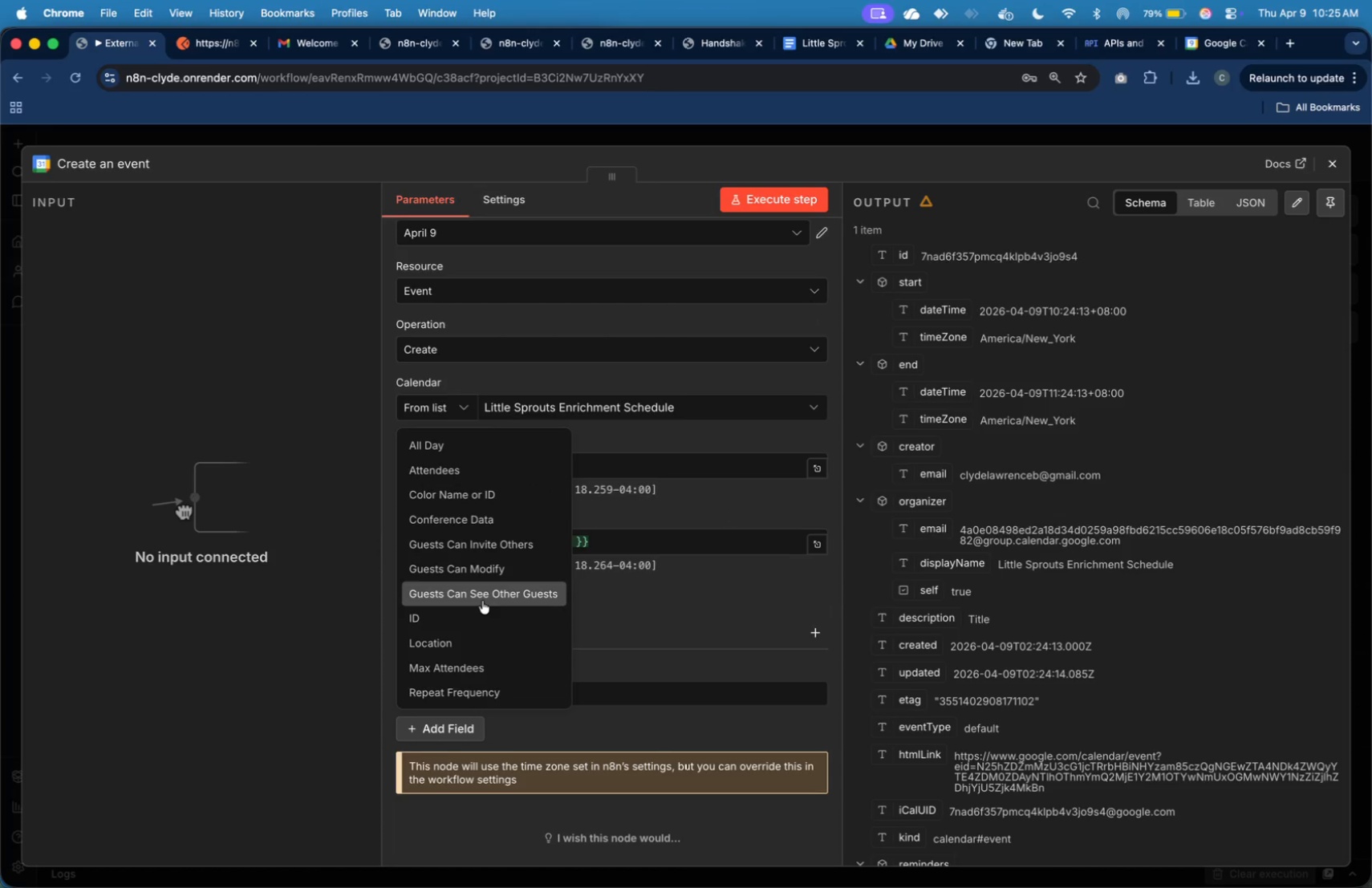 
wait(6.29)
 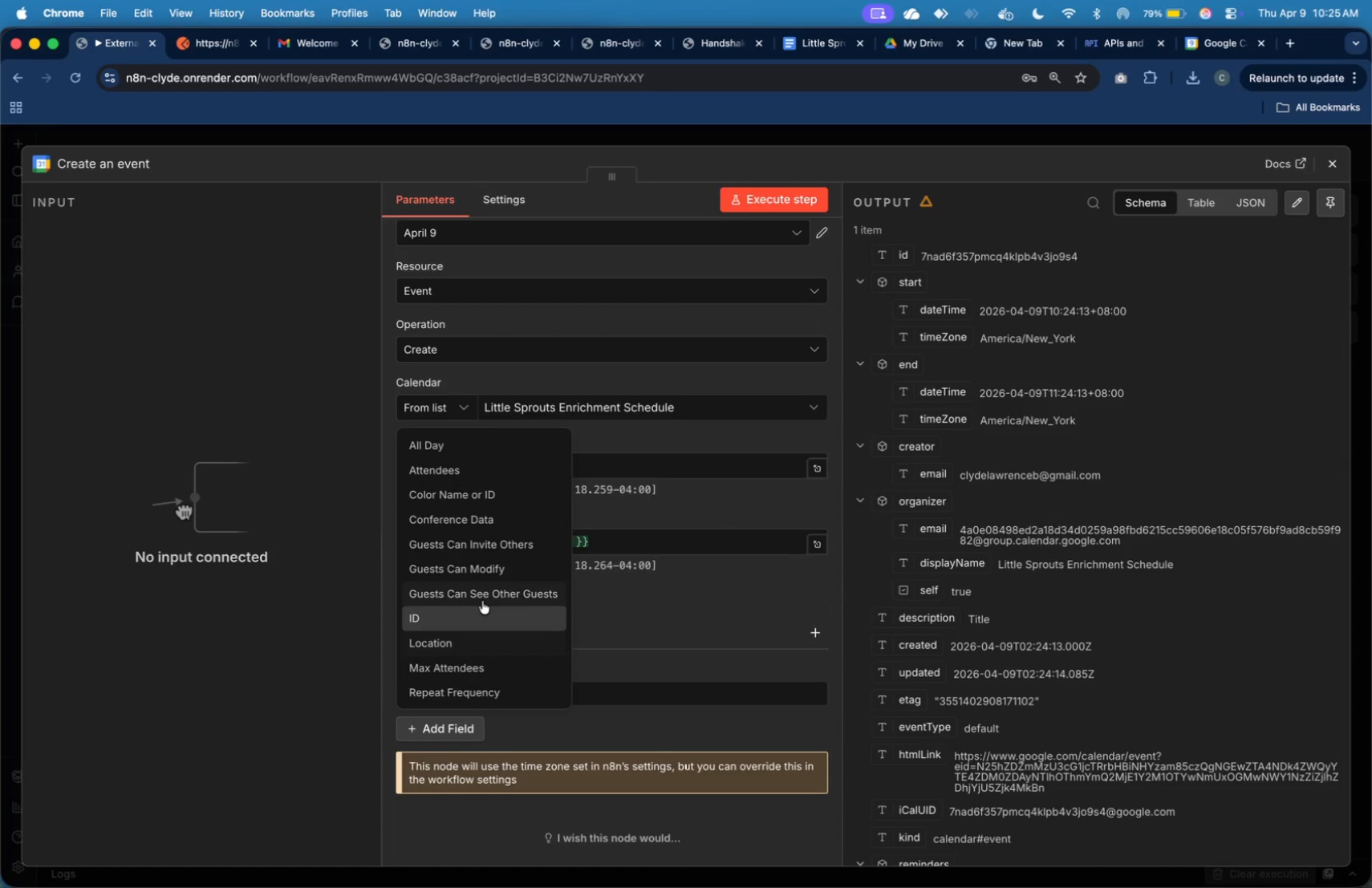 
scroll: coordinate [494, 539], scroll_direction: up, amount: 4.0
 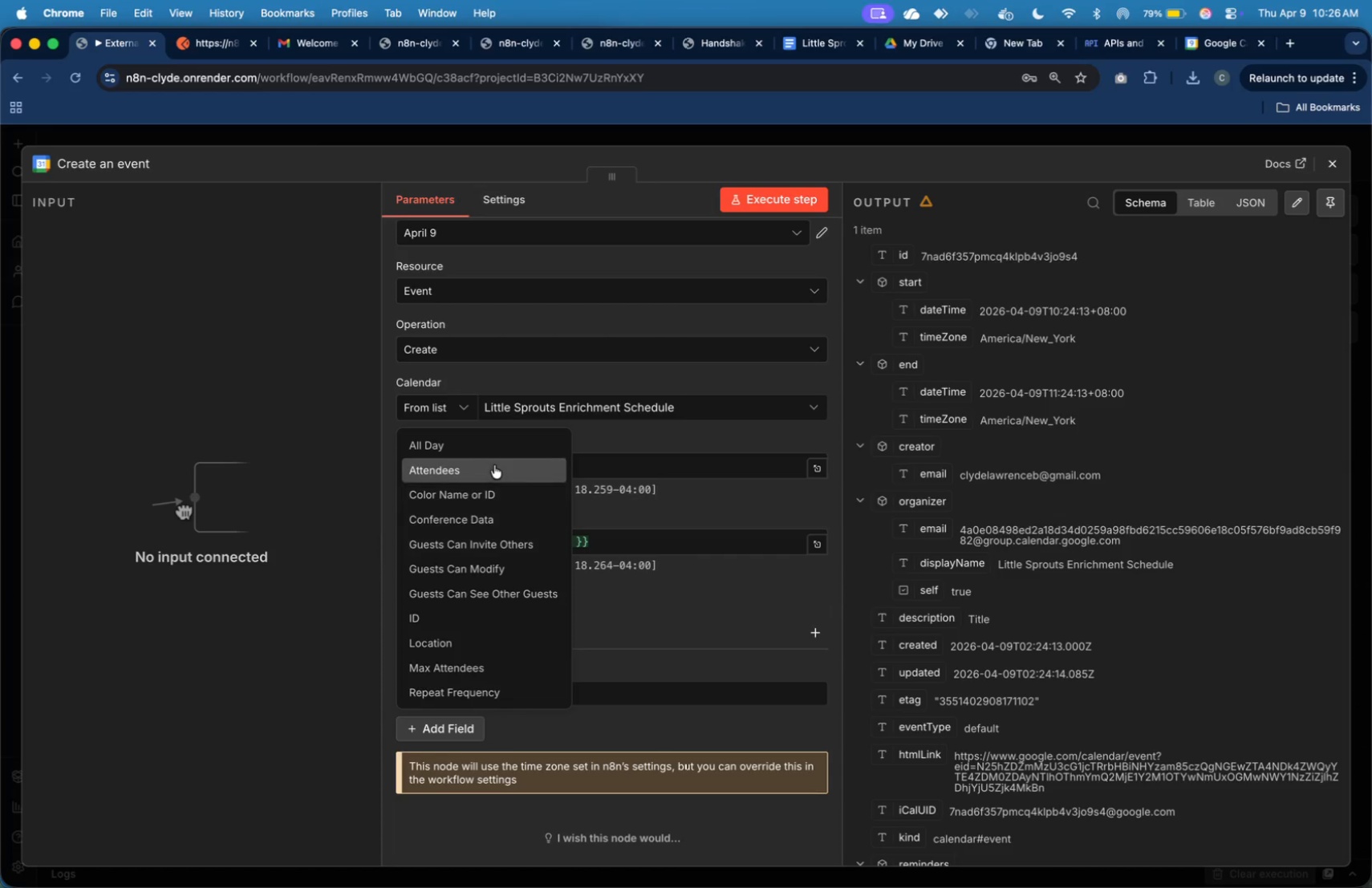 
scroll: coordinate [494, 465], scroll_direction: down, amount: 11.0
 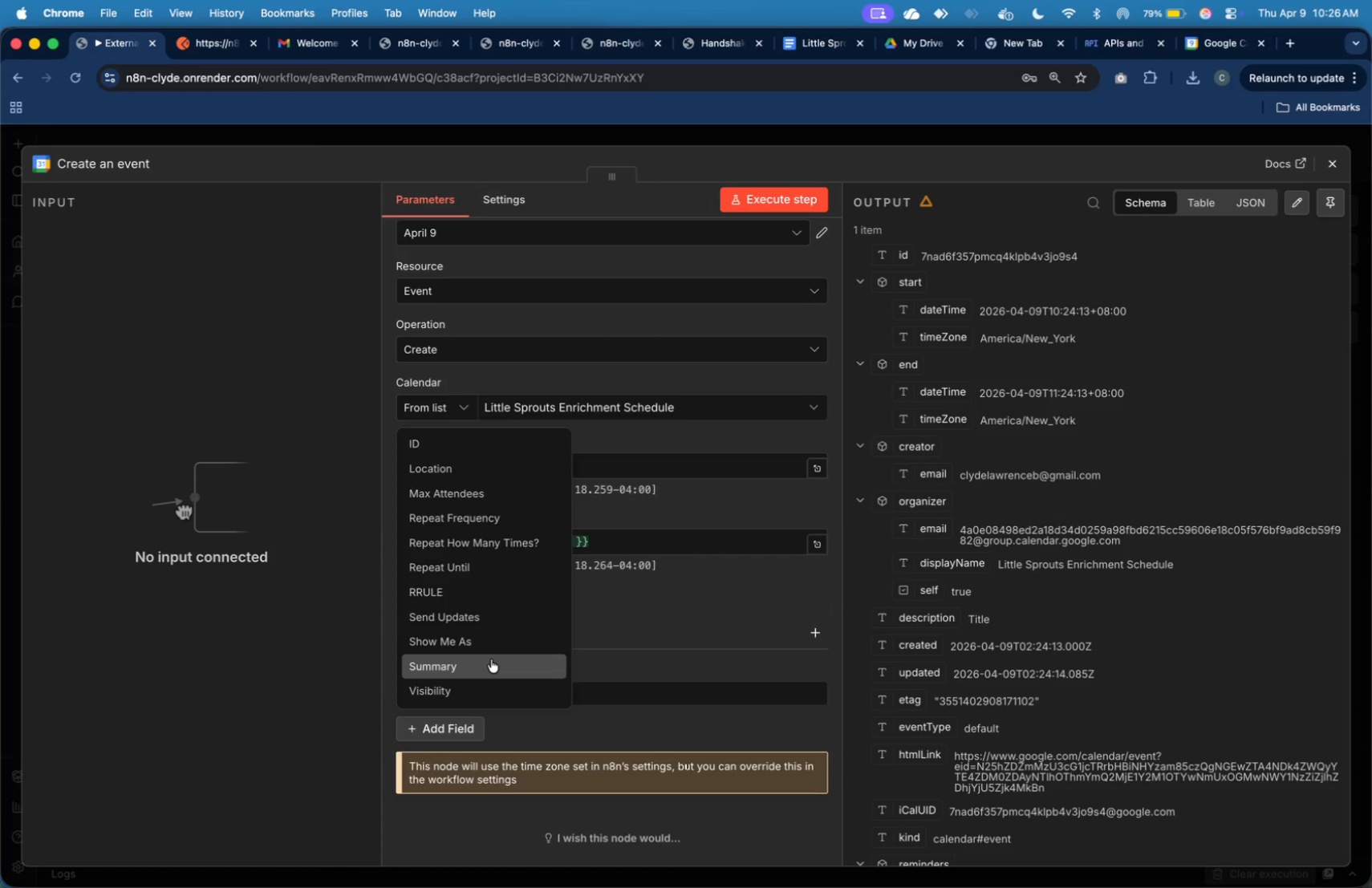 
left_click([491, 659])
 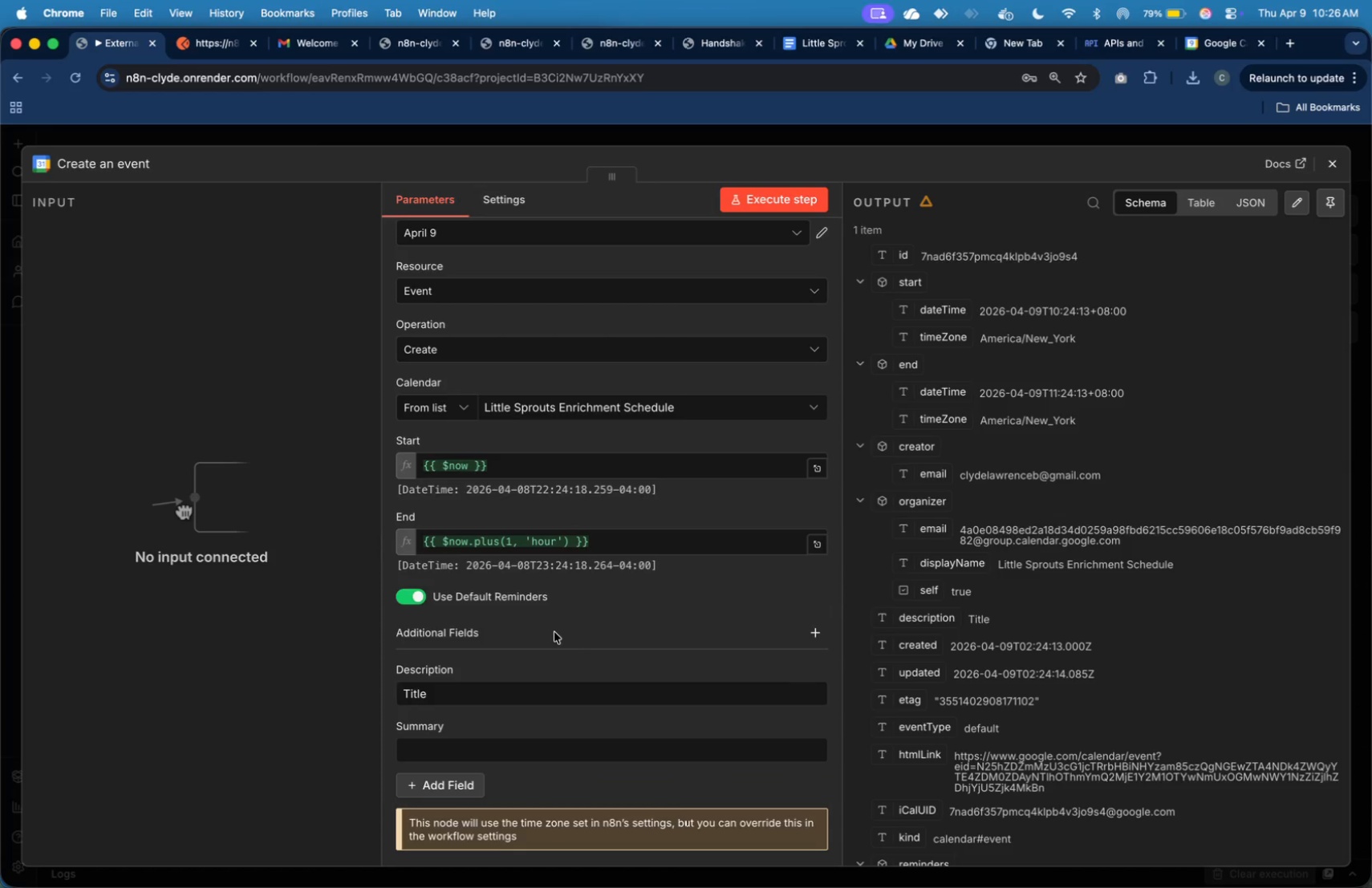 
scroll: coordinate [554, 631], scroll_direction: down, amount: 8.0
 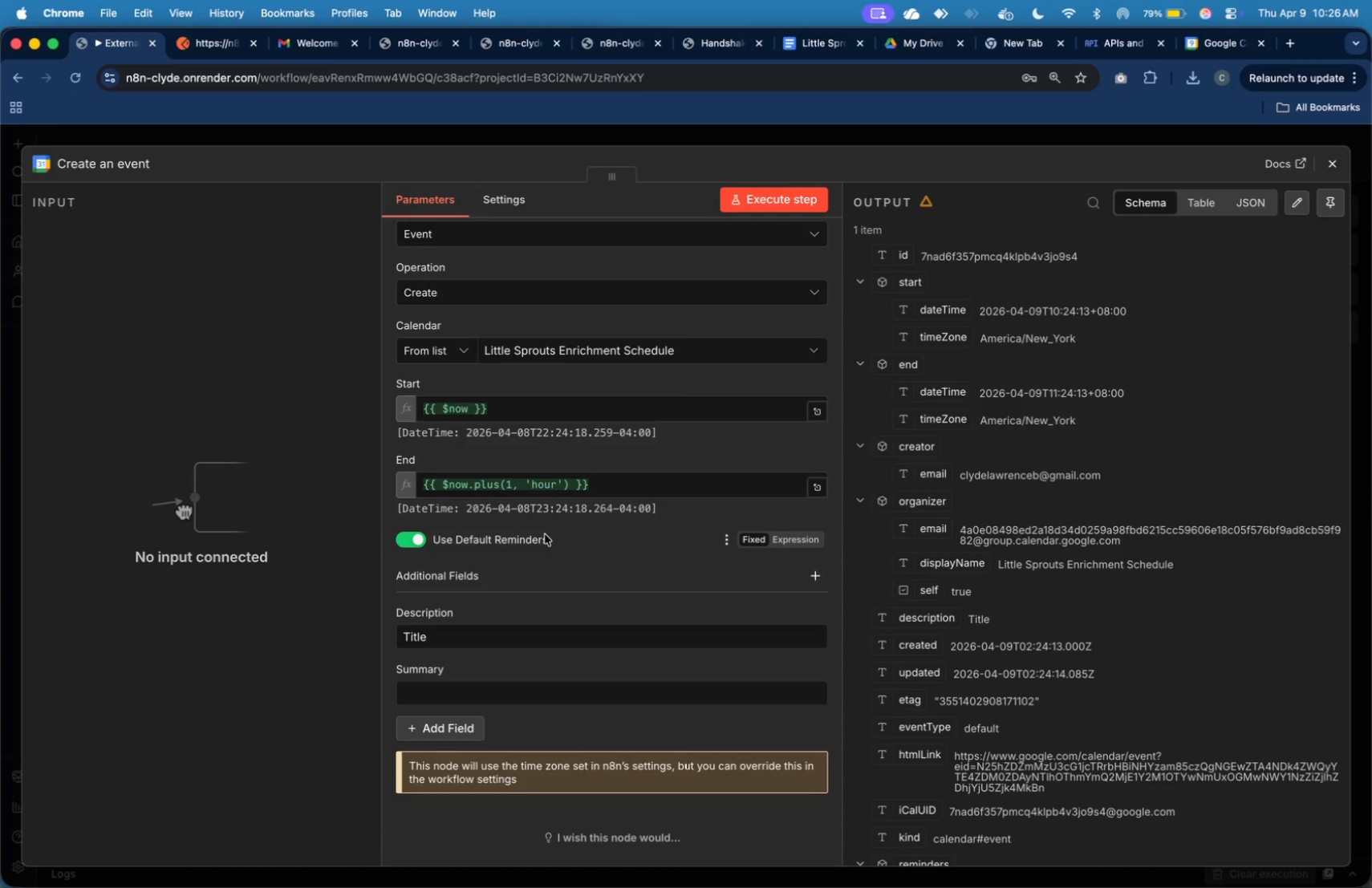 
wait(11.69)
 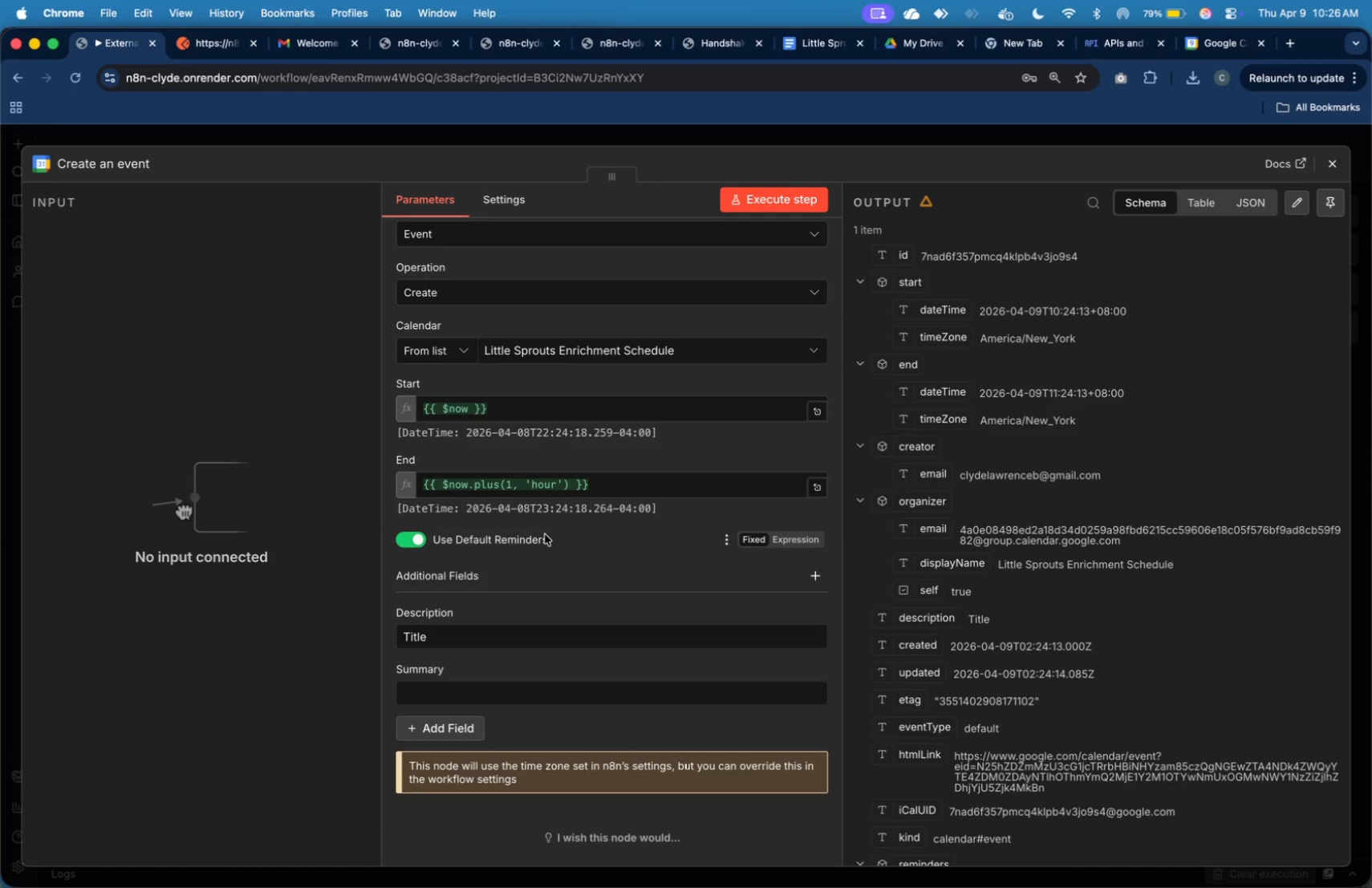 
left_click([509, 621])
 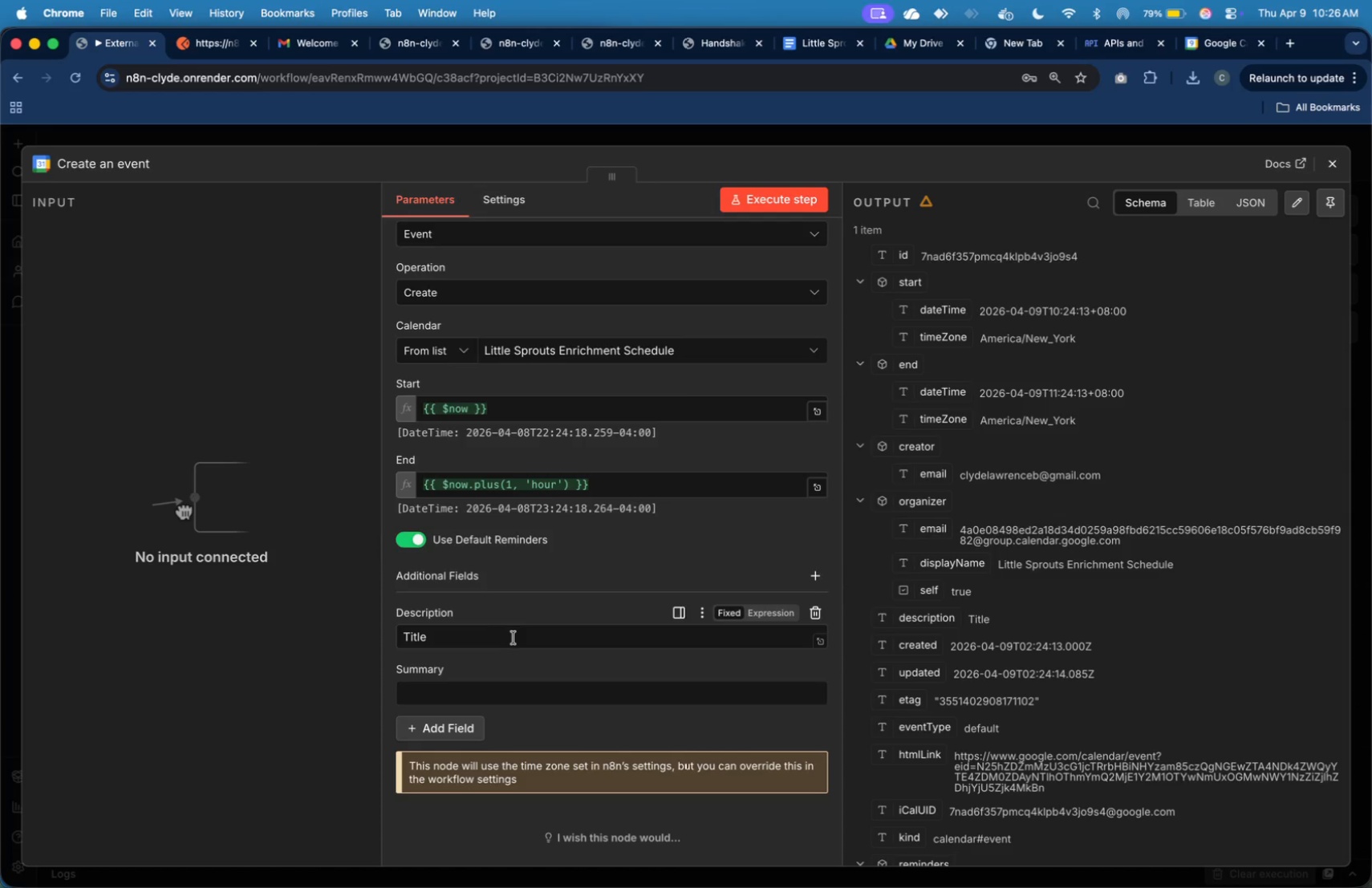 
double_click([513, 639])
 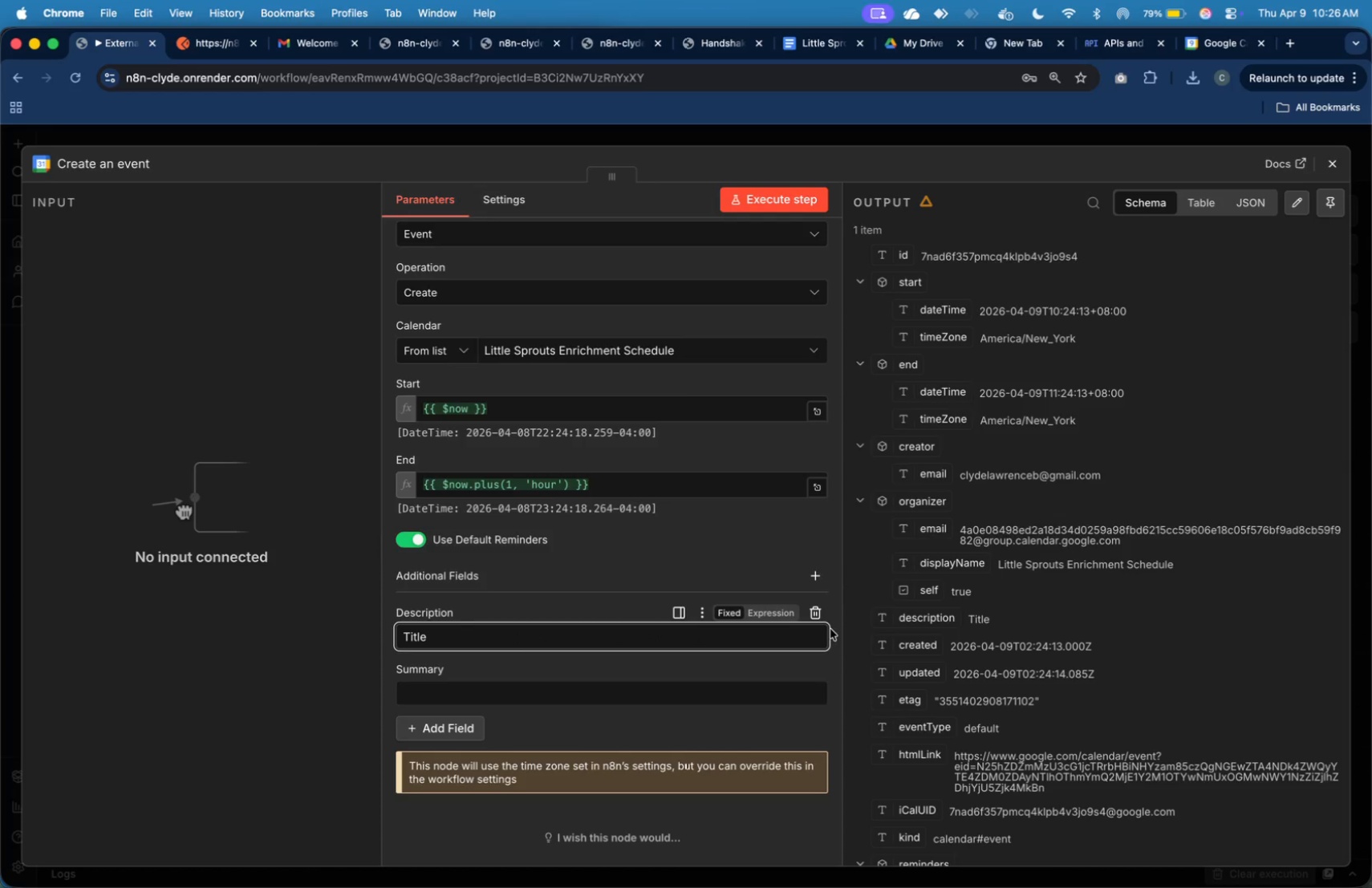 
left_click([818, 613])
 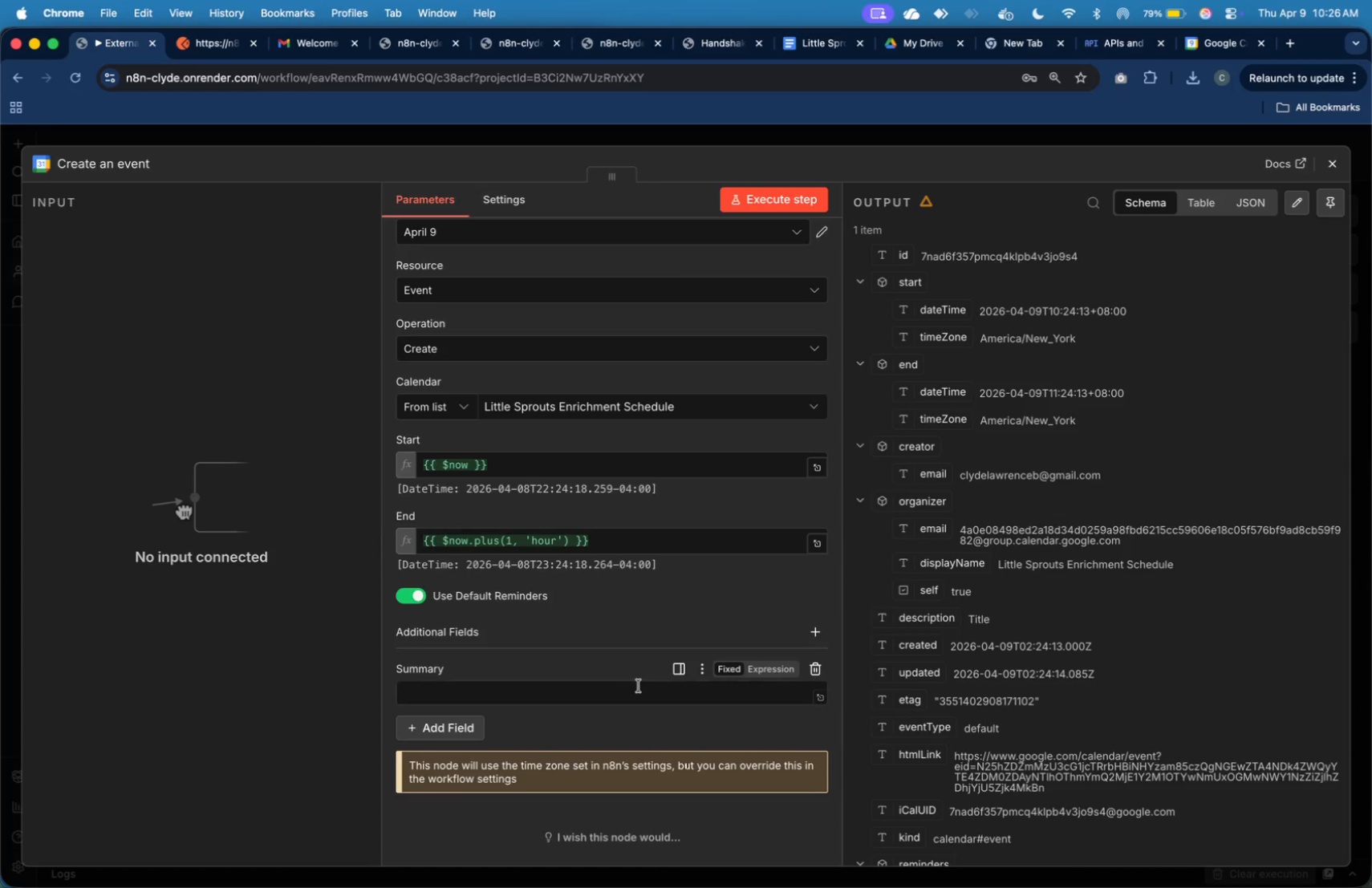 
left_click([643, 700])
 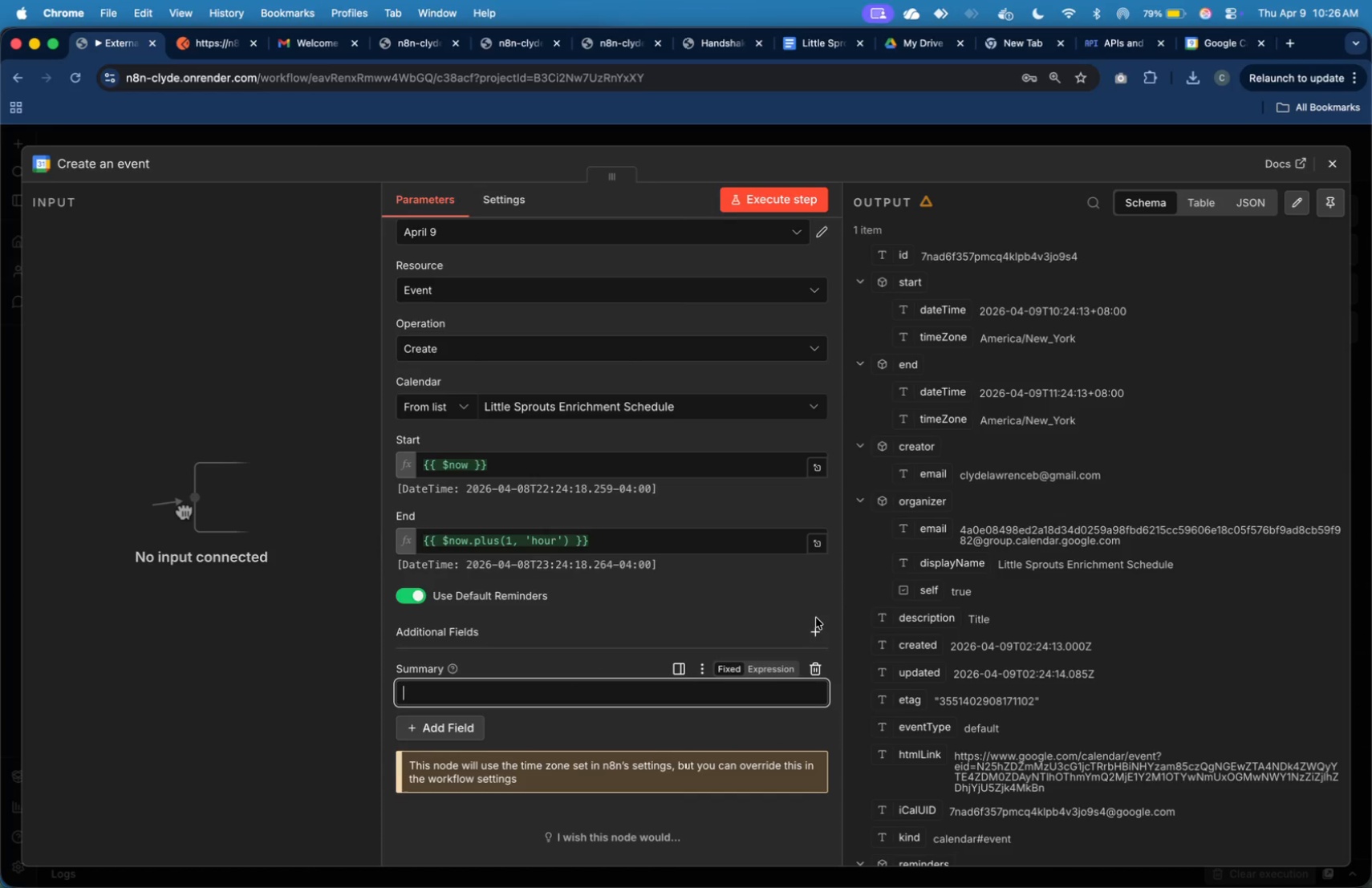 
wait(17.26)
 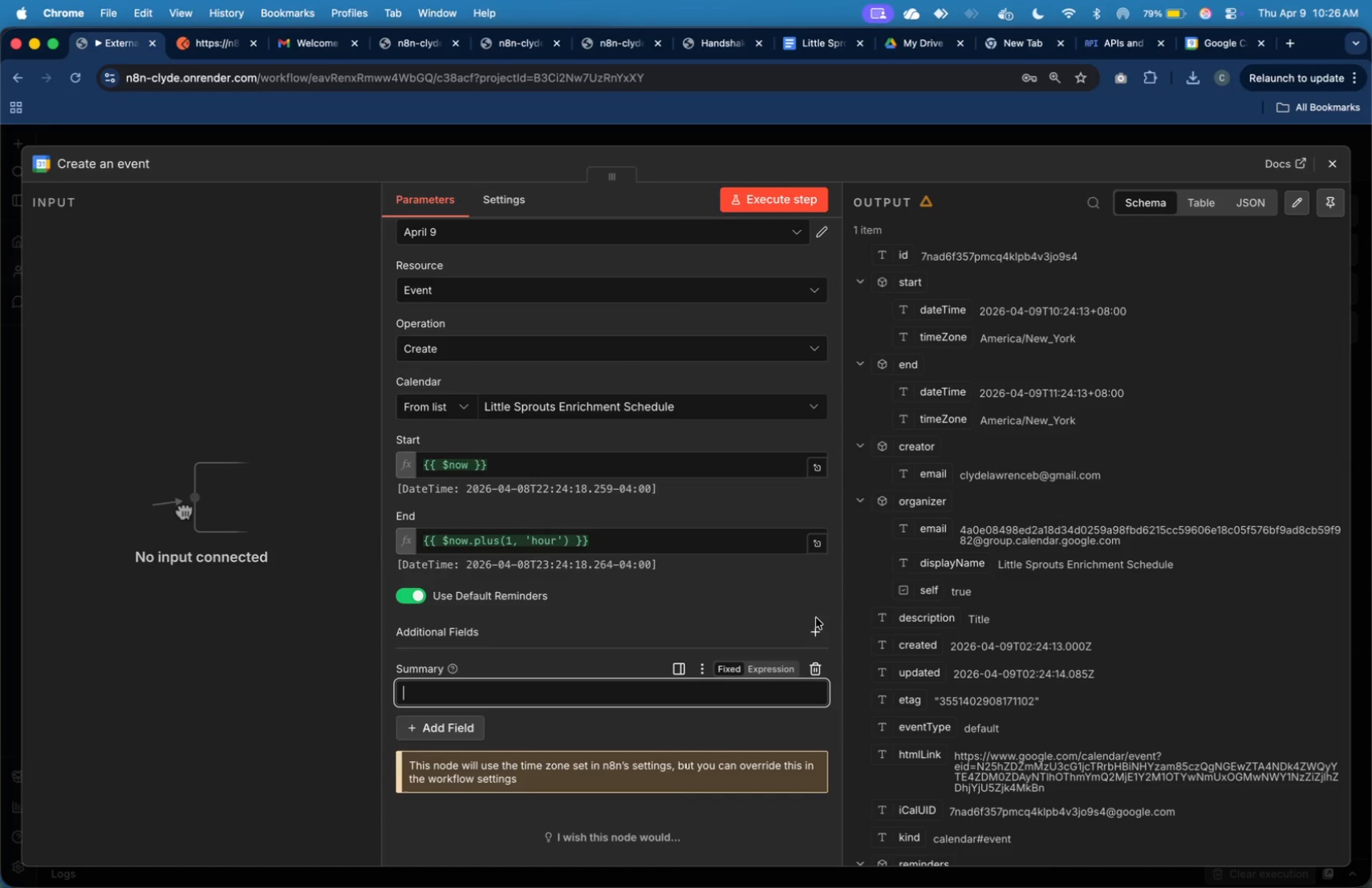 
left_click([1325, 160])
 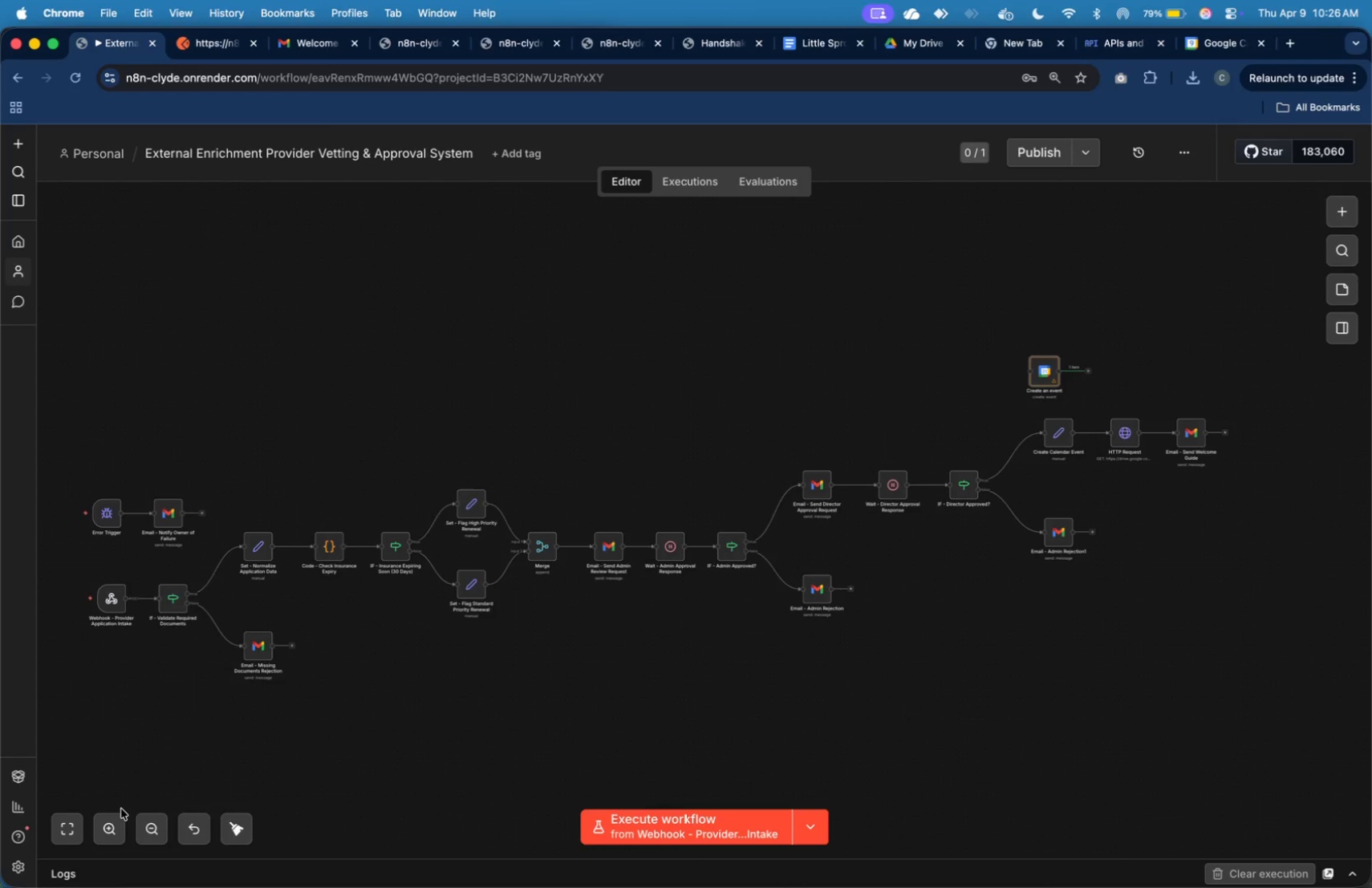 
double_click([113, 821])
 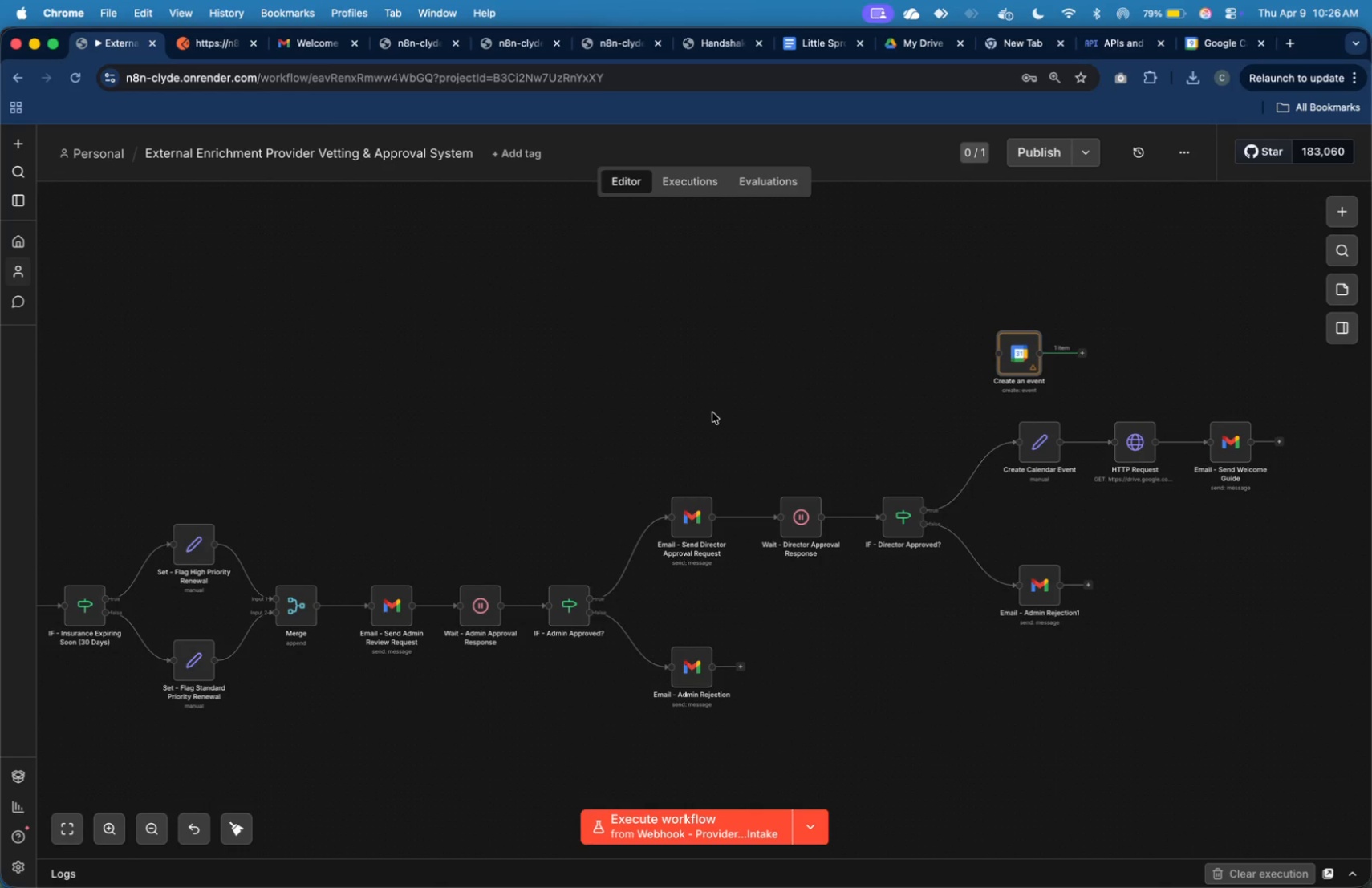 
wait(8.02)
 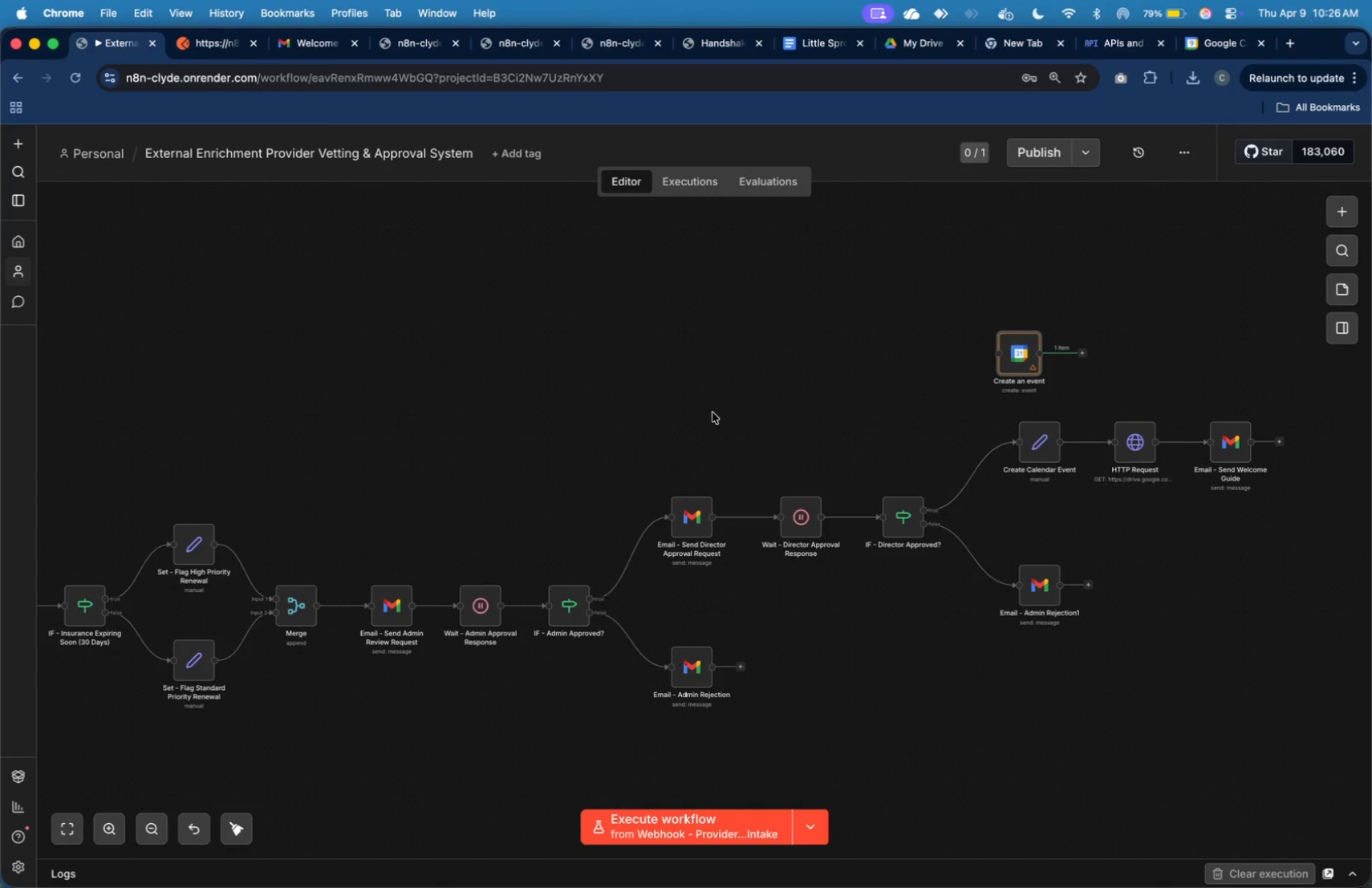 
left_click([754, 542])
 